 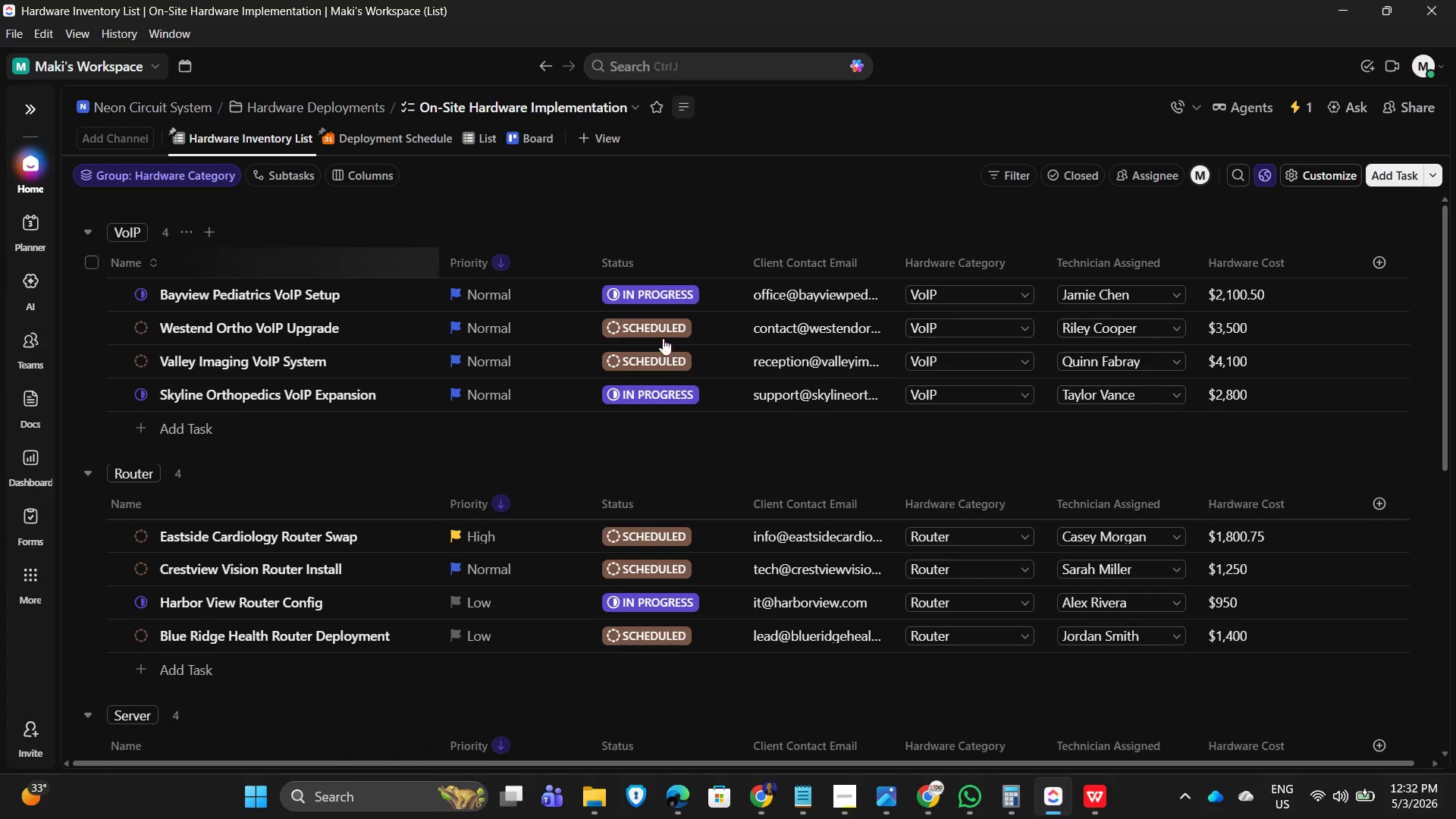 
scroll: coordinate [414, 388], scroll_direction: up, amount: 1.0
 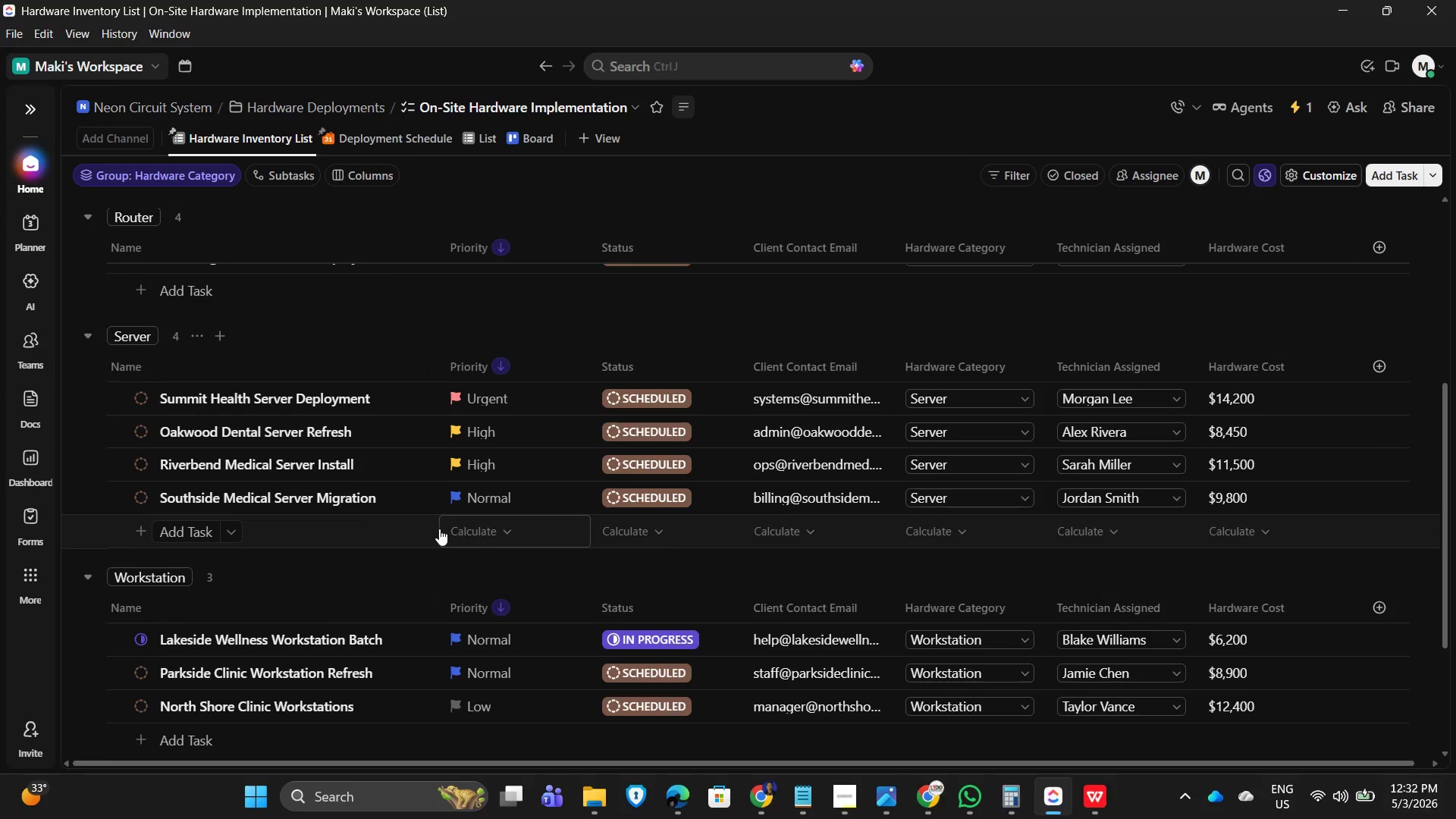 
scroll: coordinate [431, 529], scroll_direction: down, amount: 4.0
 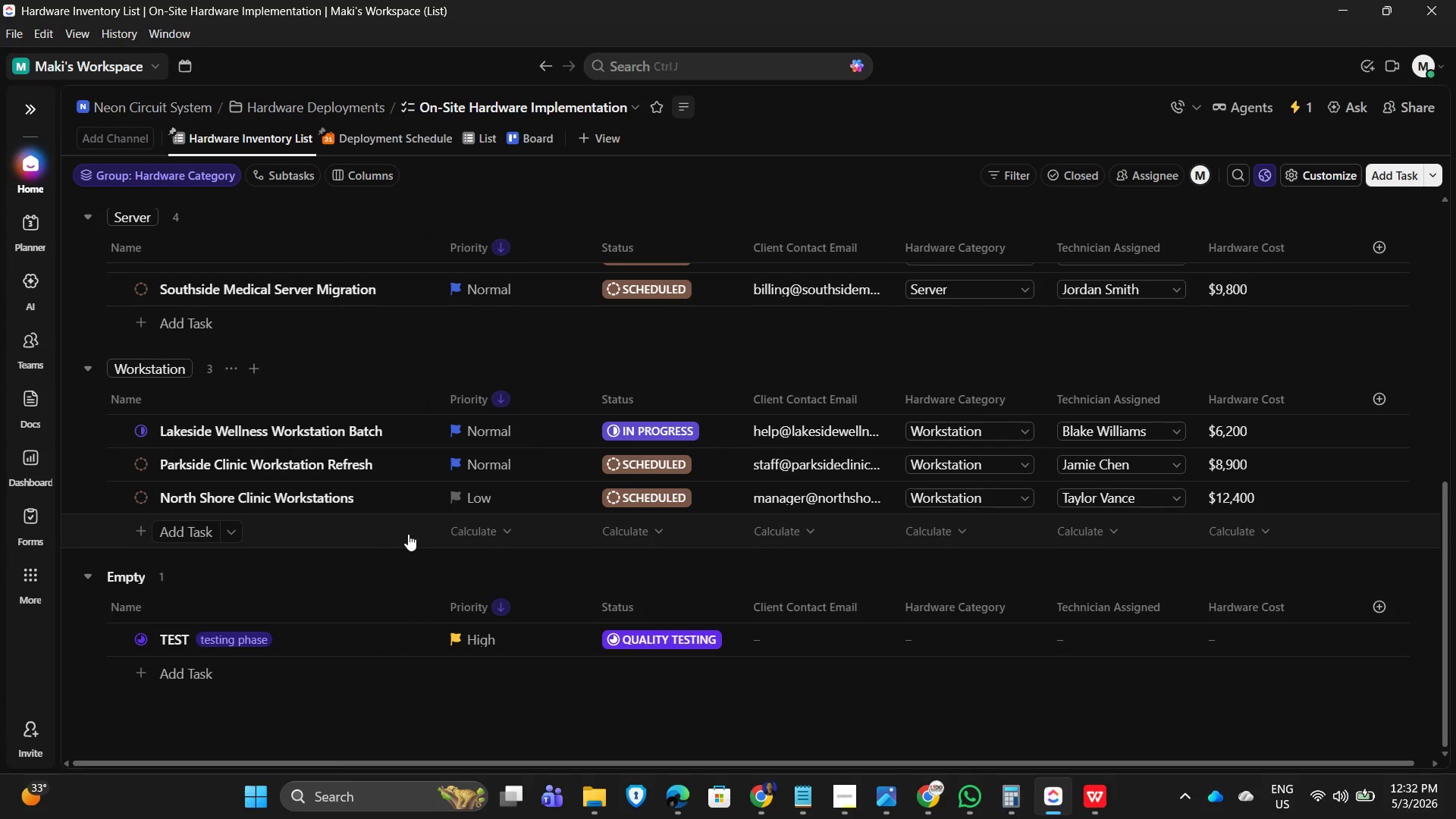 
scroll: coordinate [403, 534], scroll_direction: up, amount: 8.0
 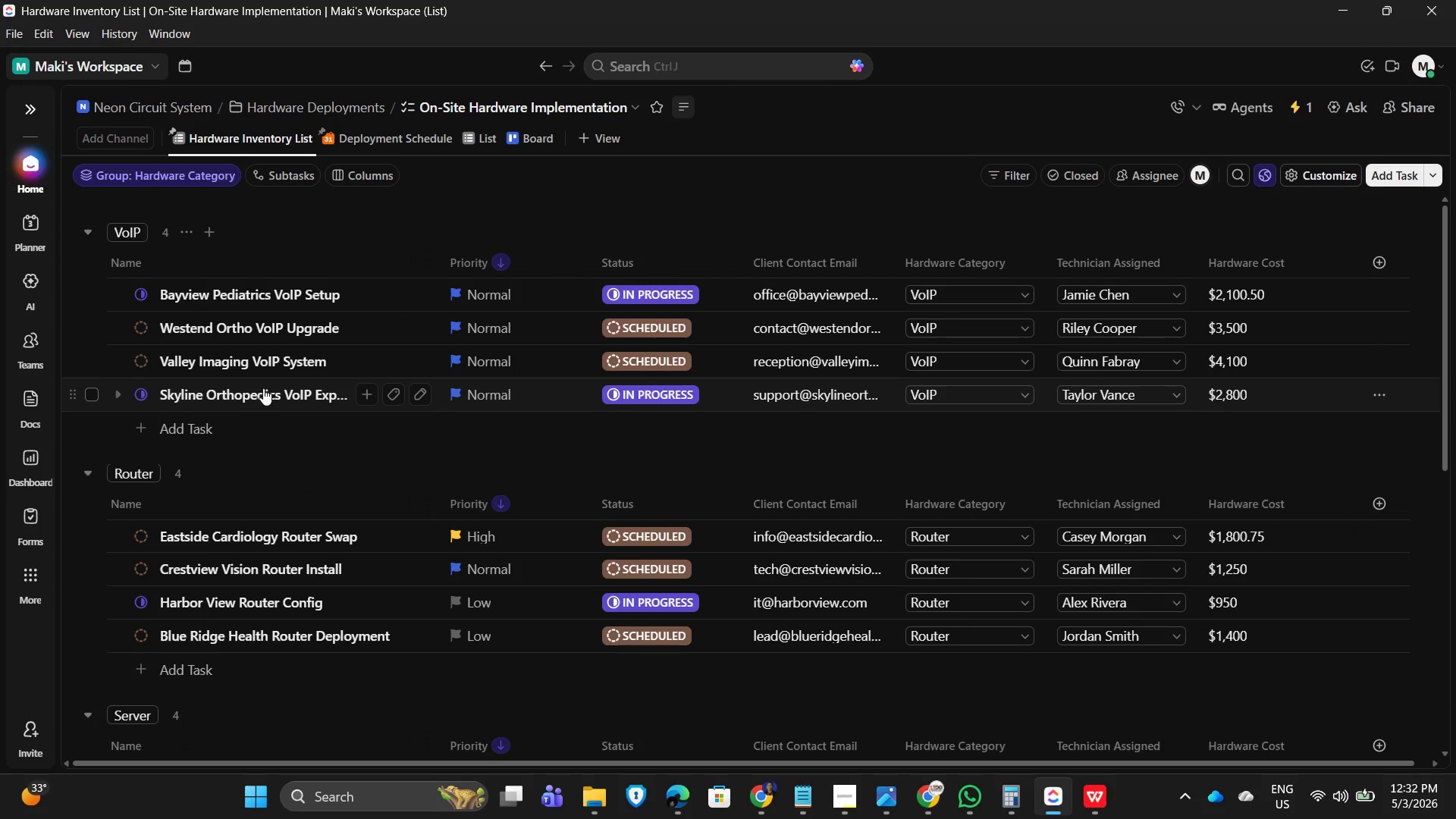 
scroll: coordinate [285, 505], scroll_direction: down, amount: 6.0
 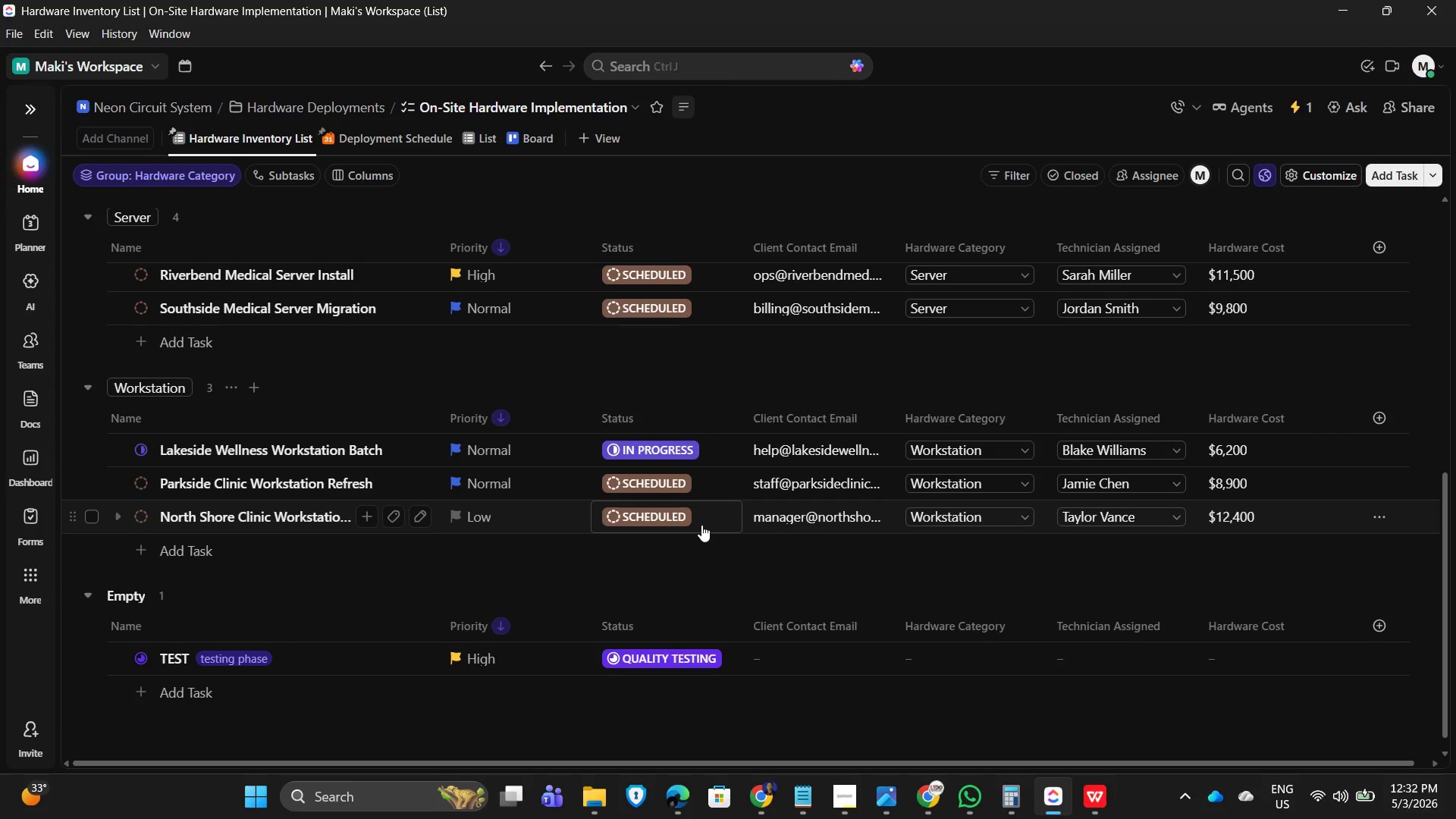 
scroll: coordinate [760, 331], scroll_direction: up, amount: 14.0
 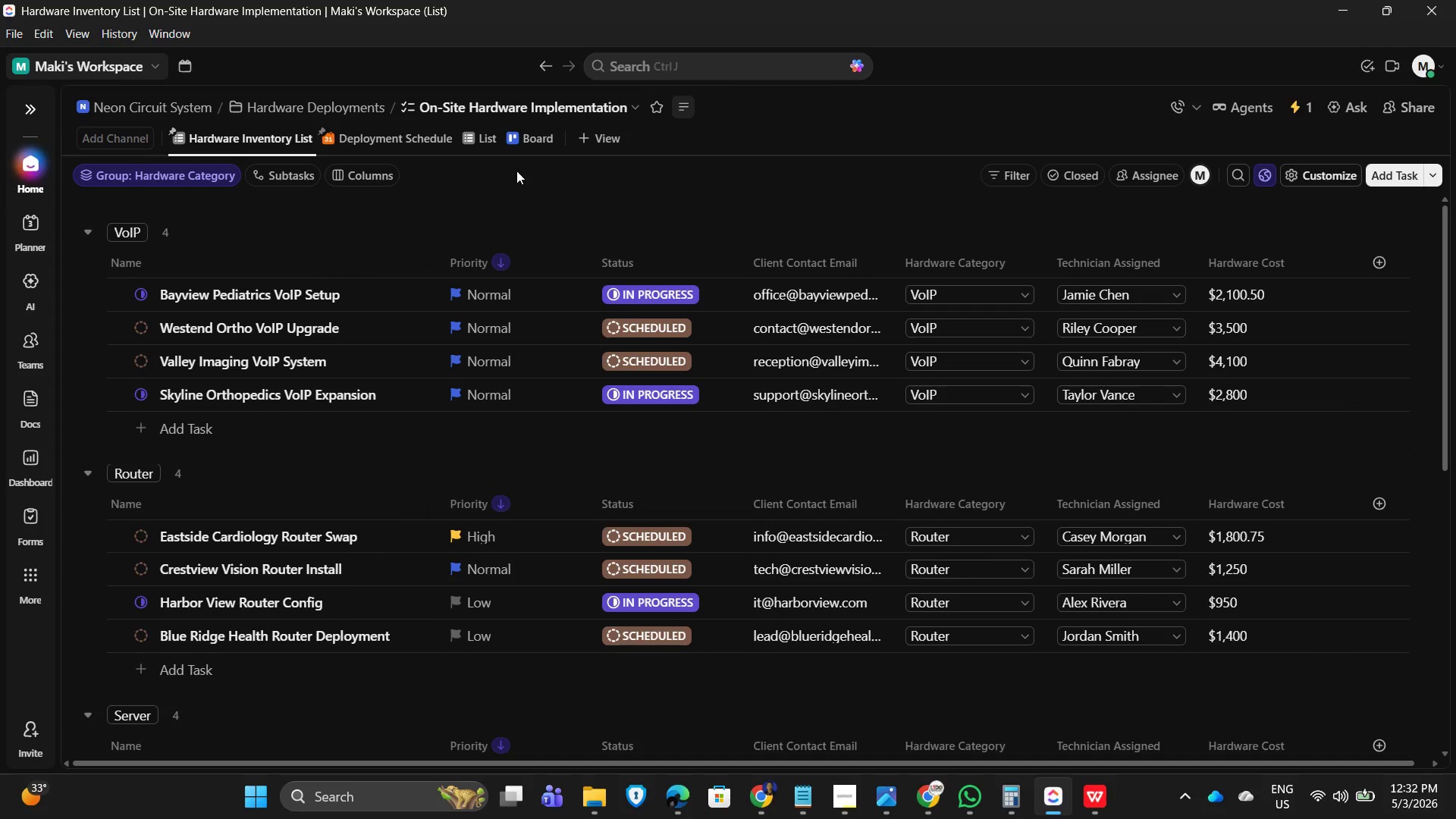 
left_click([469, 135])
 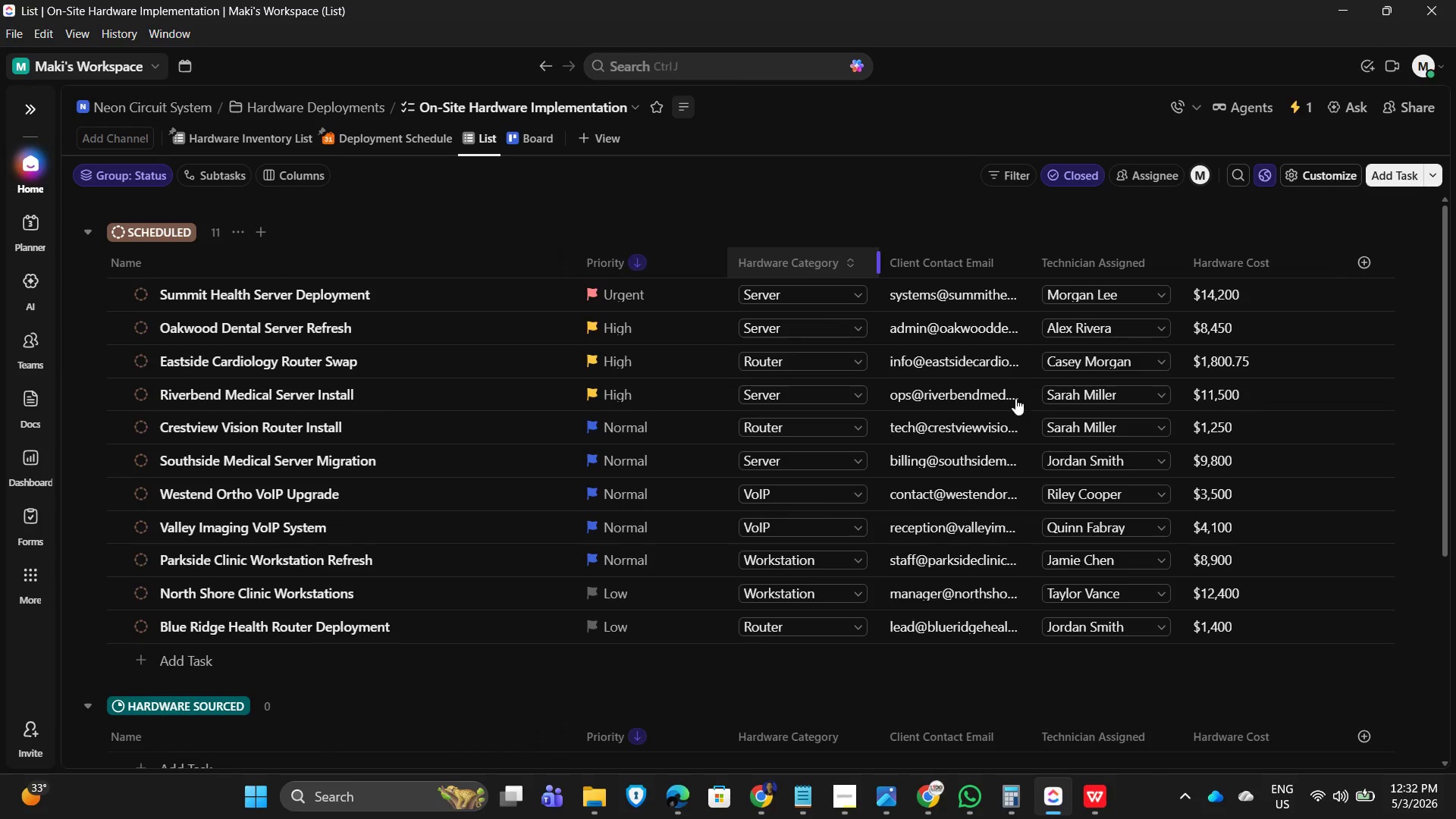 
scroll: coordinate [1404, 472], scroll_direction: down, amount: 1.0
 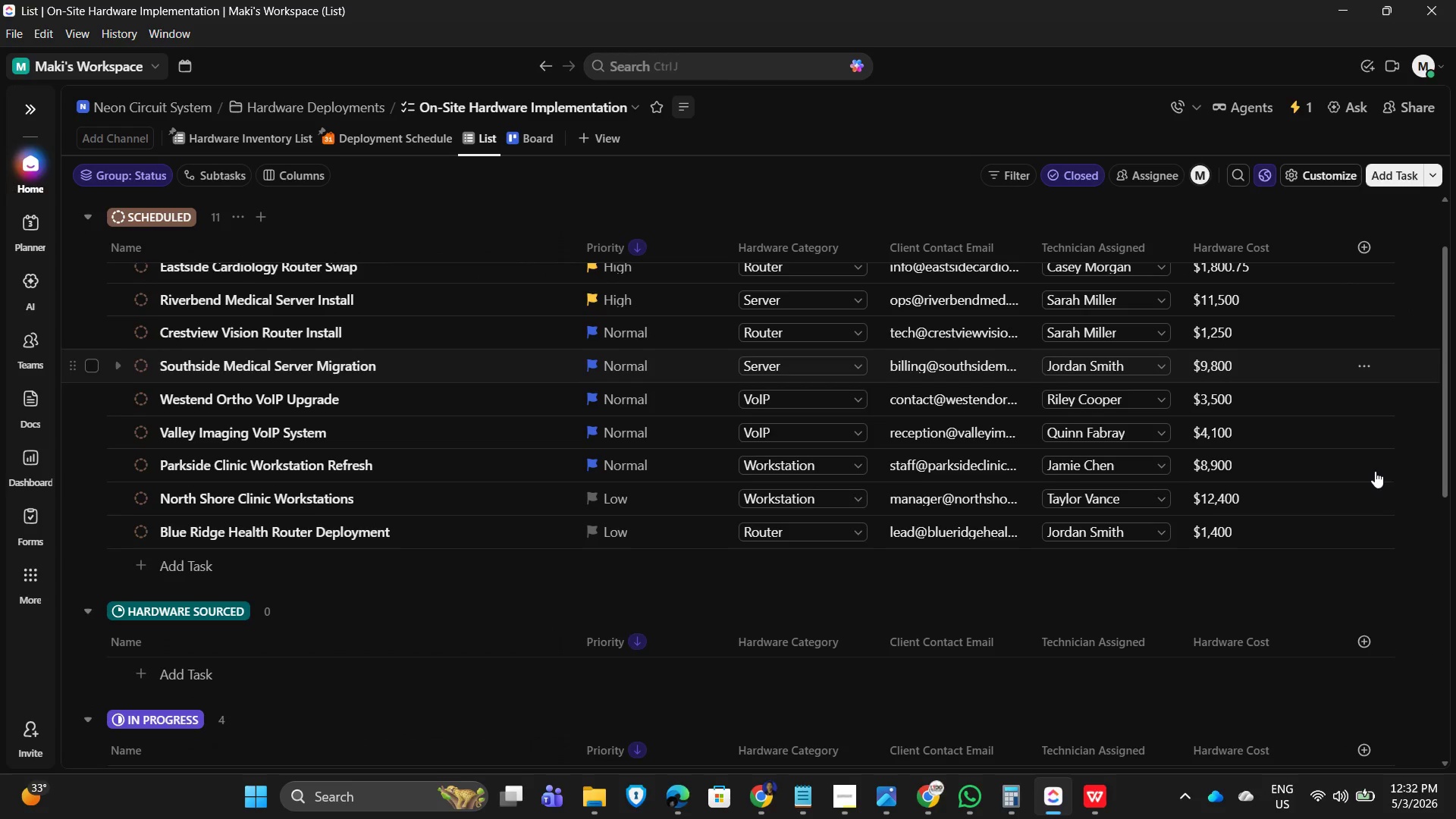 
scroll: coordinate [1375, 471], scroll_direction: up, amount: 2.0
 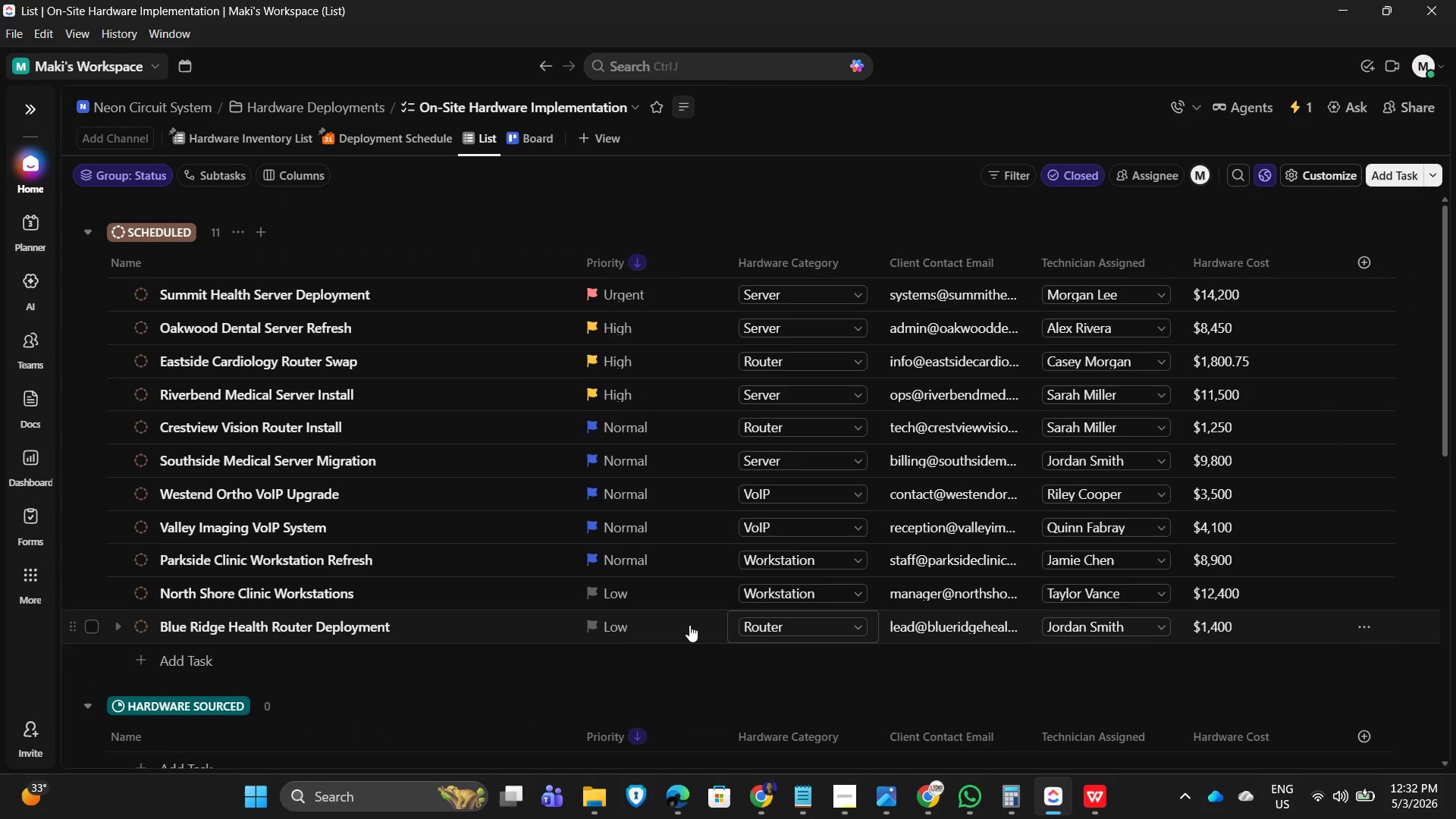 
scroll: coordinate [1455, 544], scroll_direction: down, amount: 10.0
 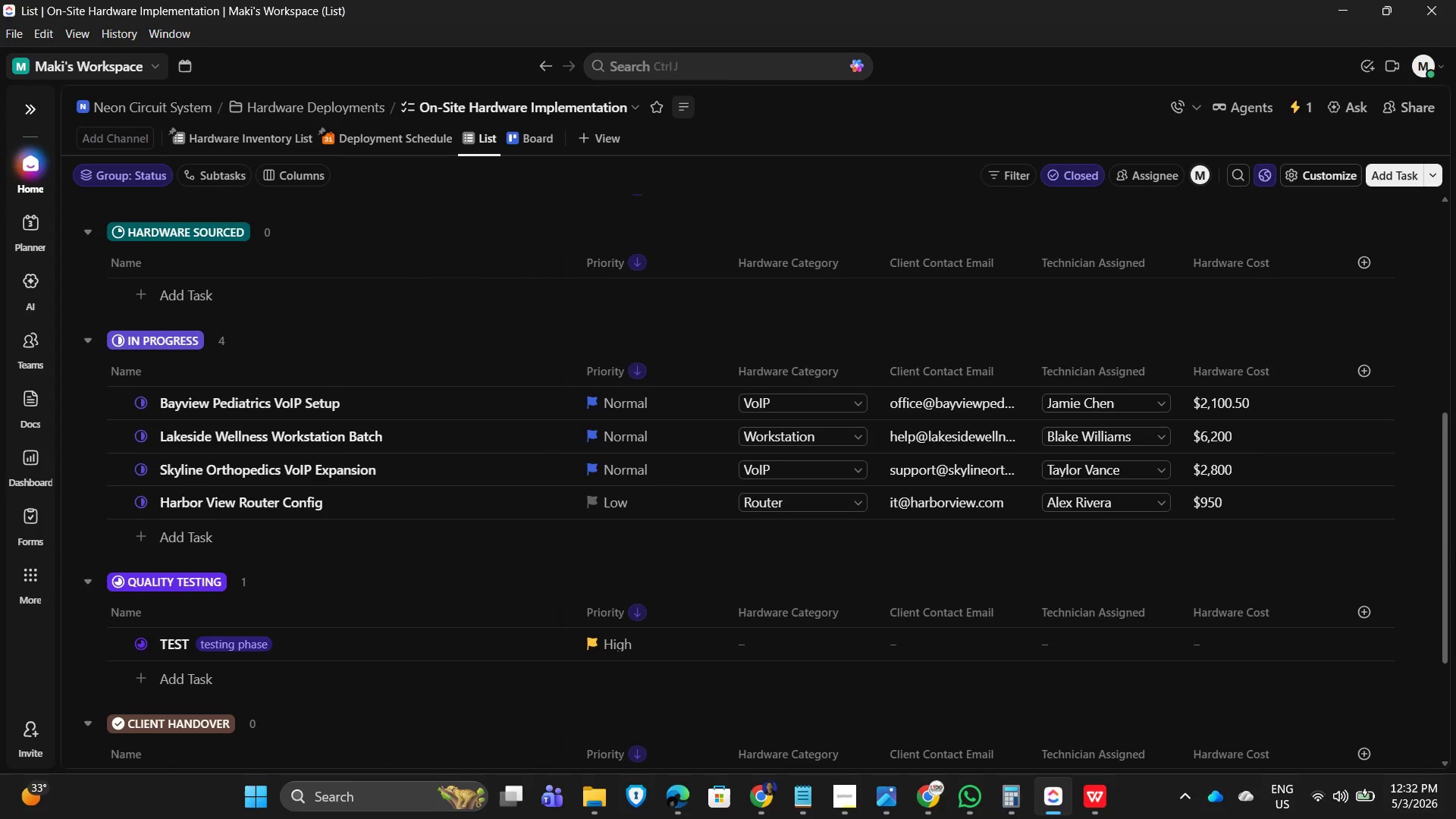 
scroll: coordinate [1207, 570], scroll_direction: up, amount: 13.0
 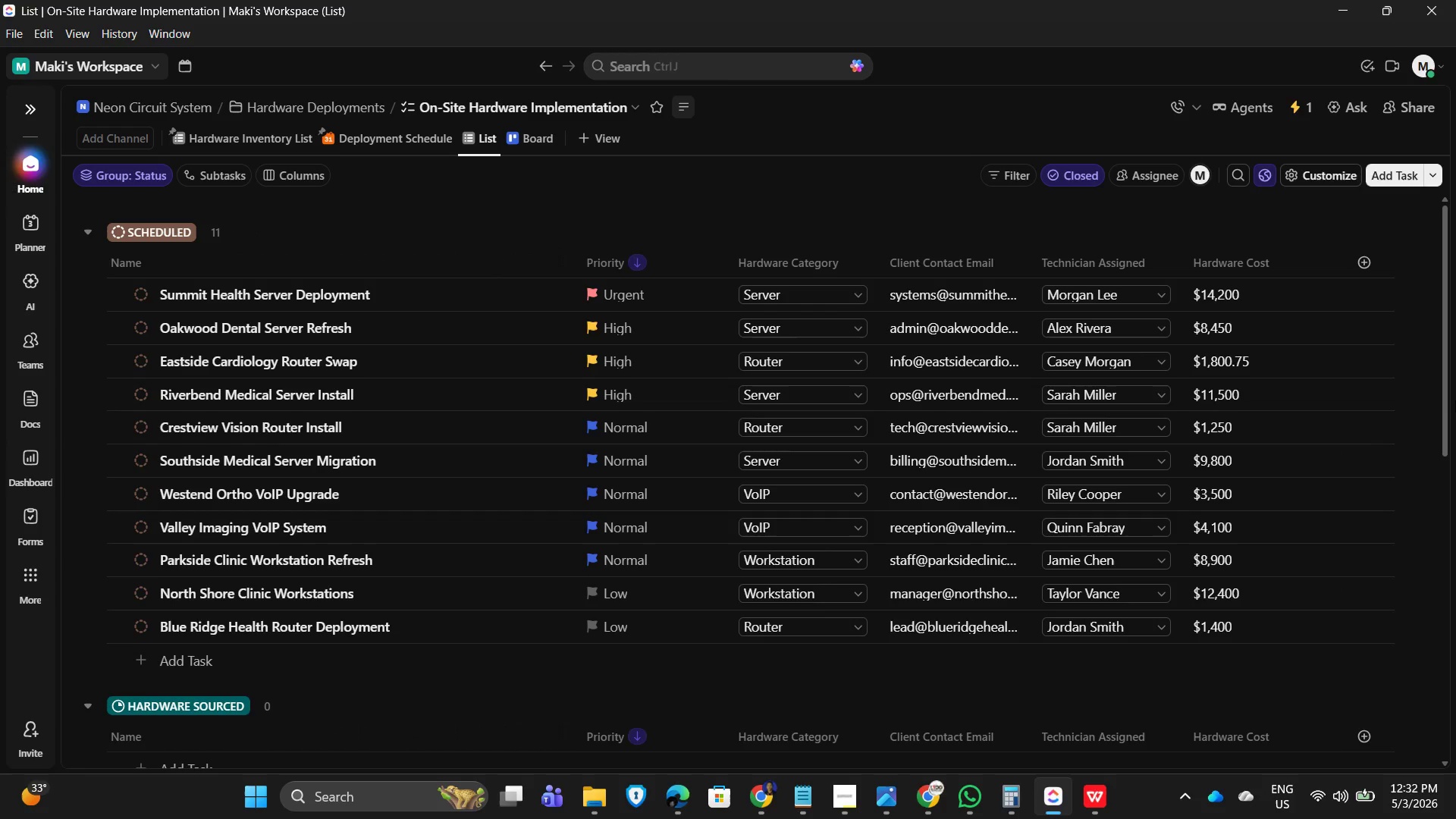 
key(PrintScreen)
 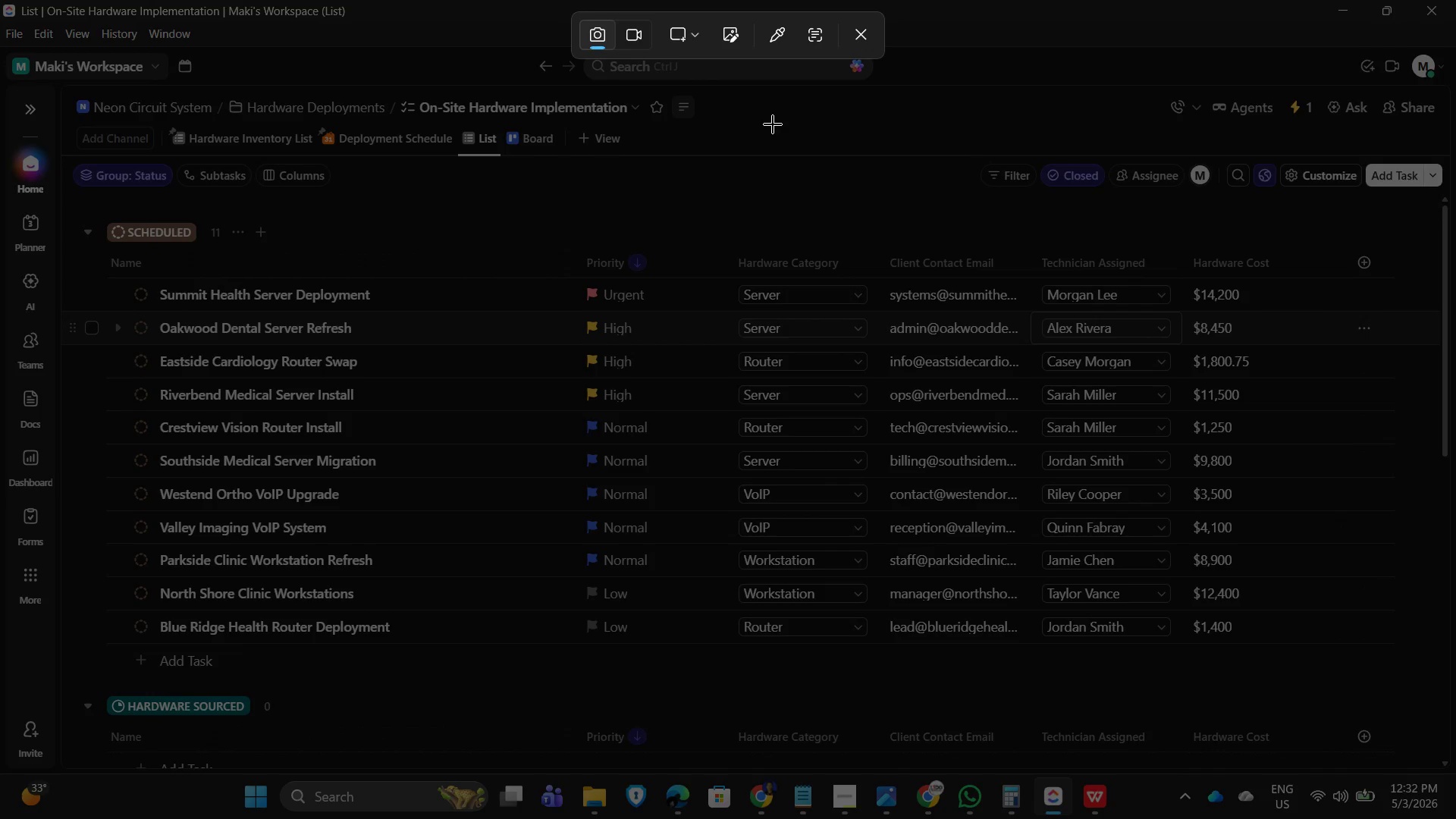 
key(Escape)
 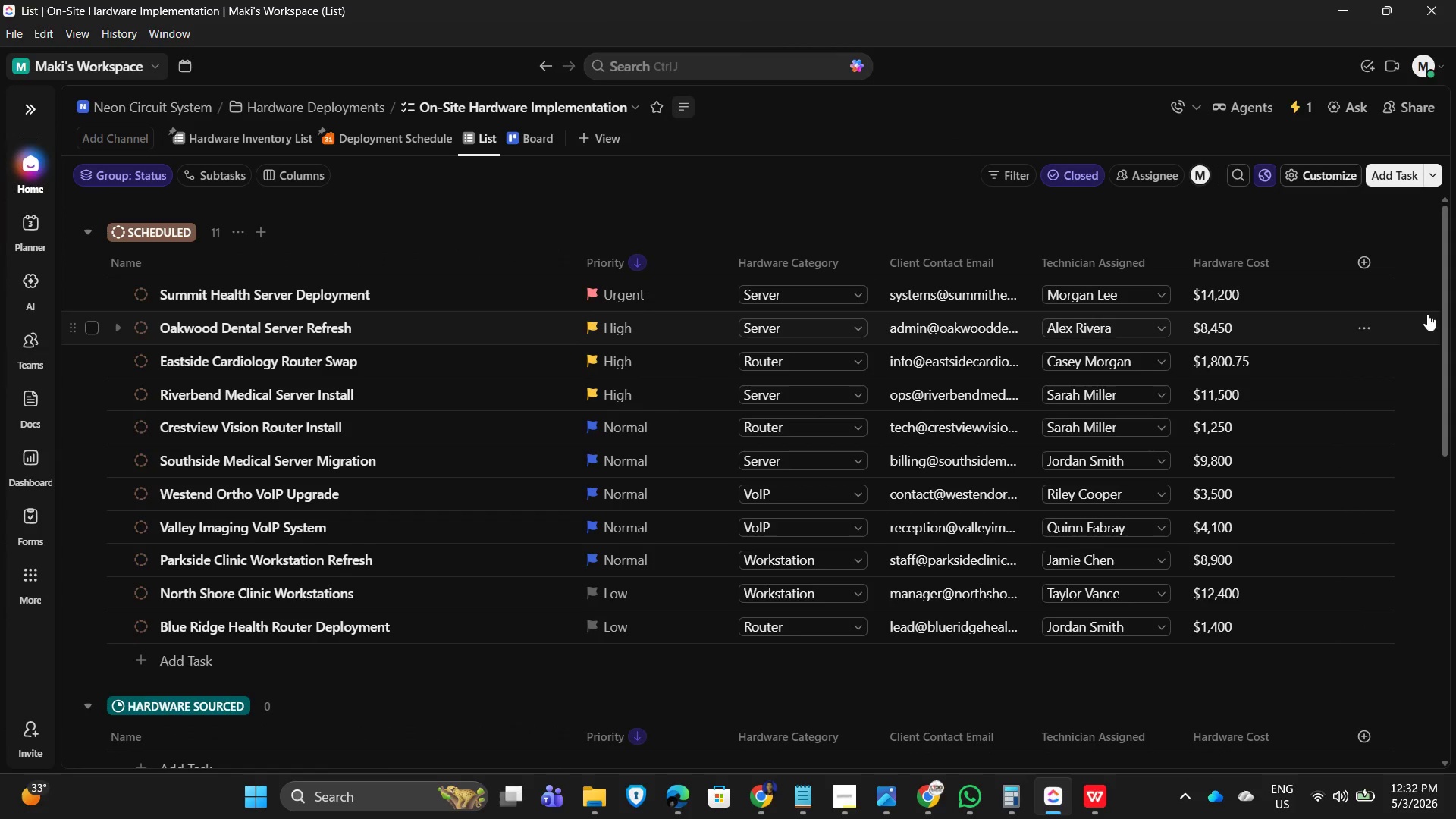 
key(PrintScreen)
 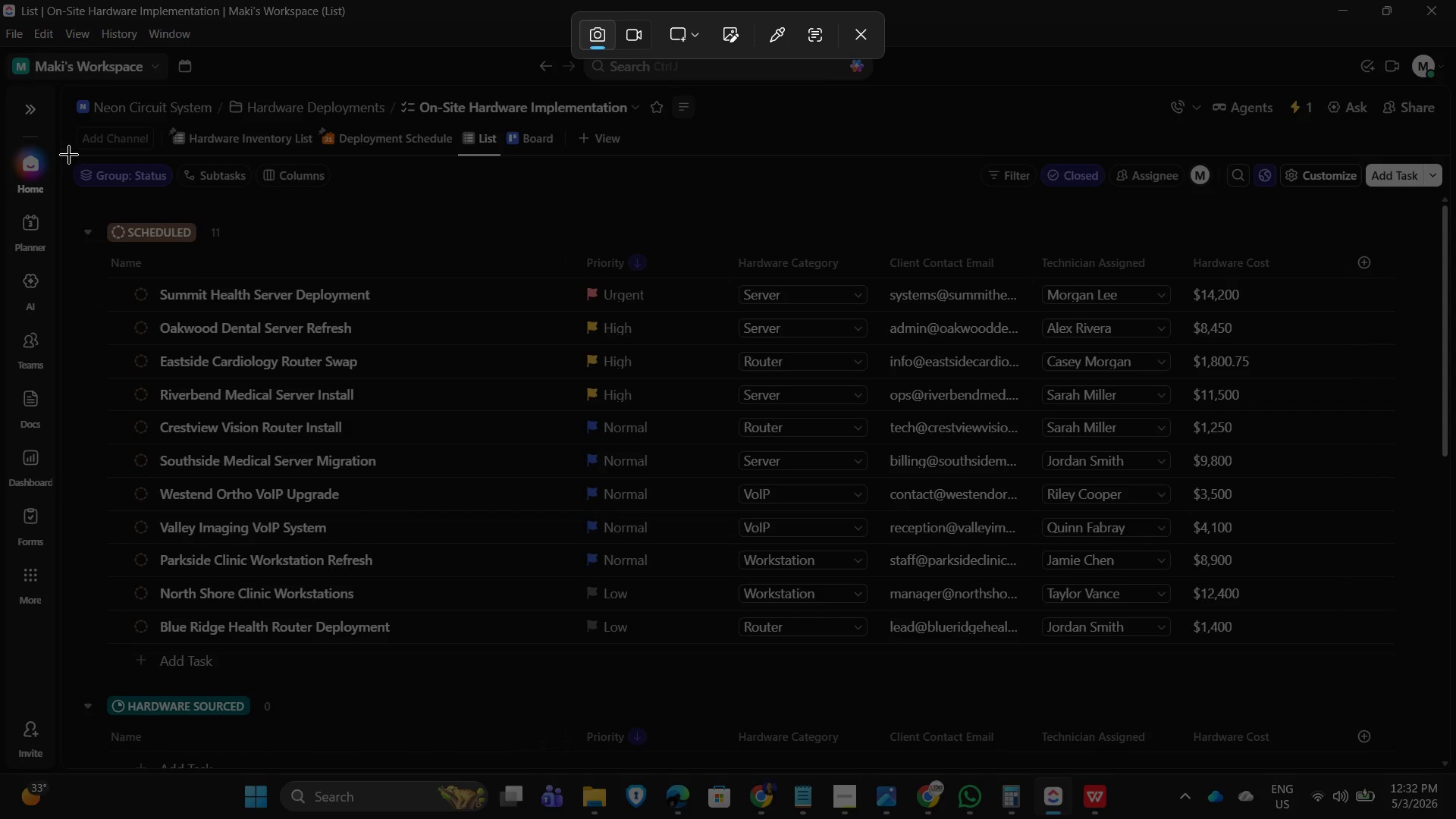 
left_click_drag(start_coordinate=[69, 155], to_coordinate=[1445, 687])
 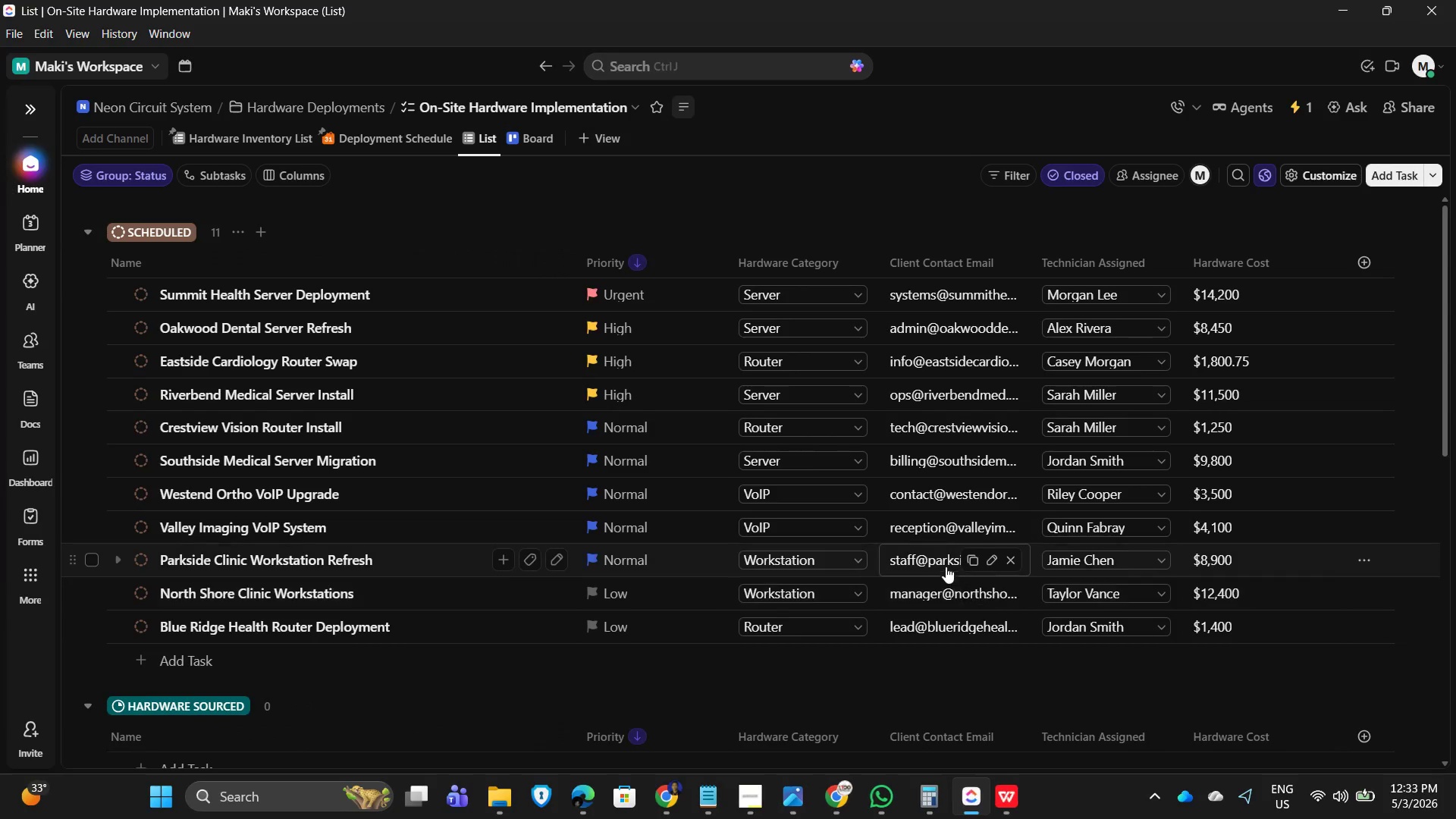 
scroll: coordinate [1293, 601], scroll_direction: down, amount: 7.0
 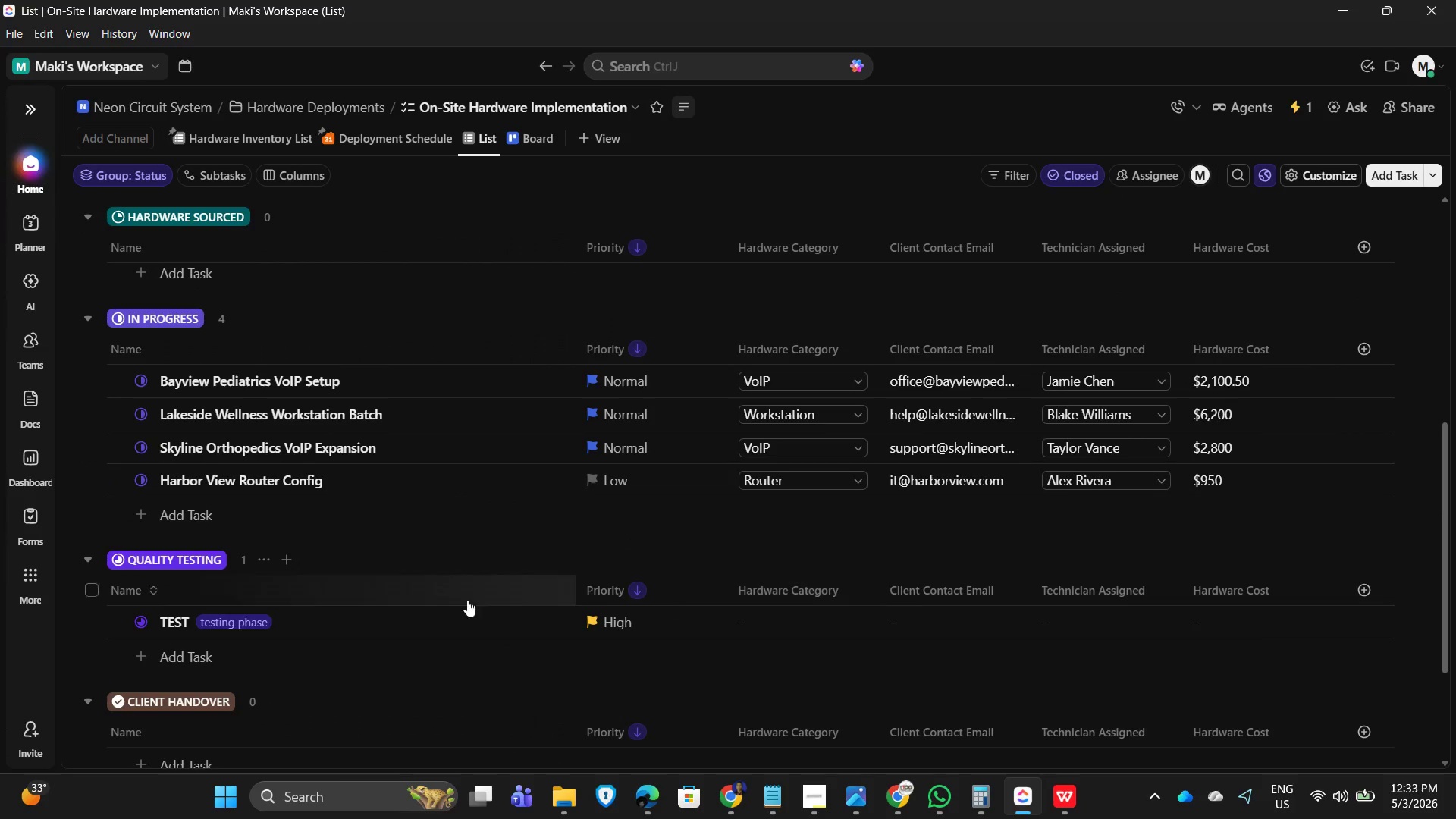 
left_click([84, 563])
 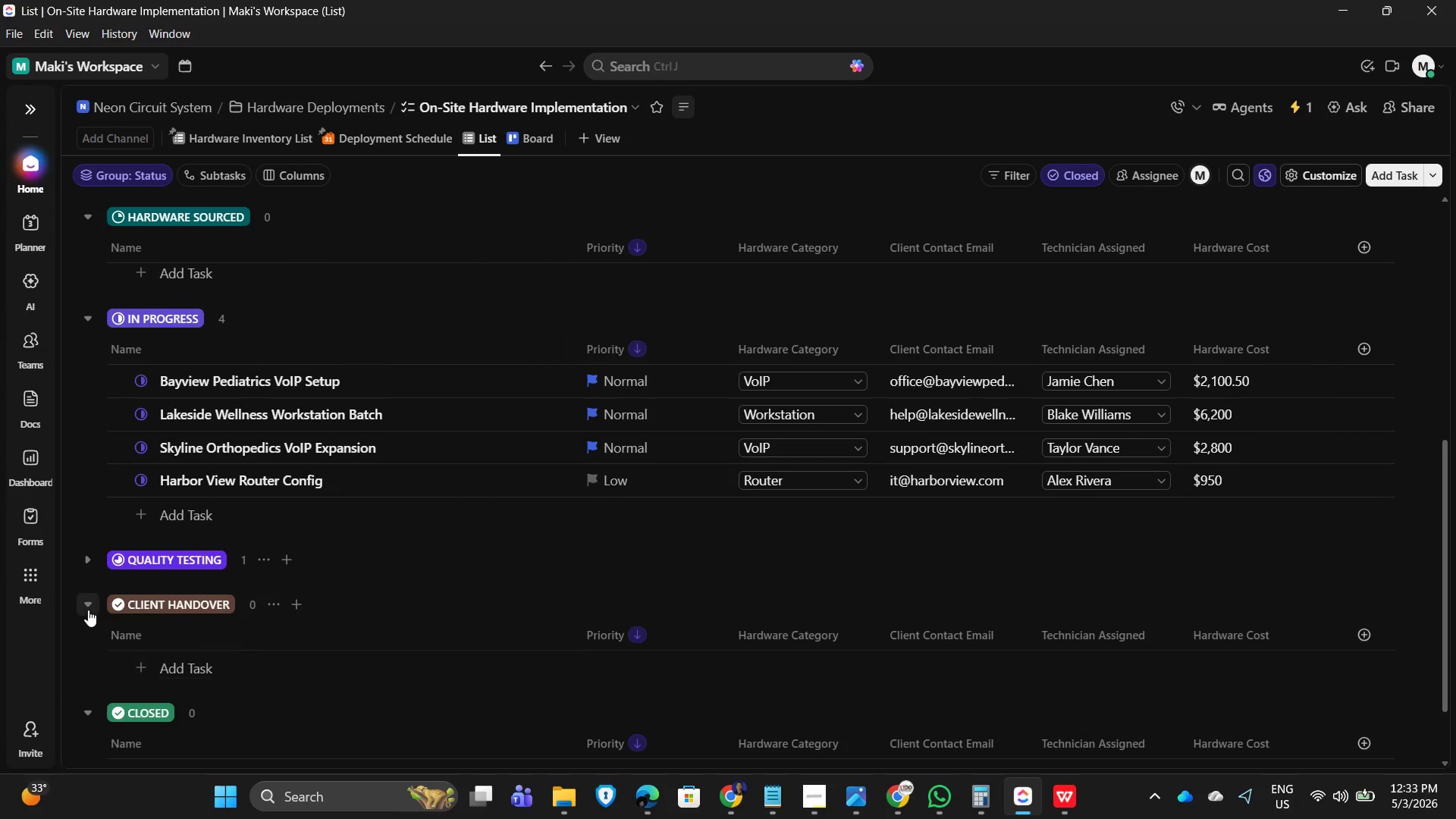 
left_click([86, 604])
 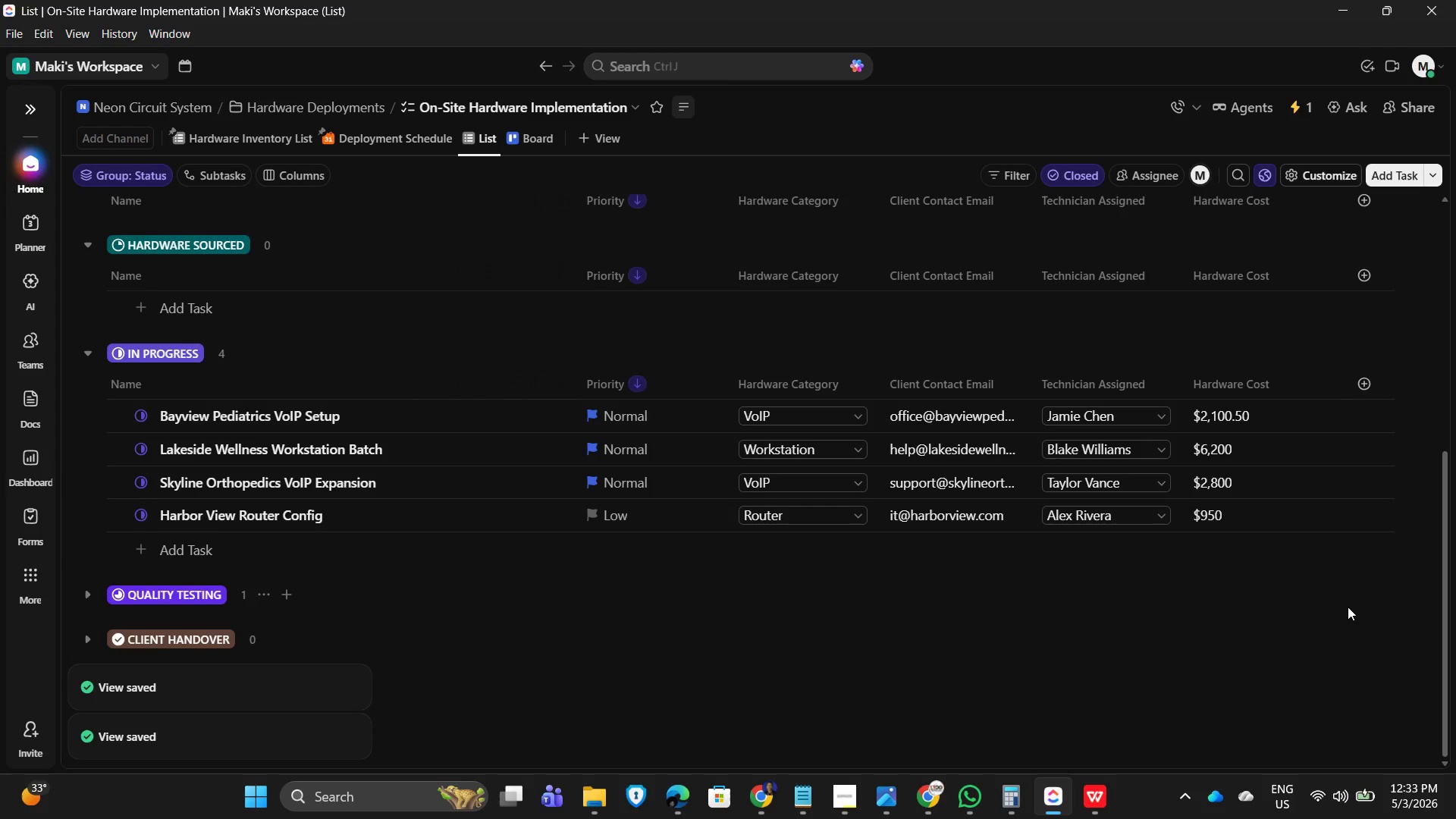 
wait(6.11)
 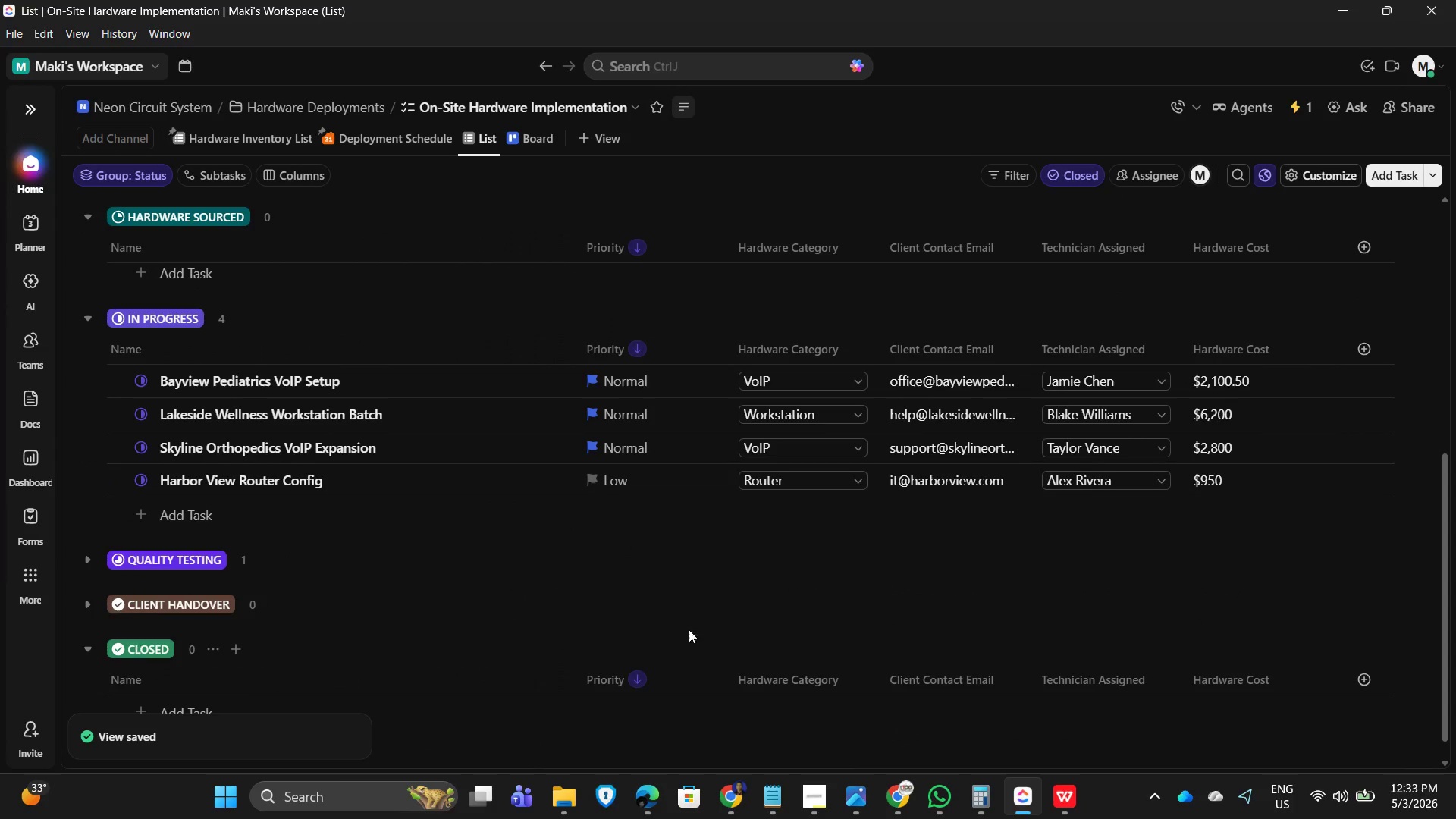 
left_click([83, 240])
 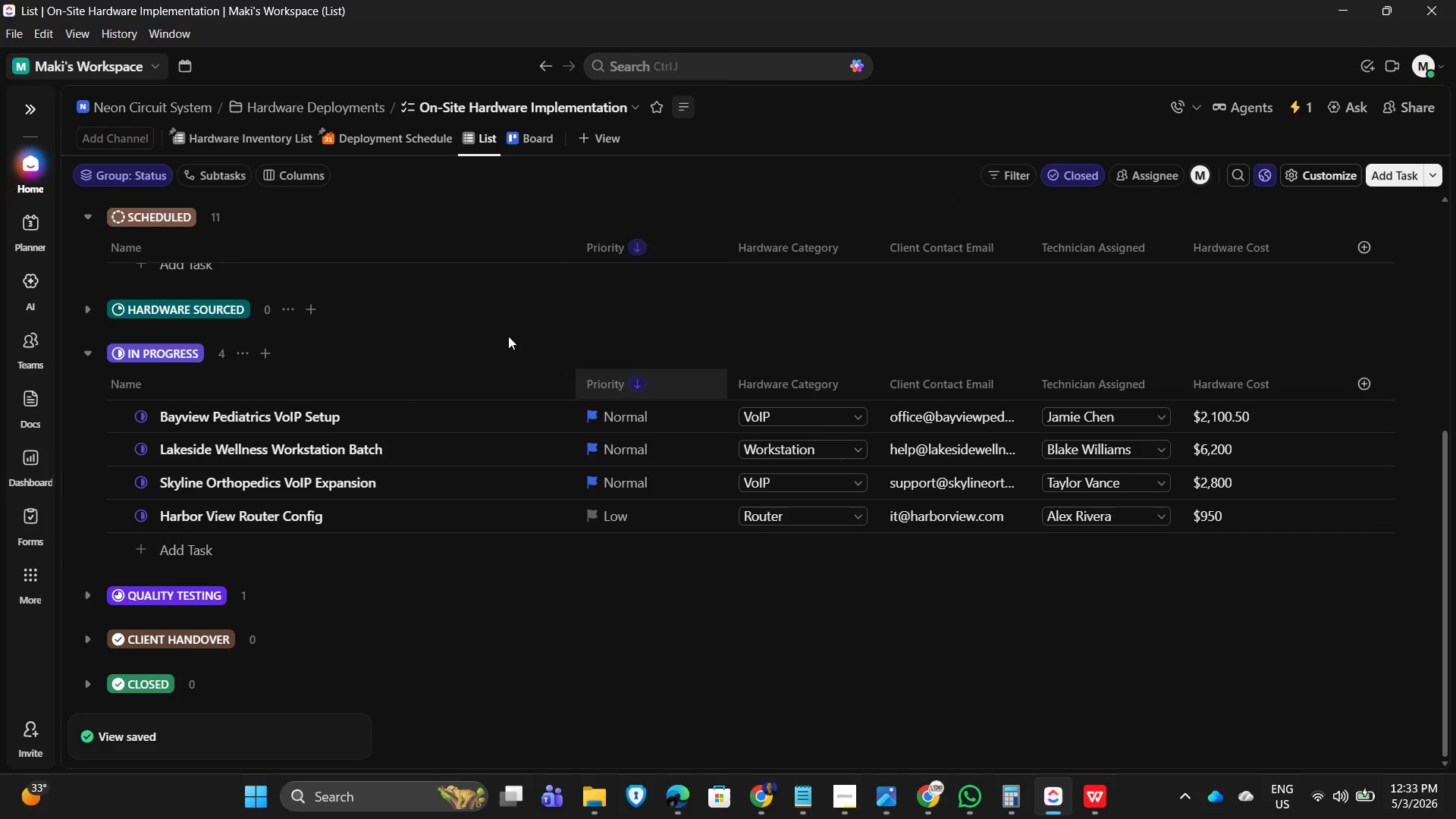 
scroll: coordinate [403, 472], scroll_direction: up, amount: 2.0
 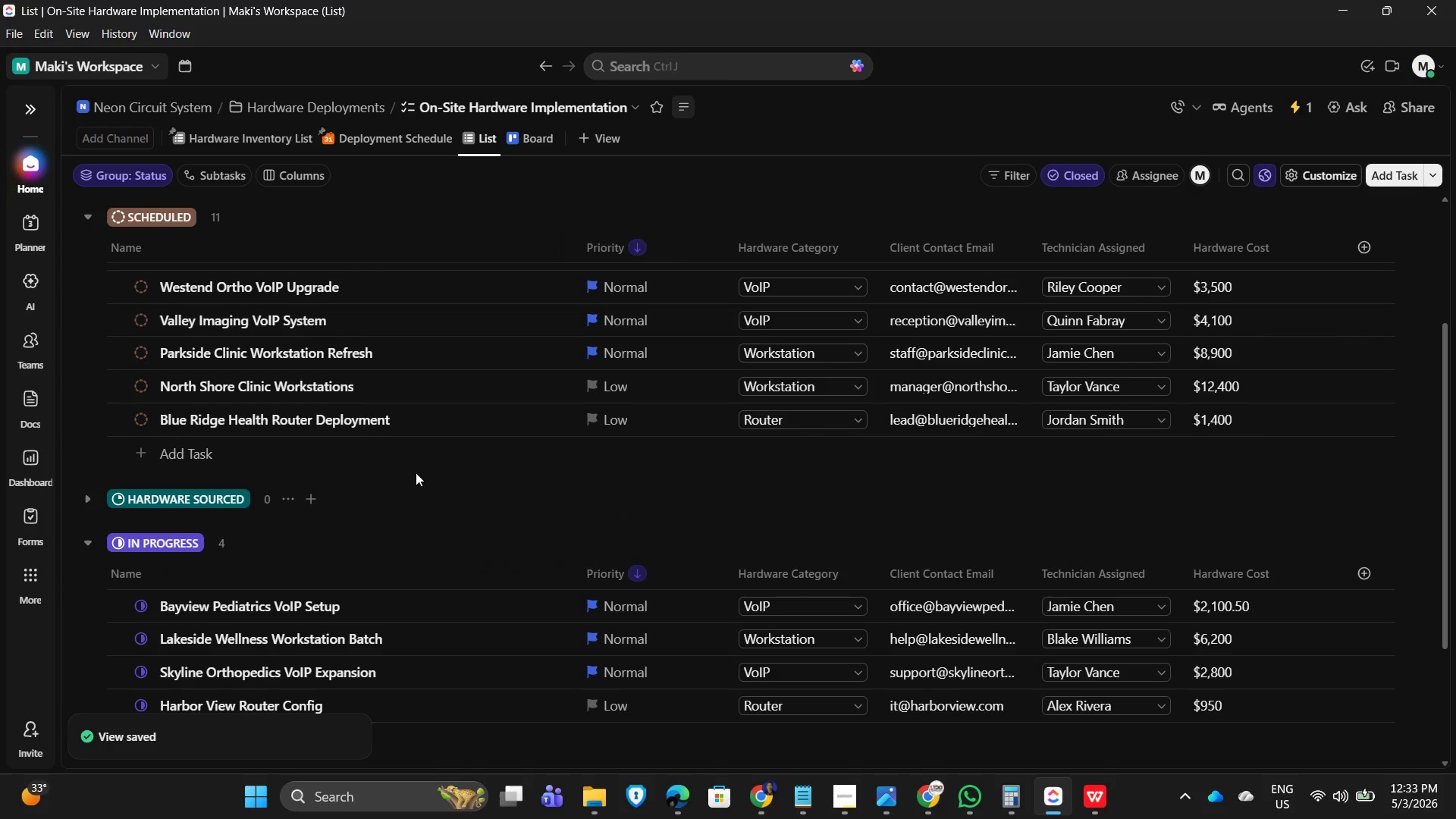 
scroll: coordinate [1003, 556], scroll_direction: down, amount: 3.0
 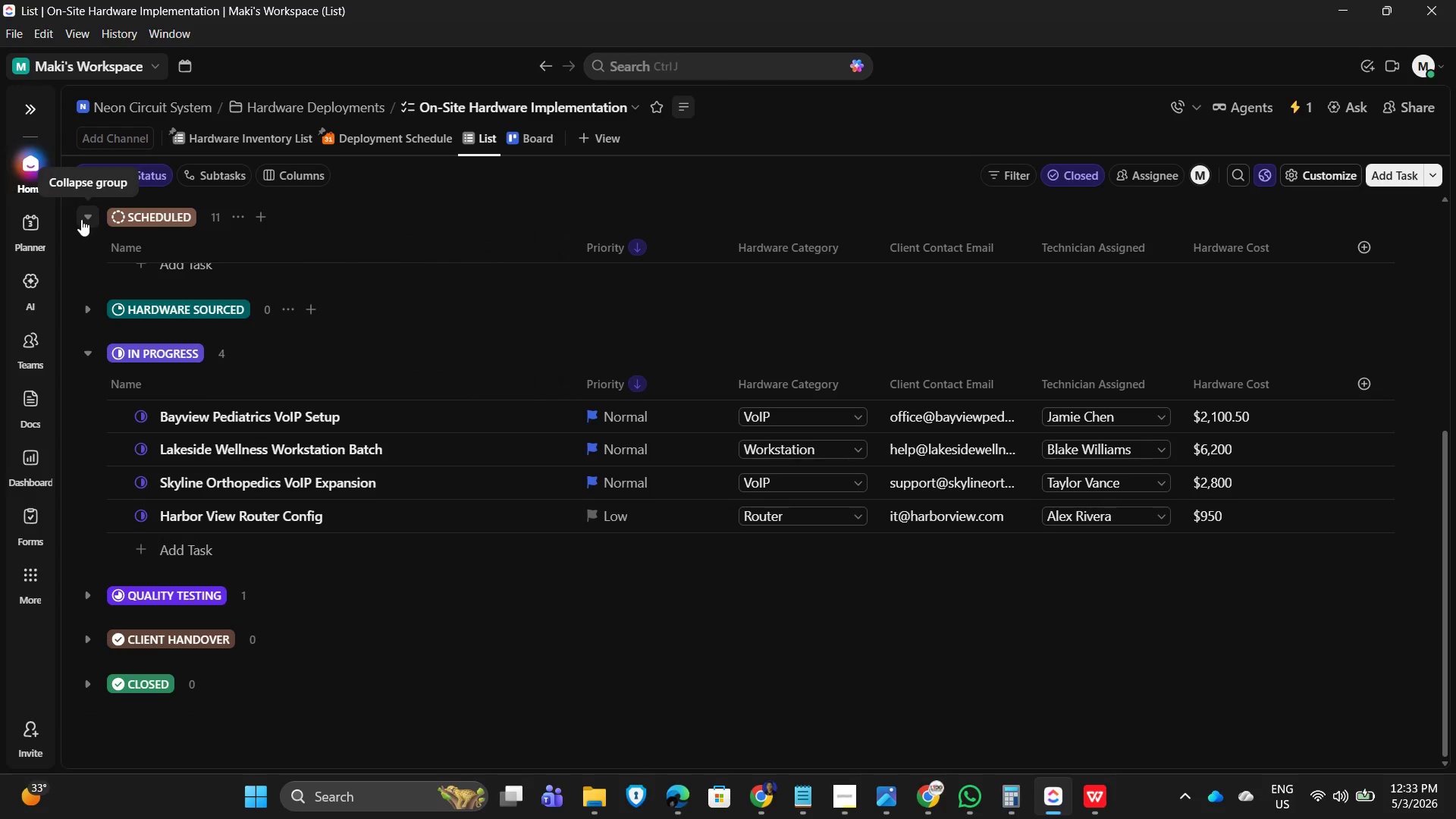 
left_click([88, 305])
 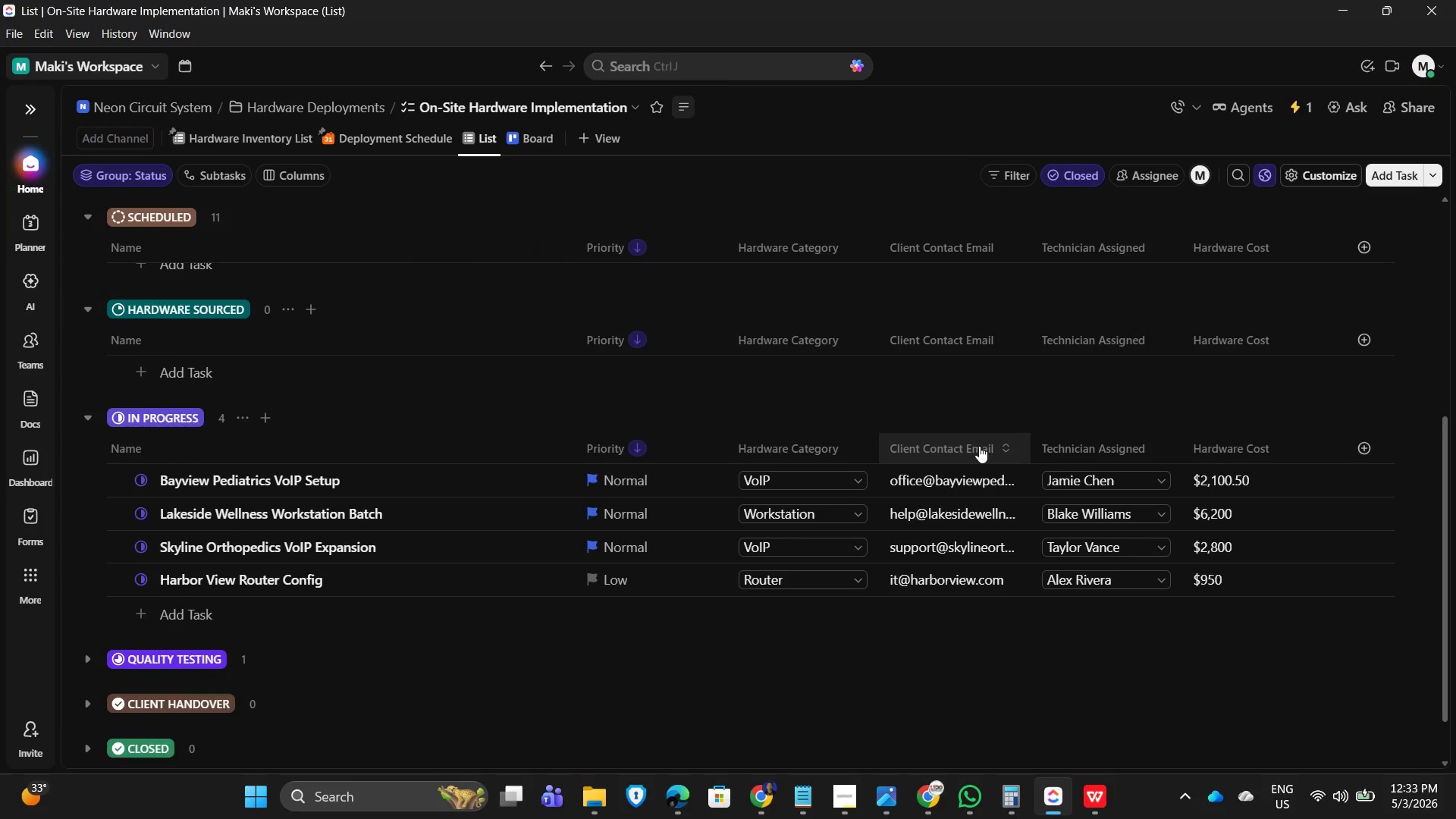 
scroll: coordinate [979, 446], scroll_direction: down, amount: 2.0
 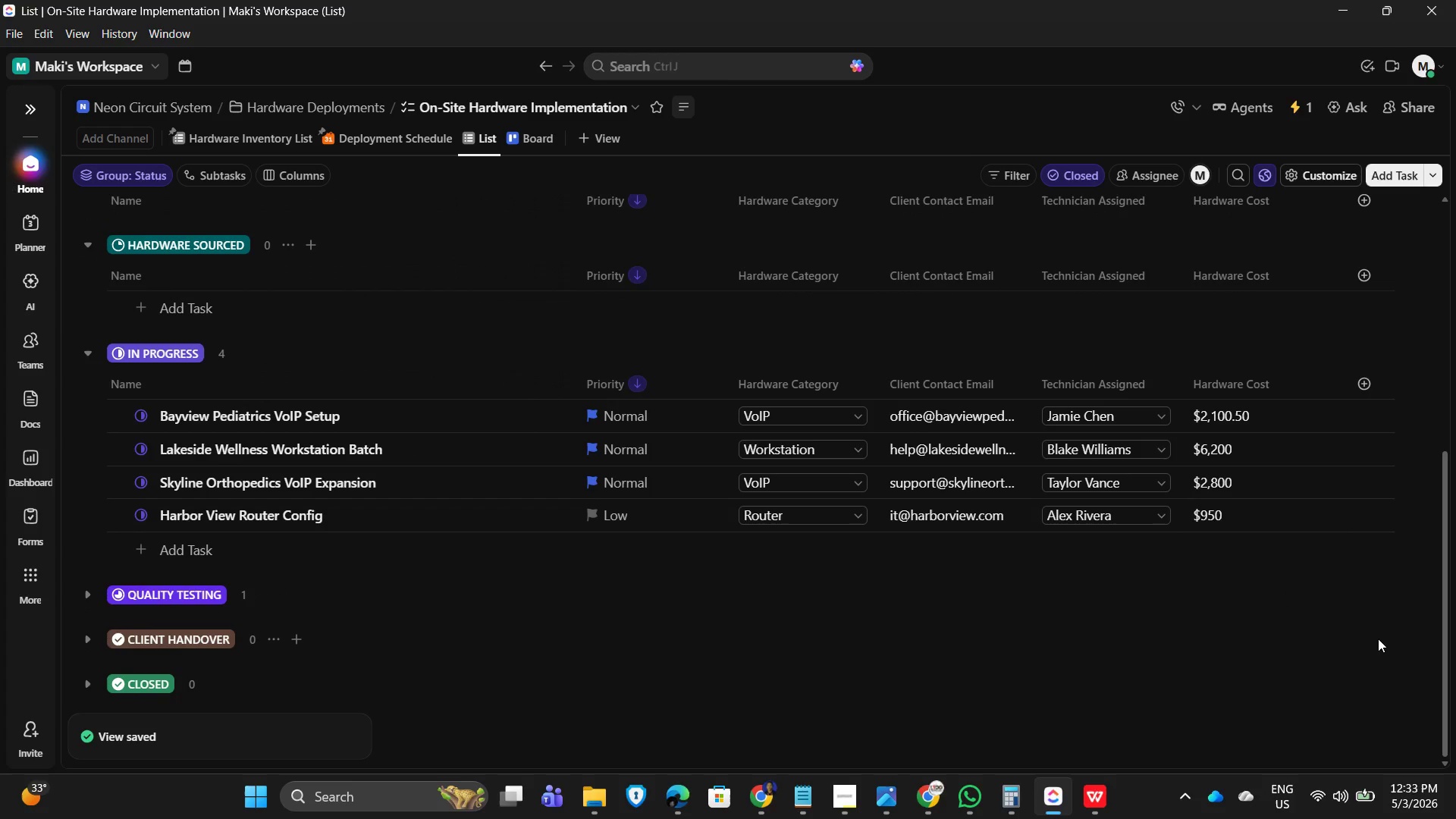 
key(PrintScreen)
 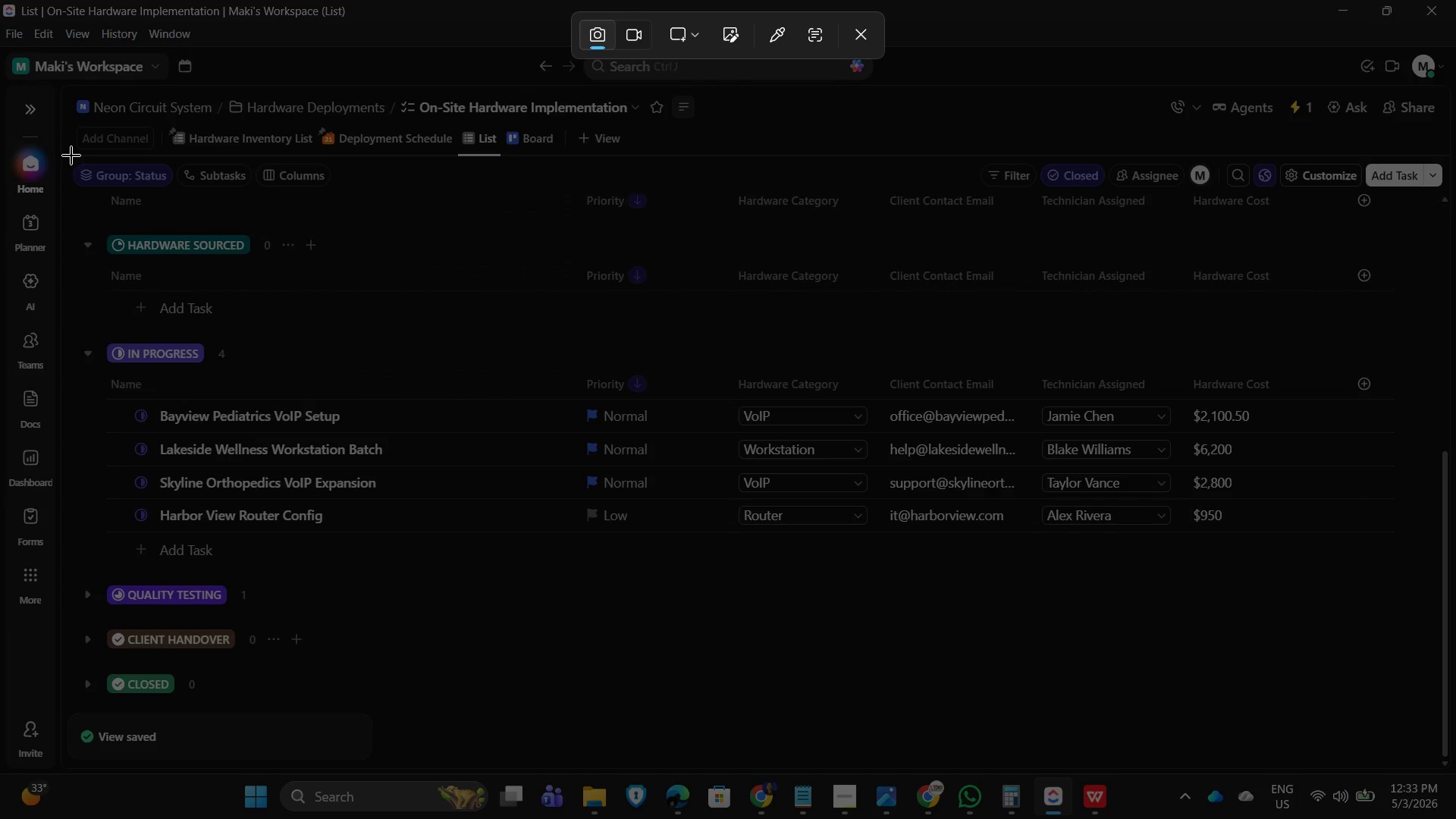 
left_click_drag(start_coordinate=[64, 155], to_coordinate=[1442, 708])
 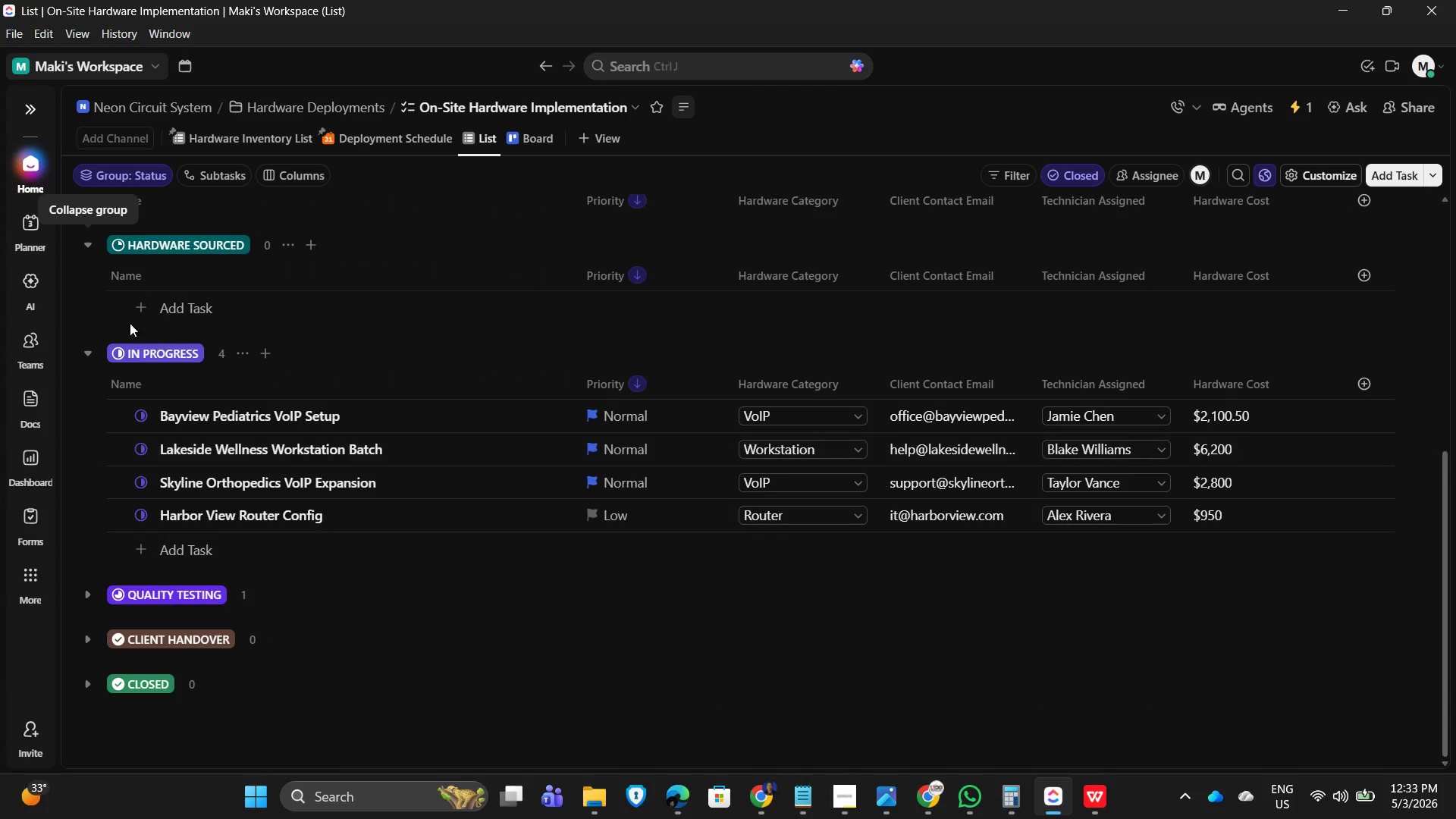 
left_click([93, 598])
 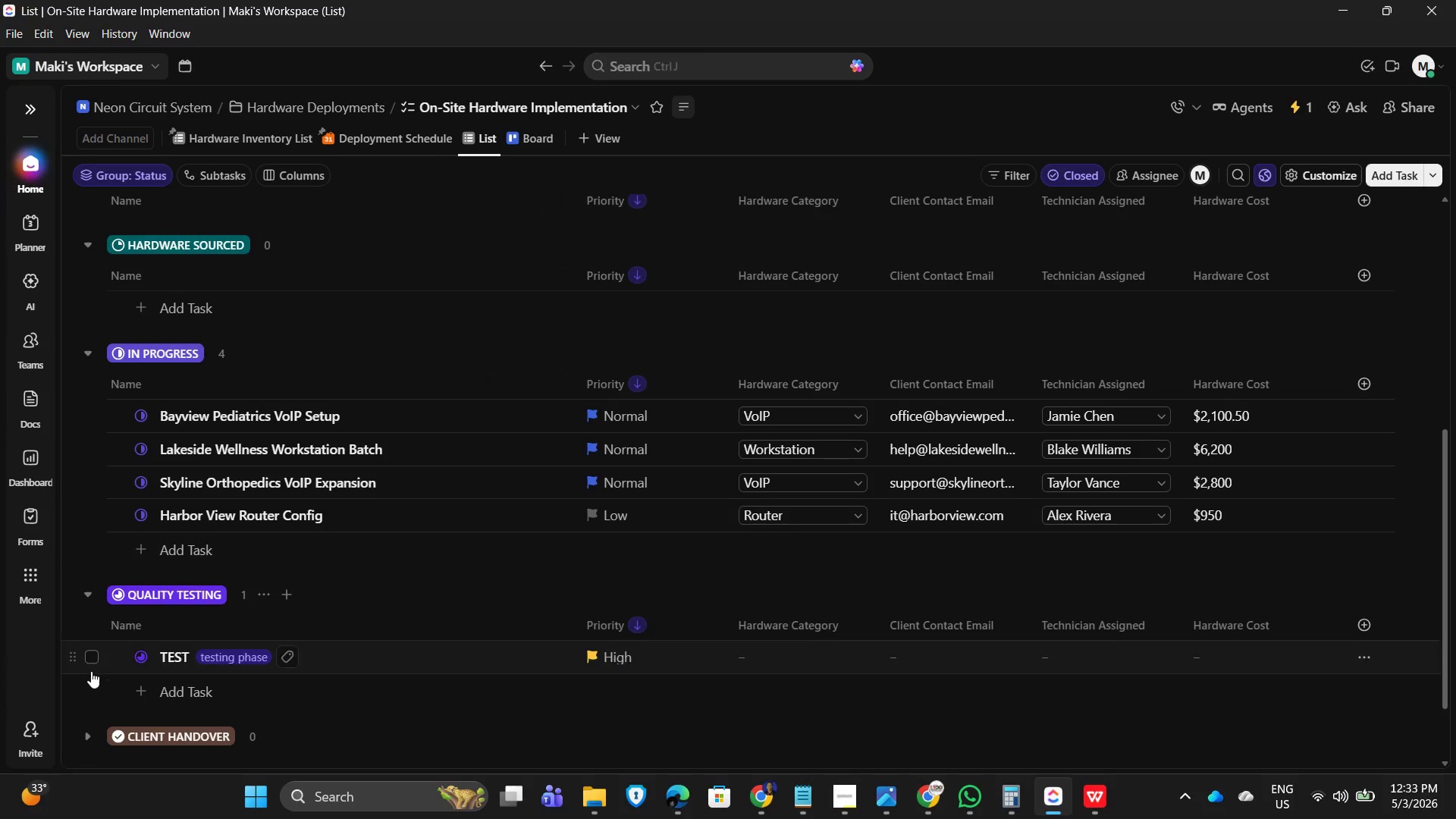 
scroll: coordinate [237, 644], scroll_direction: down, amount: 4.0
 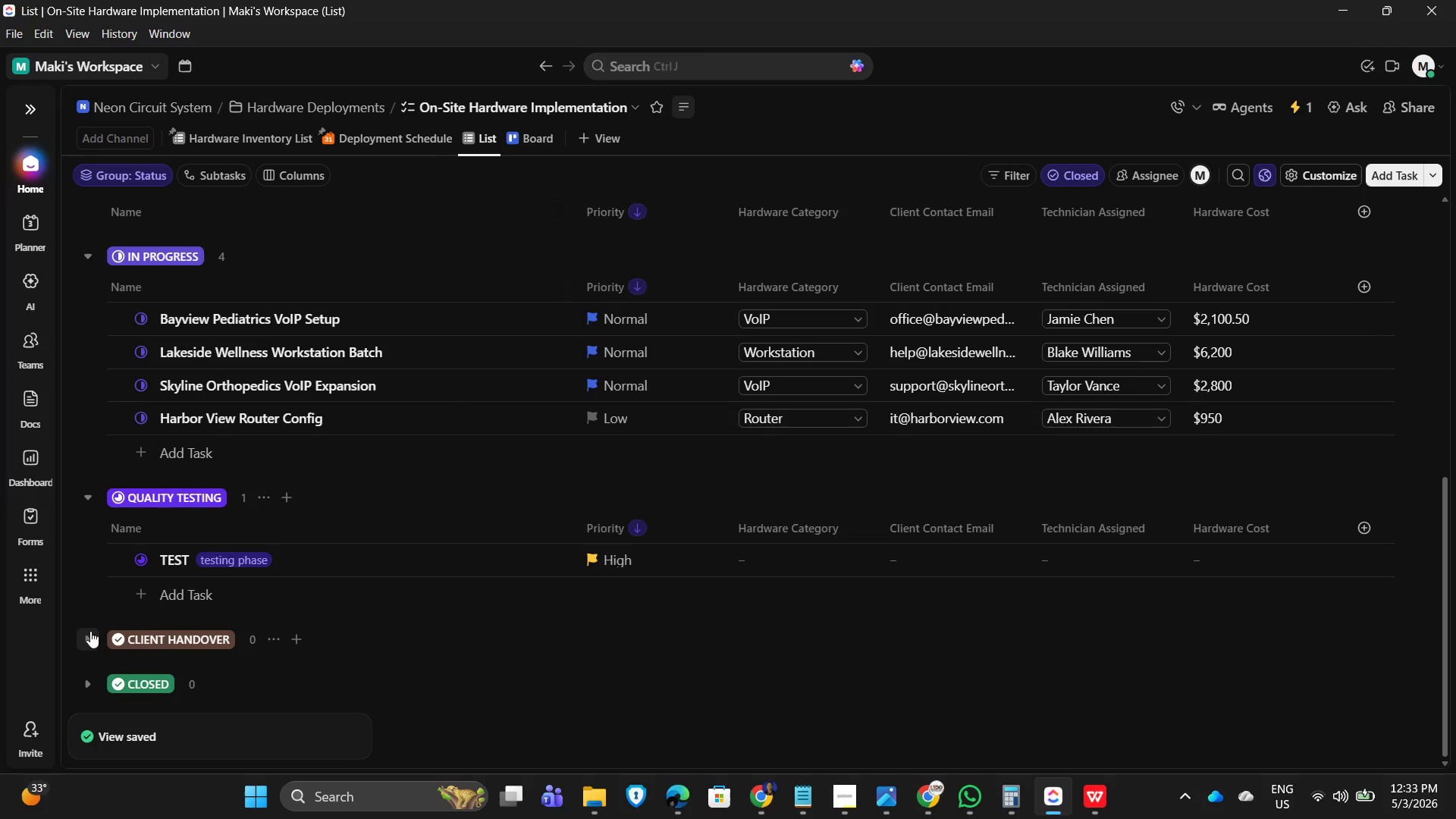 
left_click([85, 630])
 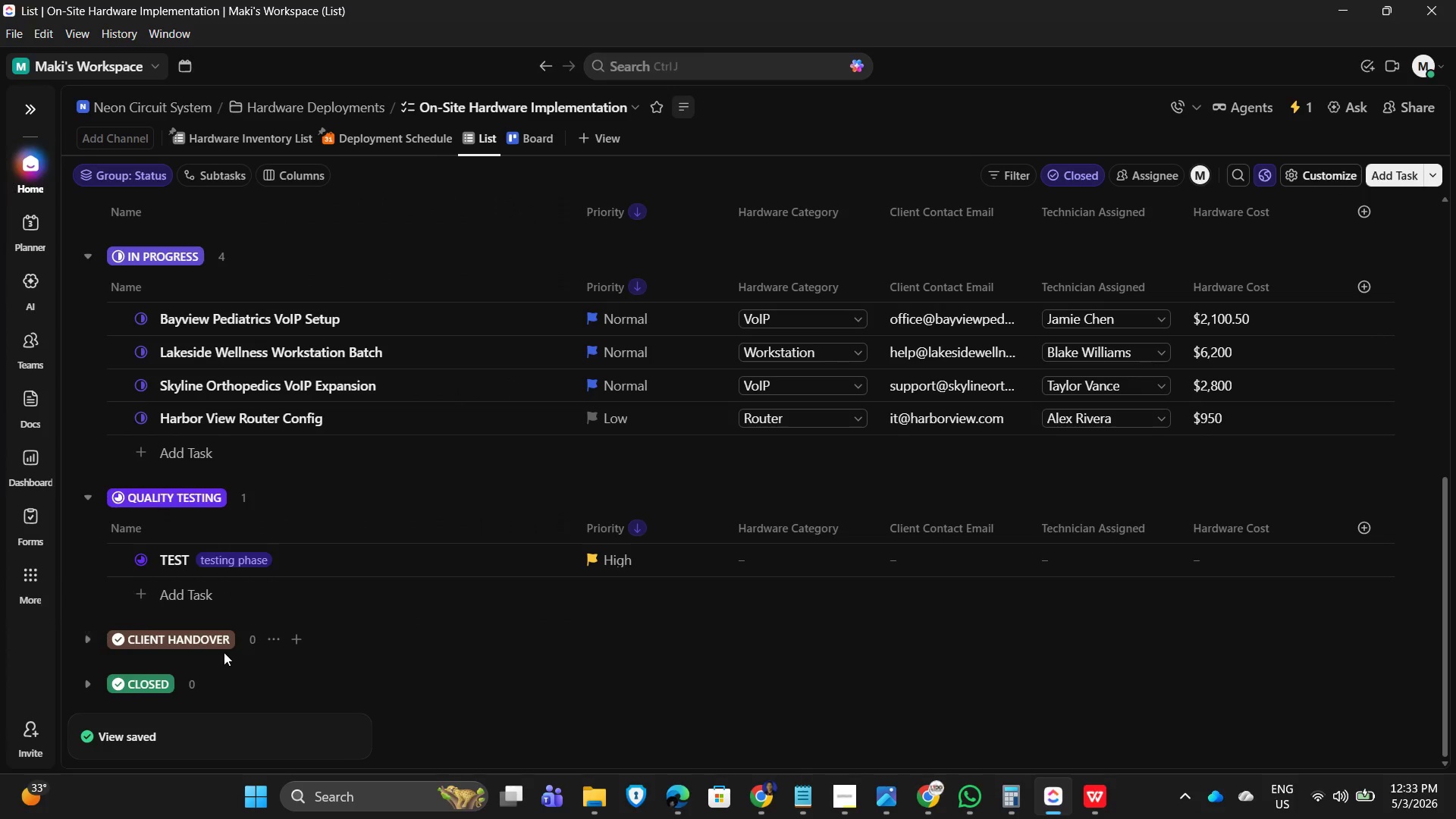 
scroll: coordinate [91, 704], scroll_direction: down, amount: 8.0
 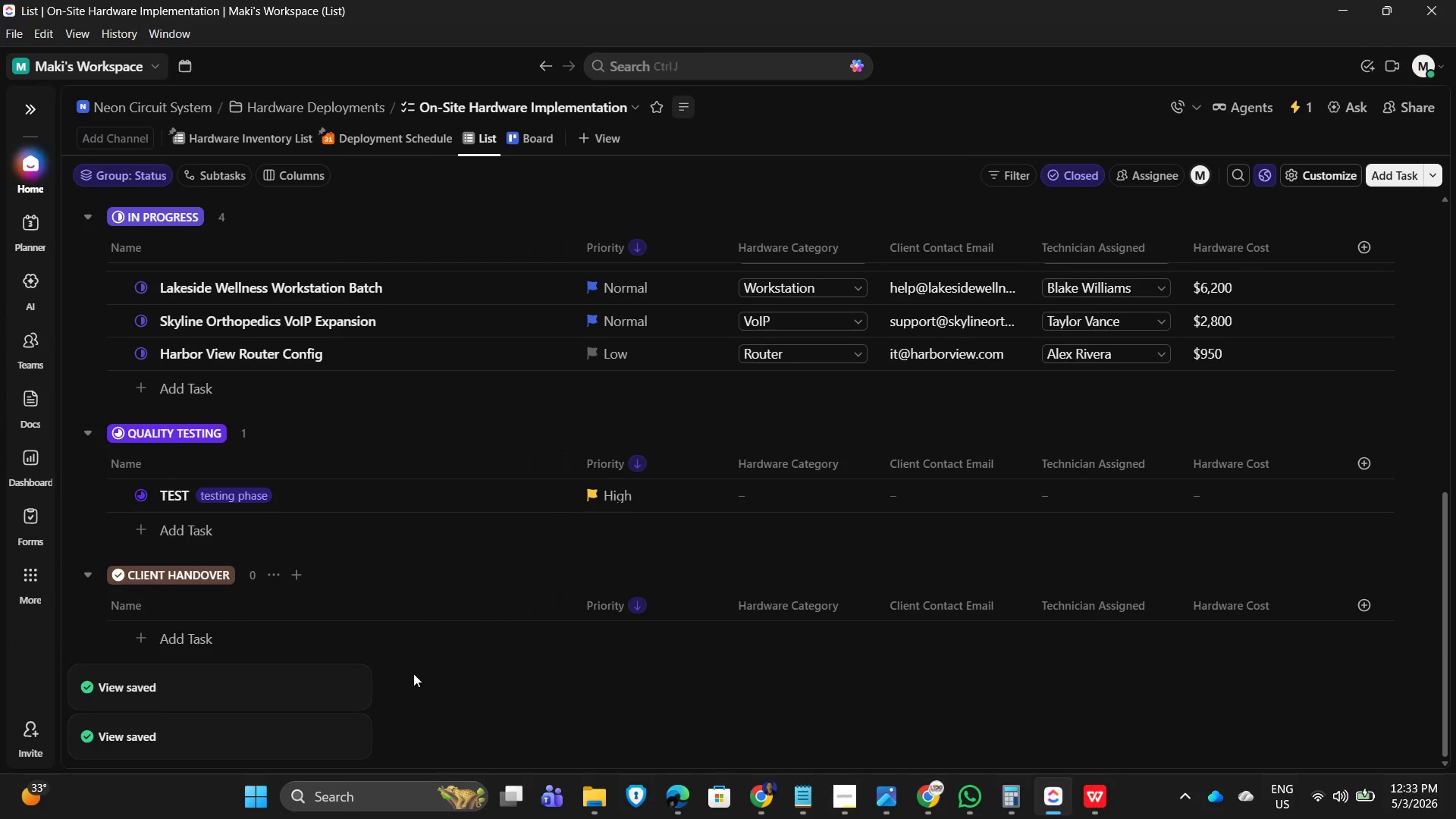 
left_click([572, 680])
 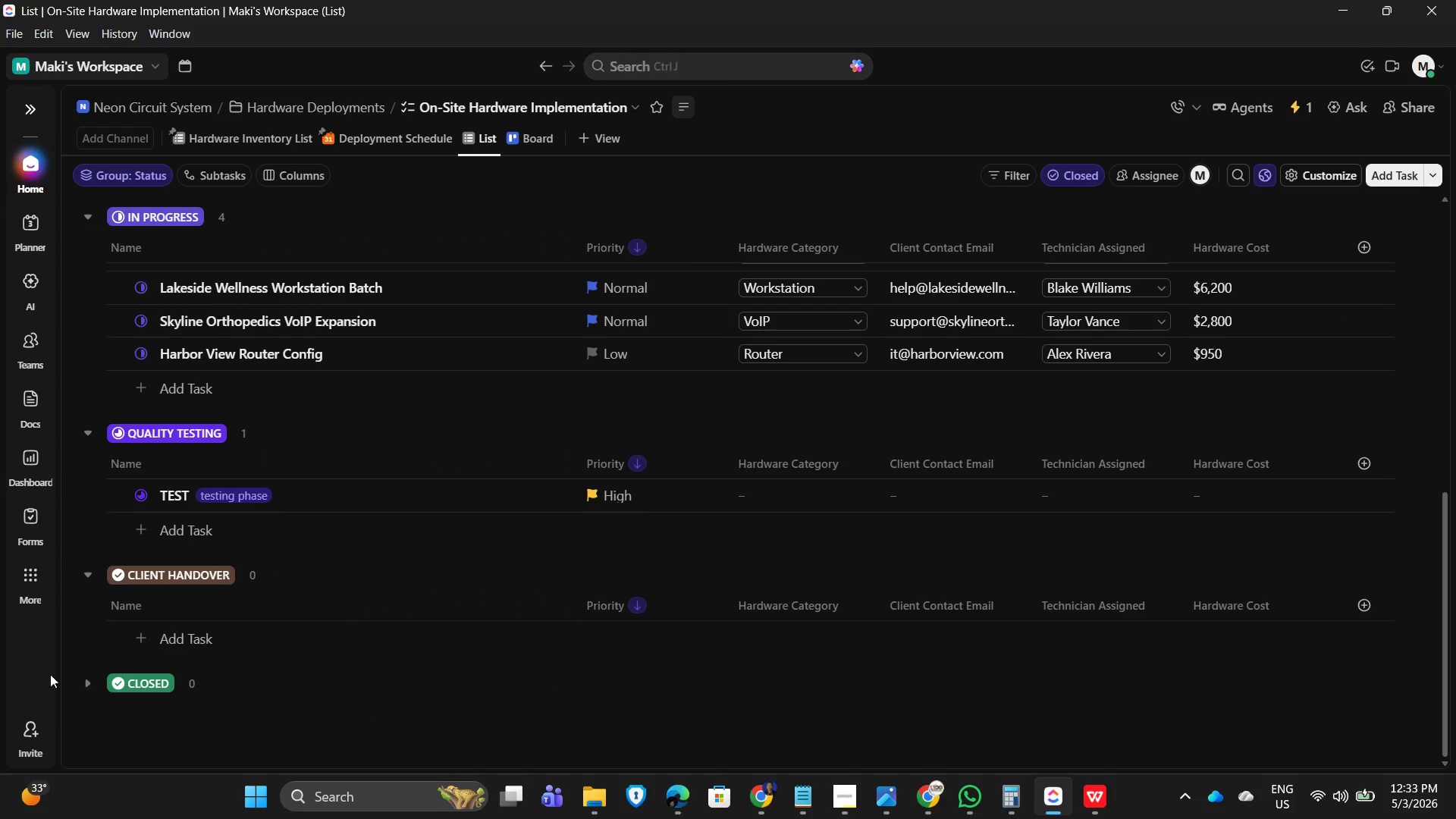 
left_click([80, 686])
 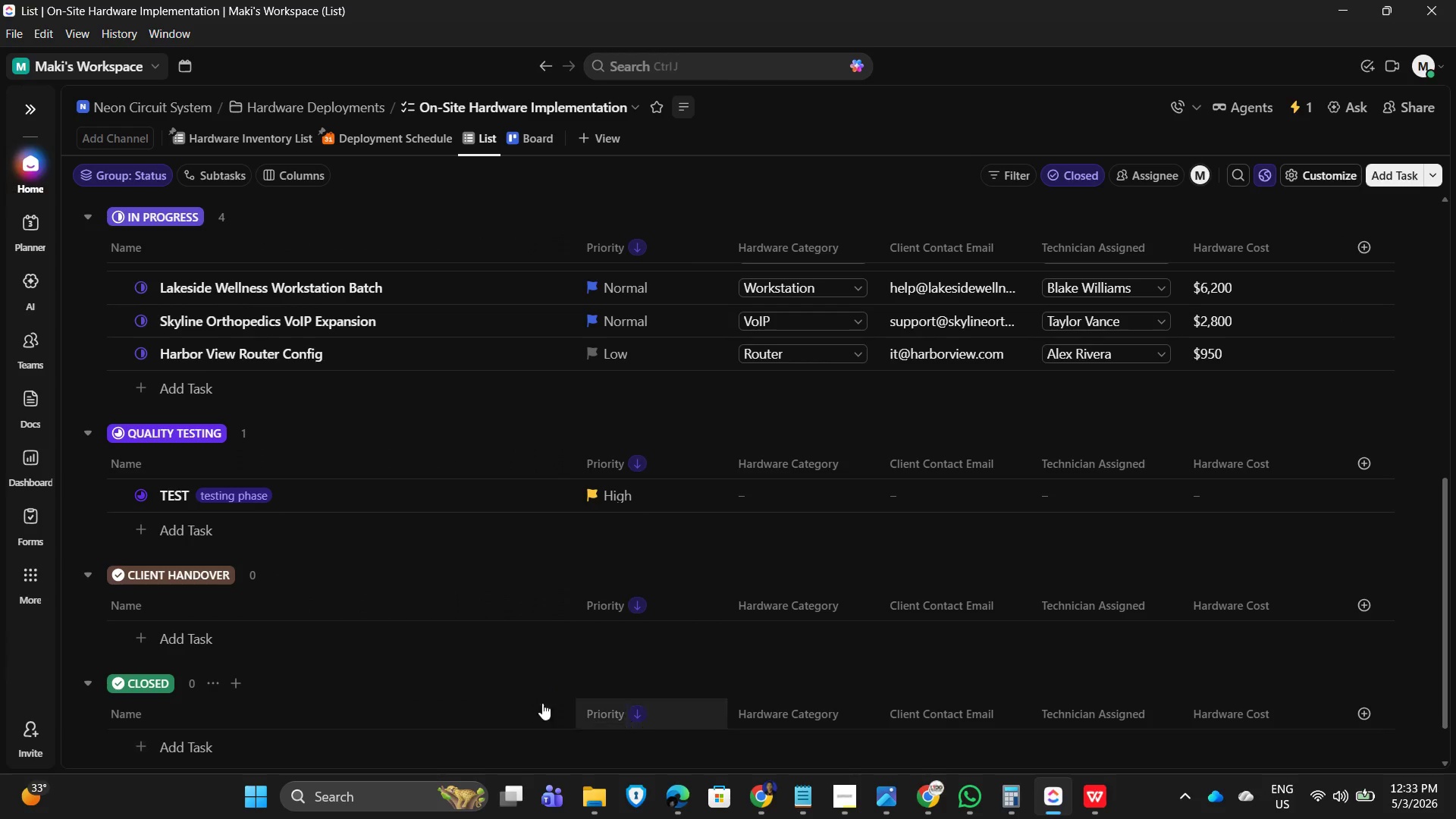 
scroll: coordinate [544, 540], scroll_direction: down, amount: 4.0
 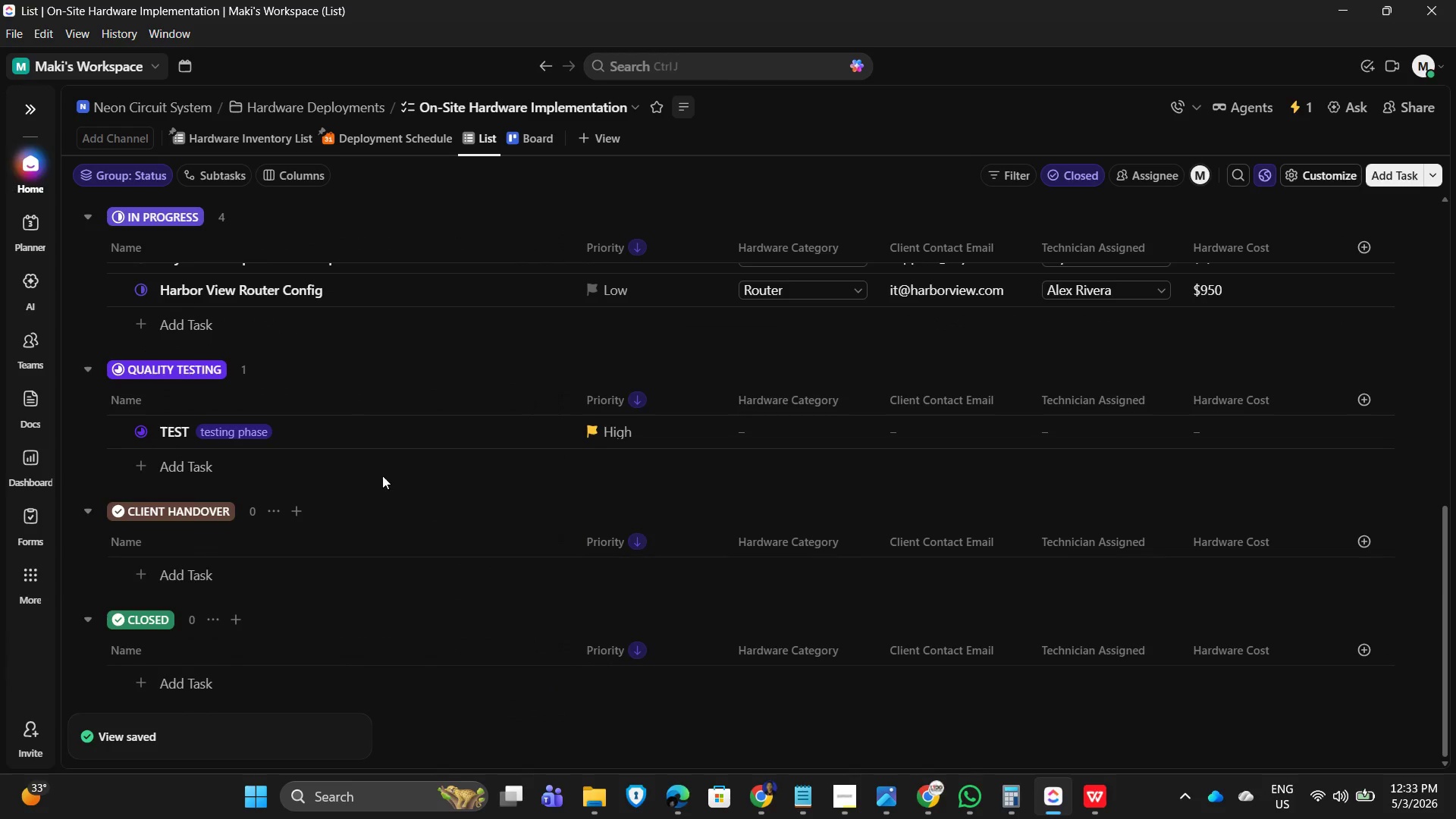 
scroll: coordinate [372, 504], scroll_direction: up, amount: 12.0
 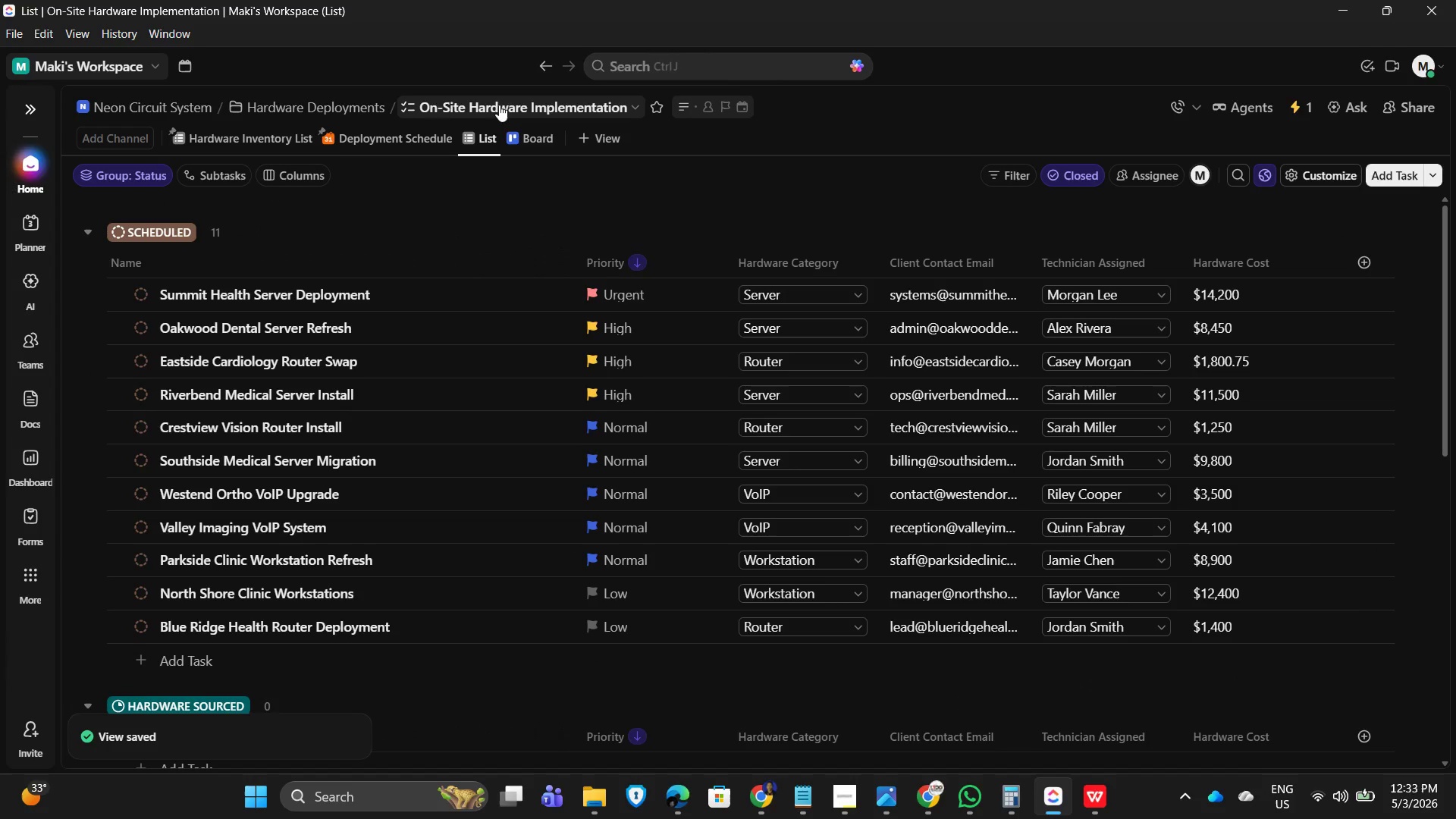 
left_click([363, 140])
 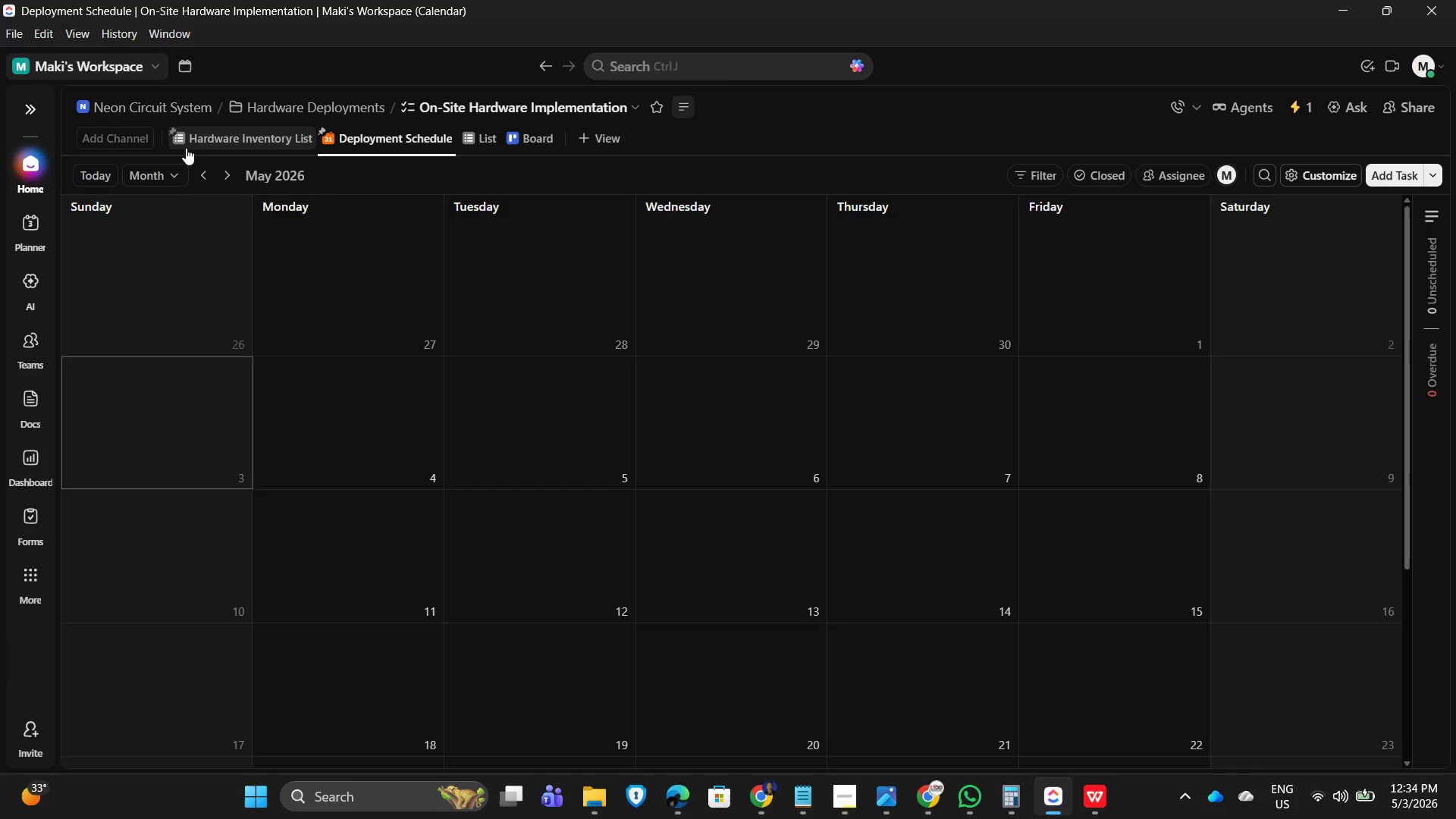 
left_click([215, 137])
 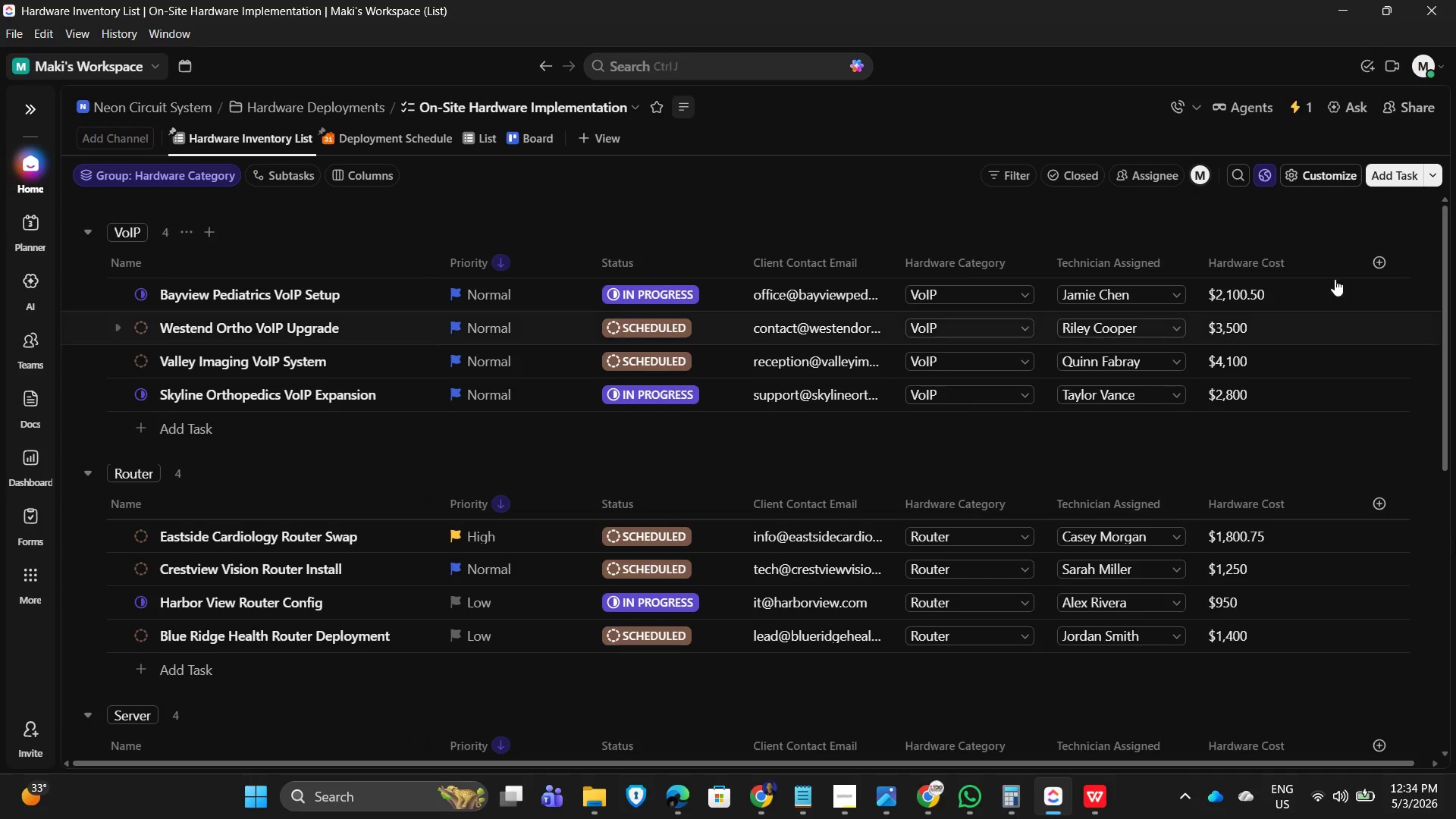 
wait(5.5)
 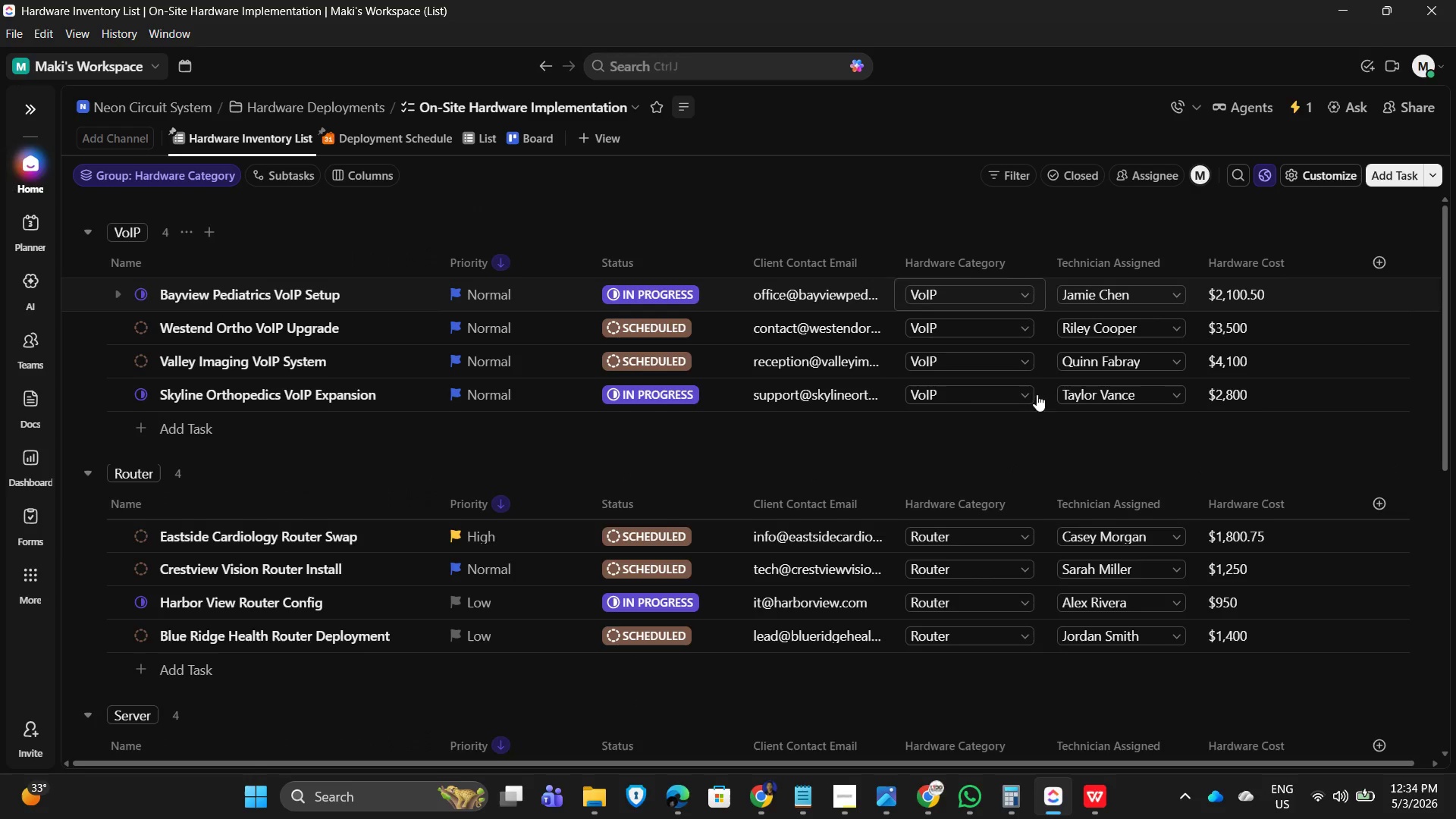 
key(PrintScreen)
 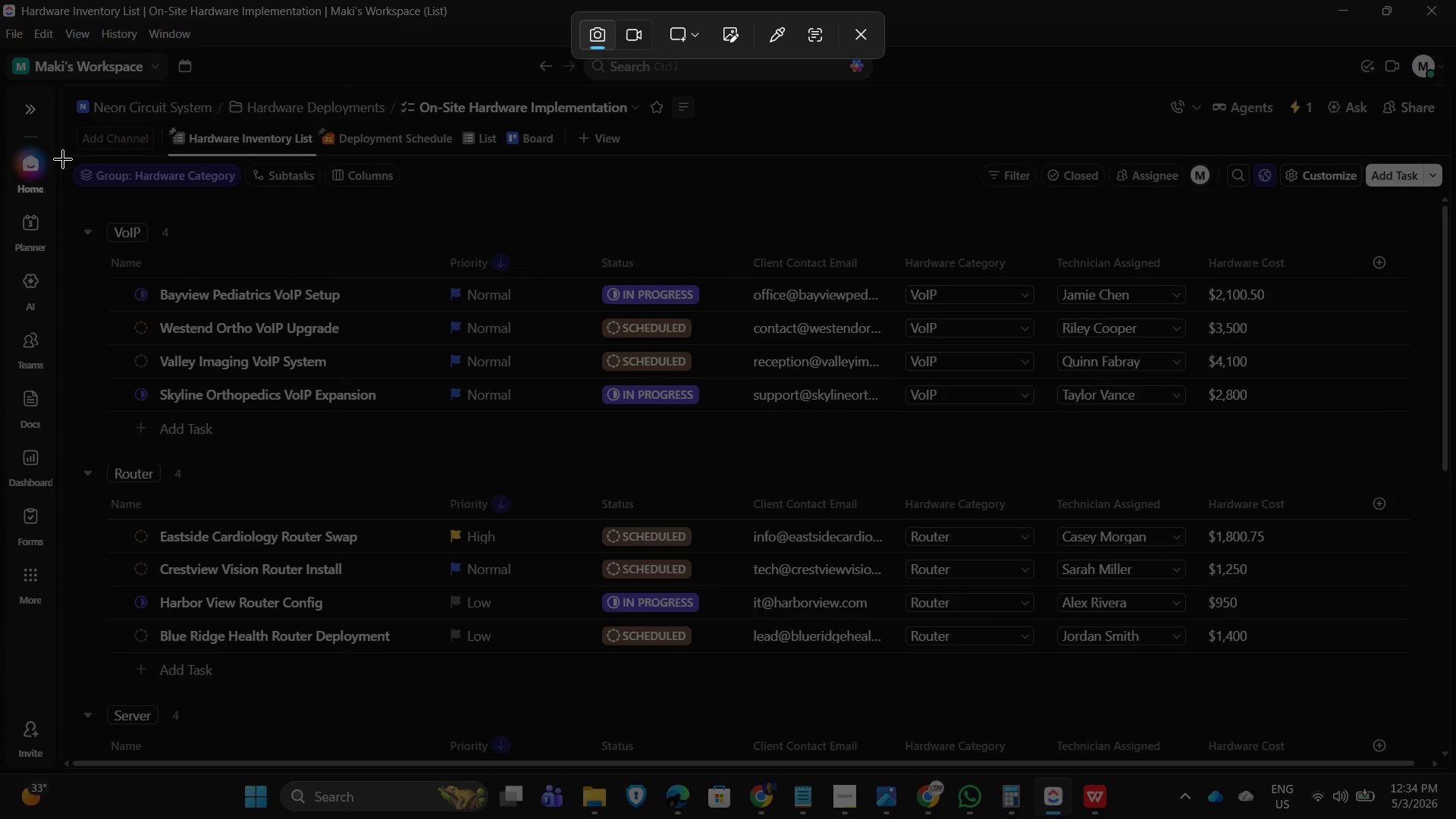 
left_click_drag(start_coordinate=[65, 156], to_coordinate=[1445, 699])
 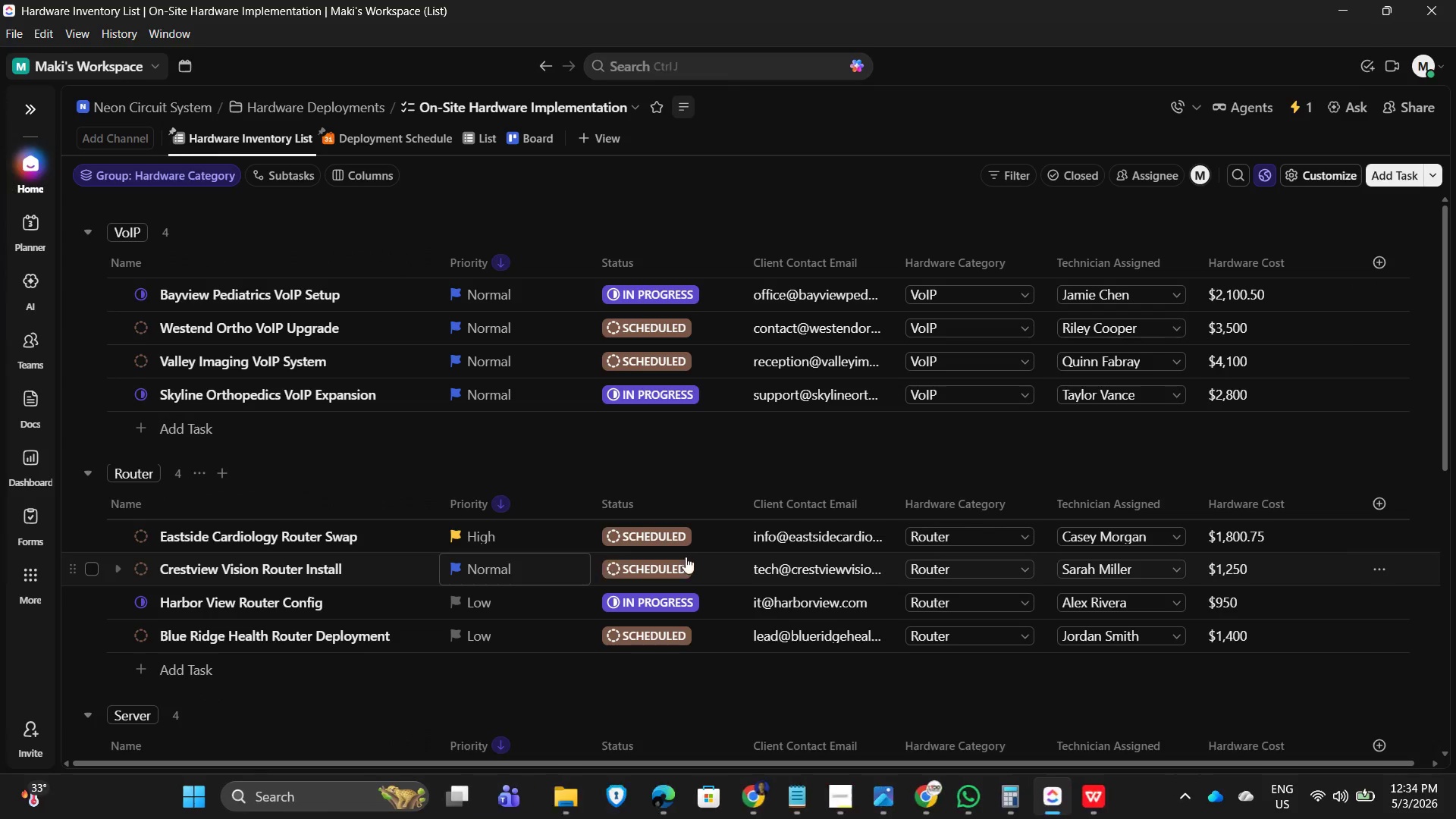 
scroll: coordinate [1258, 642], scroll_direction: down, amount: 5.0
 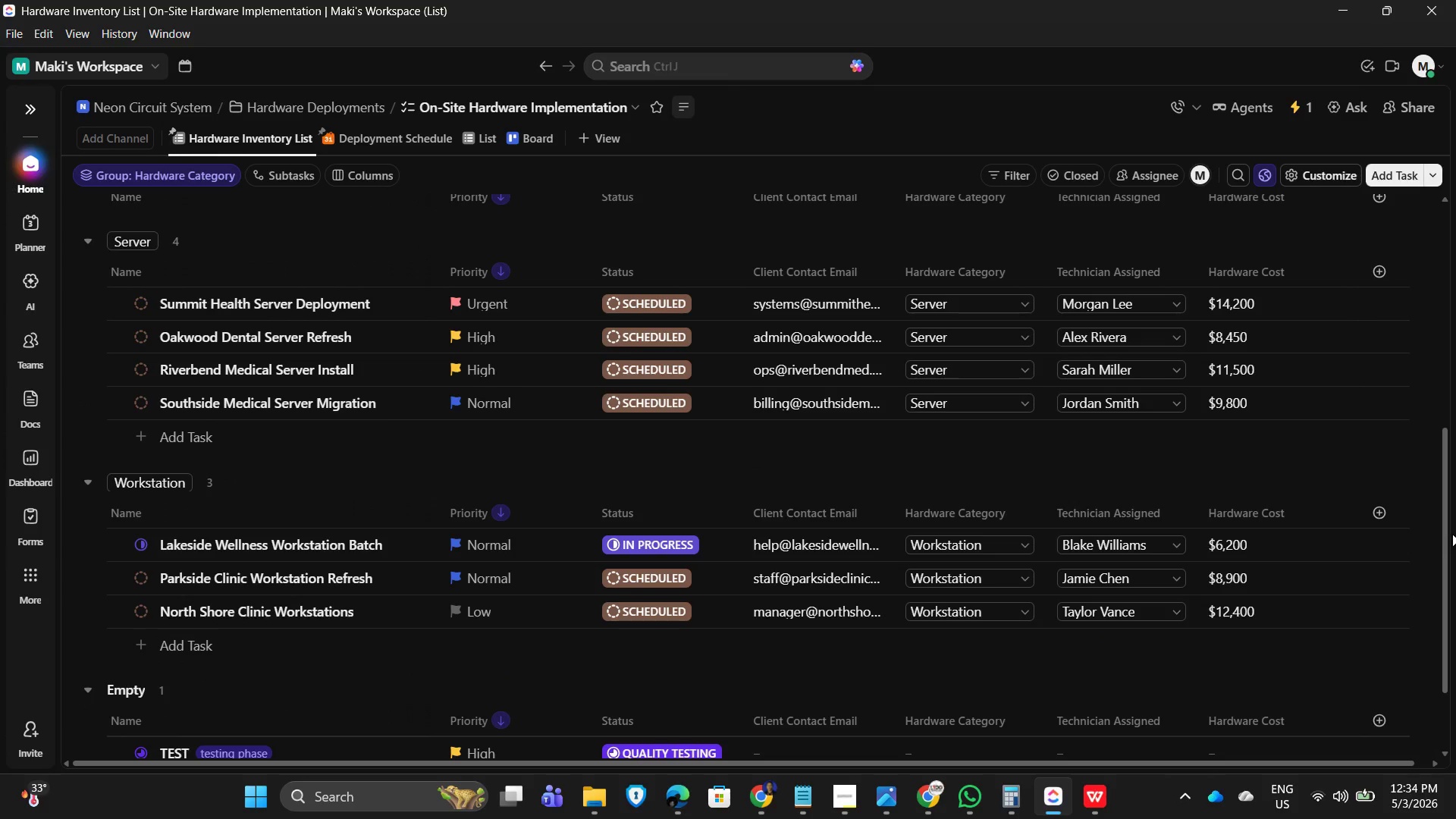 
left_click_drag(start_coordinate=[1449, 531], to_coordinate=[1455, 508])
 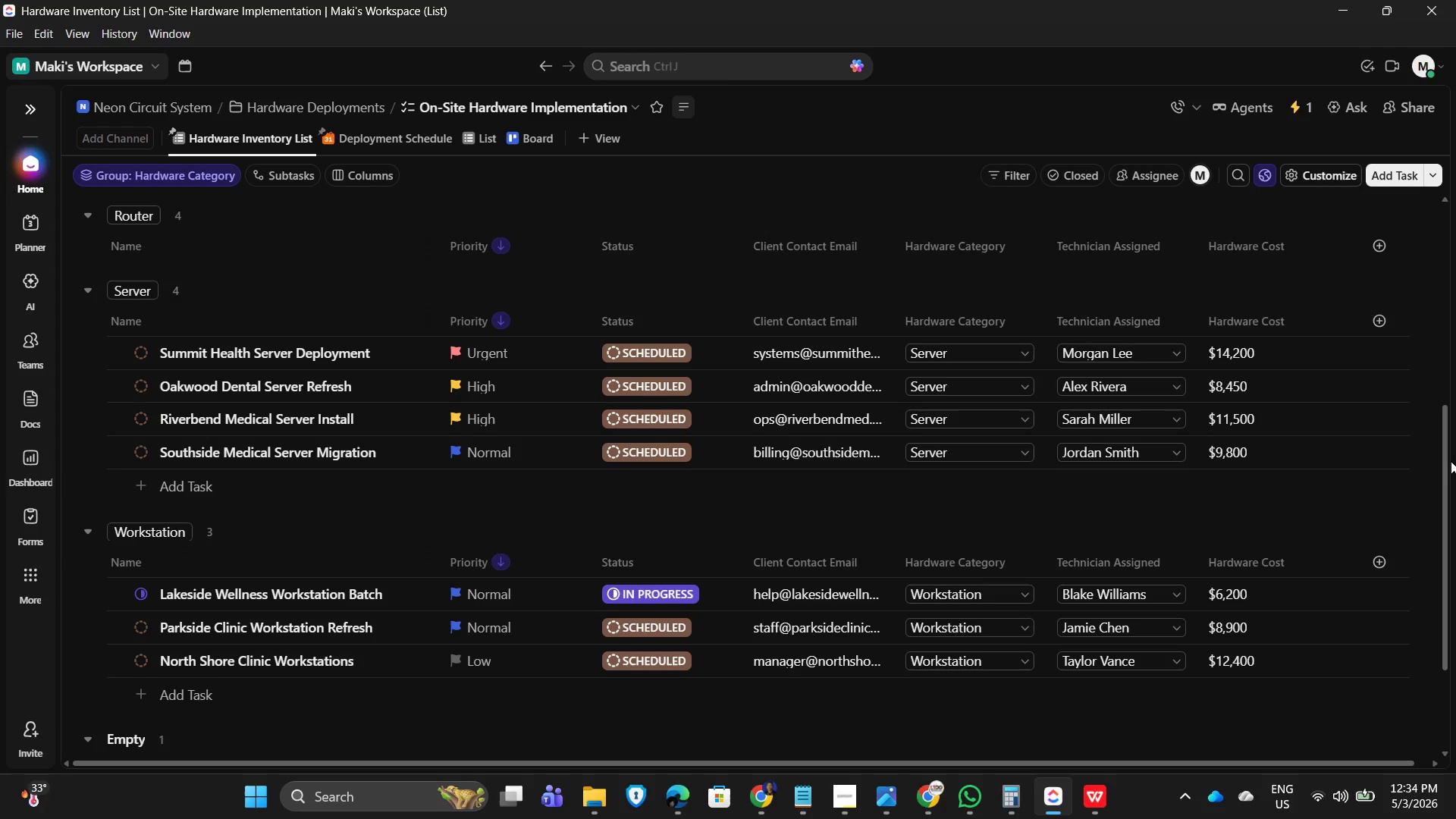 
left_click_drag(start_coordinate=[1447, 461], to_coordinate=[1453, 447])
 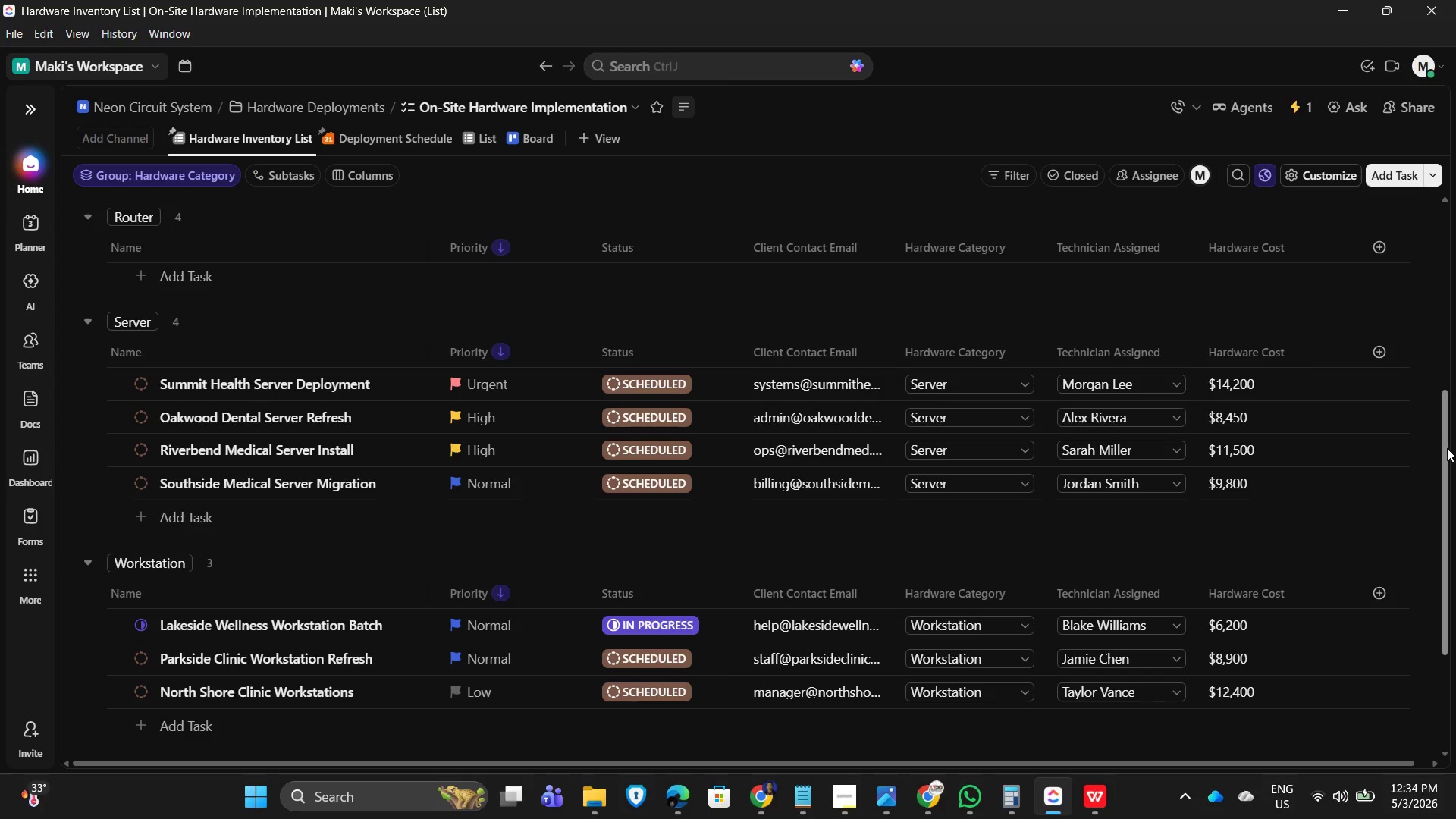 
left_click_drag(start_coordinate=[1447, 448], to_coordinate=[1455, 466])
 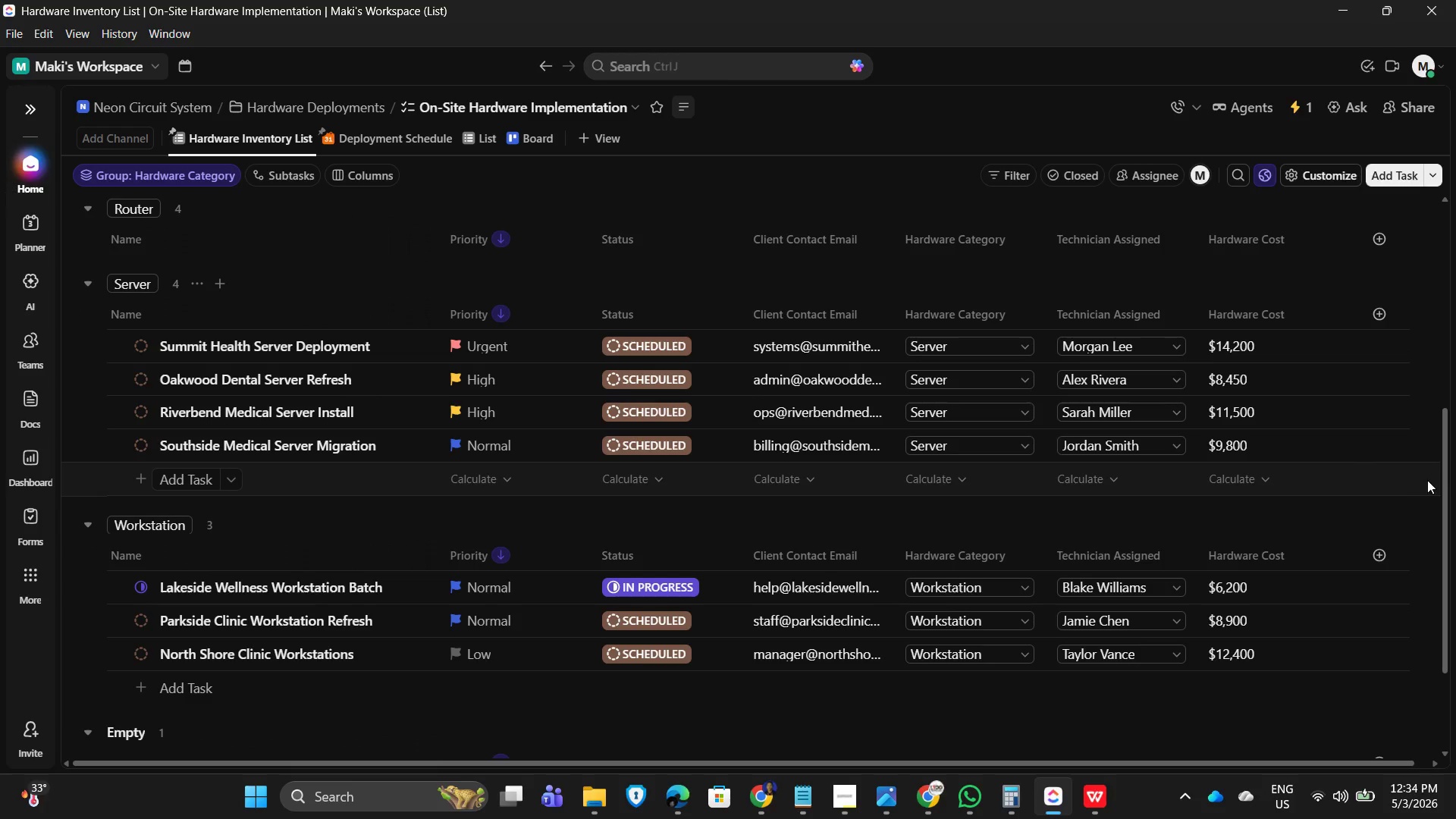 
key(PrintScreen)
 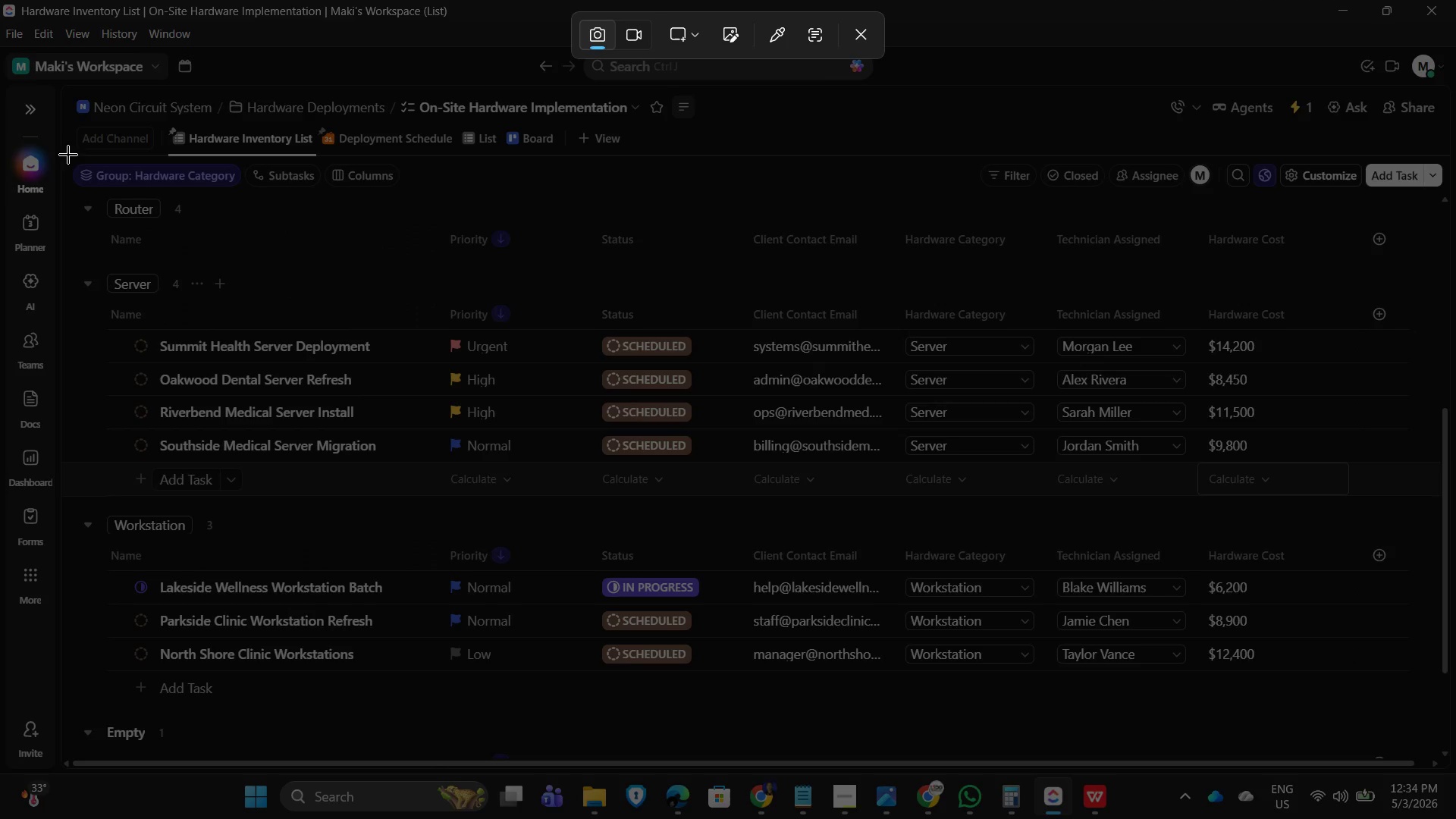 
left_click_drag(start_coordinate=[63, 157], to_coordinate=[1445, 717])
 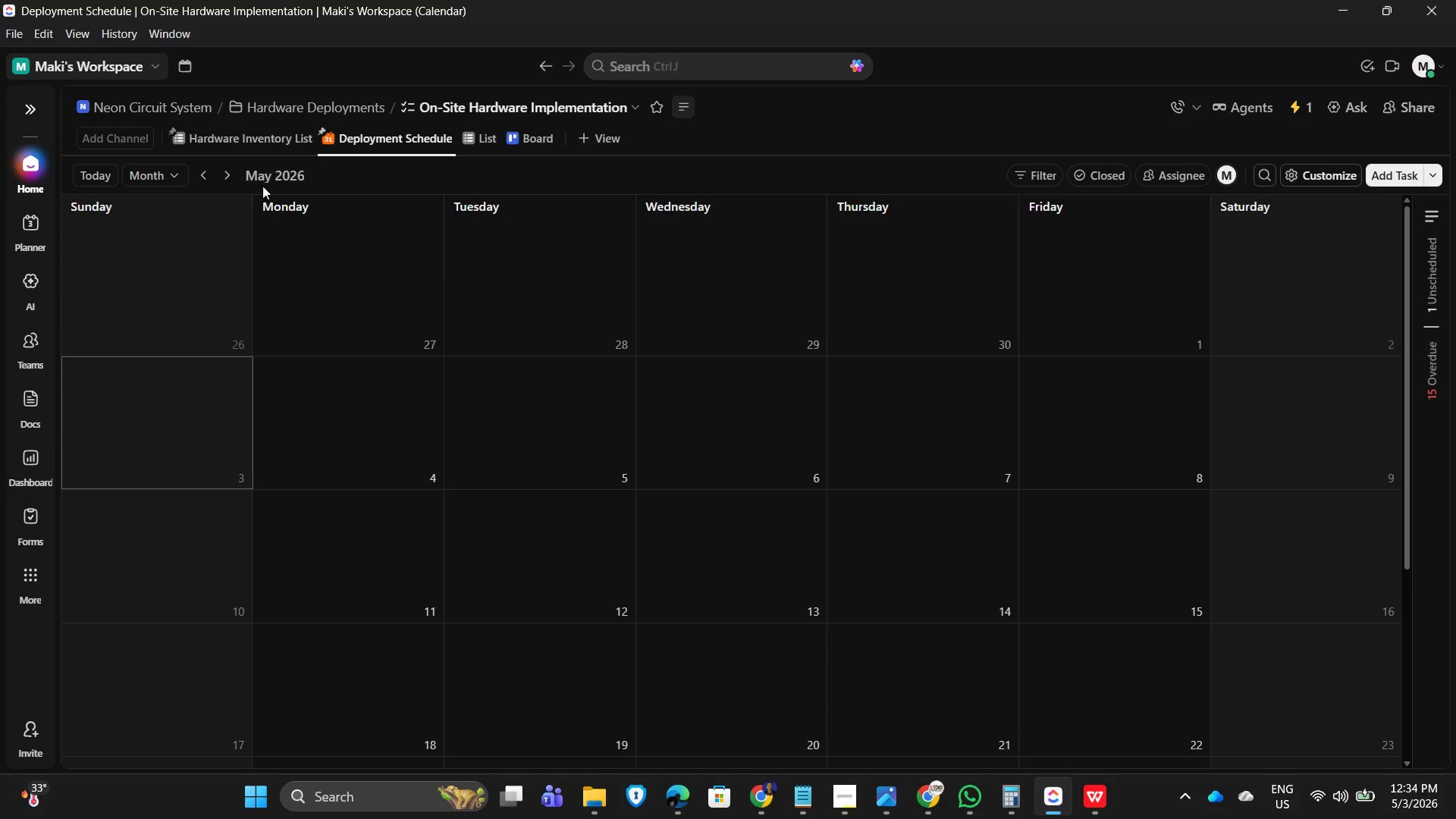 
double_click([202, 171])
 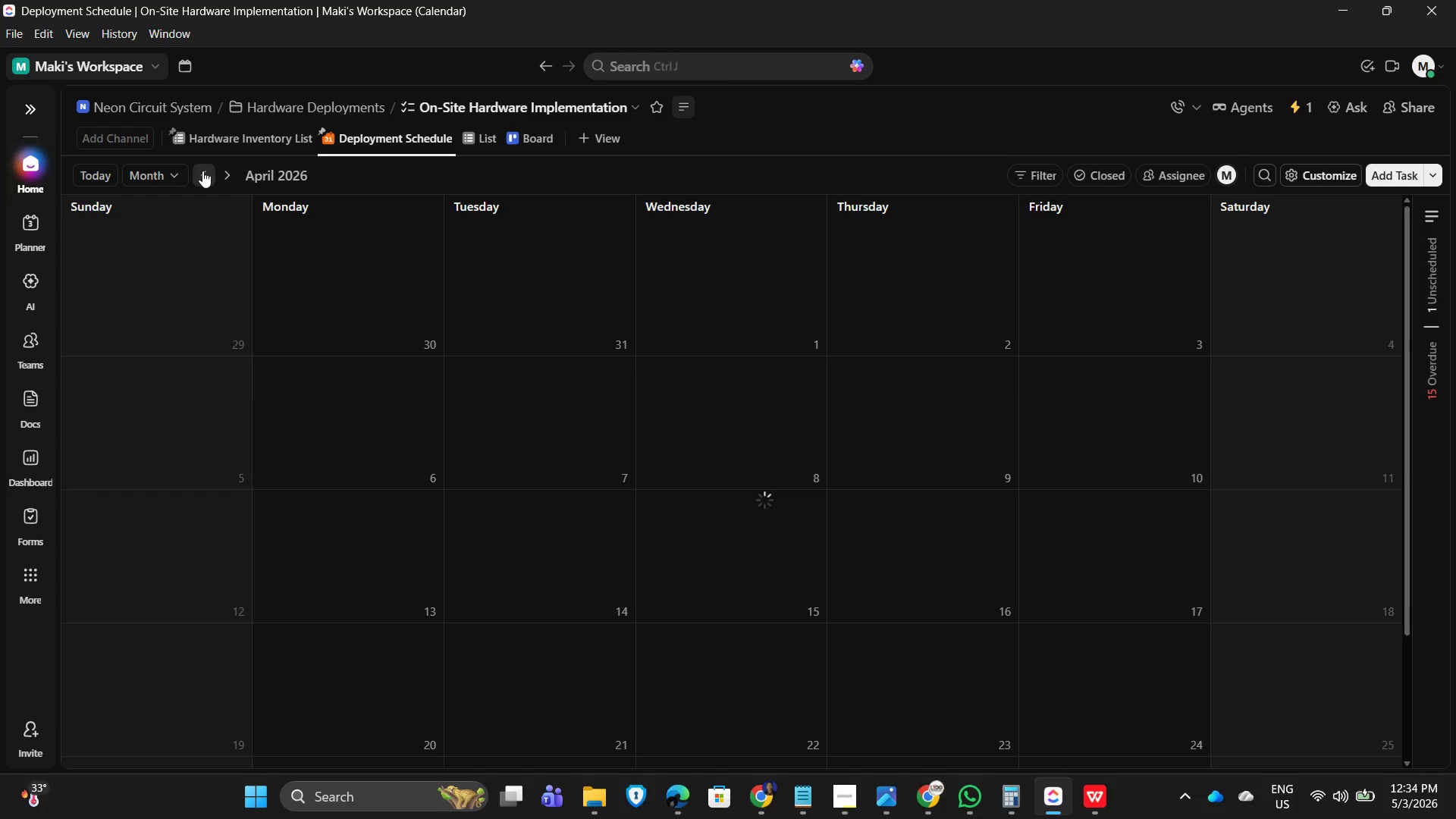 
triple_click([202, 171])
 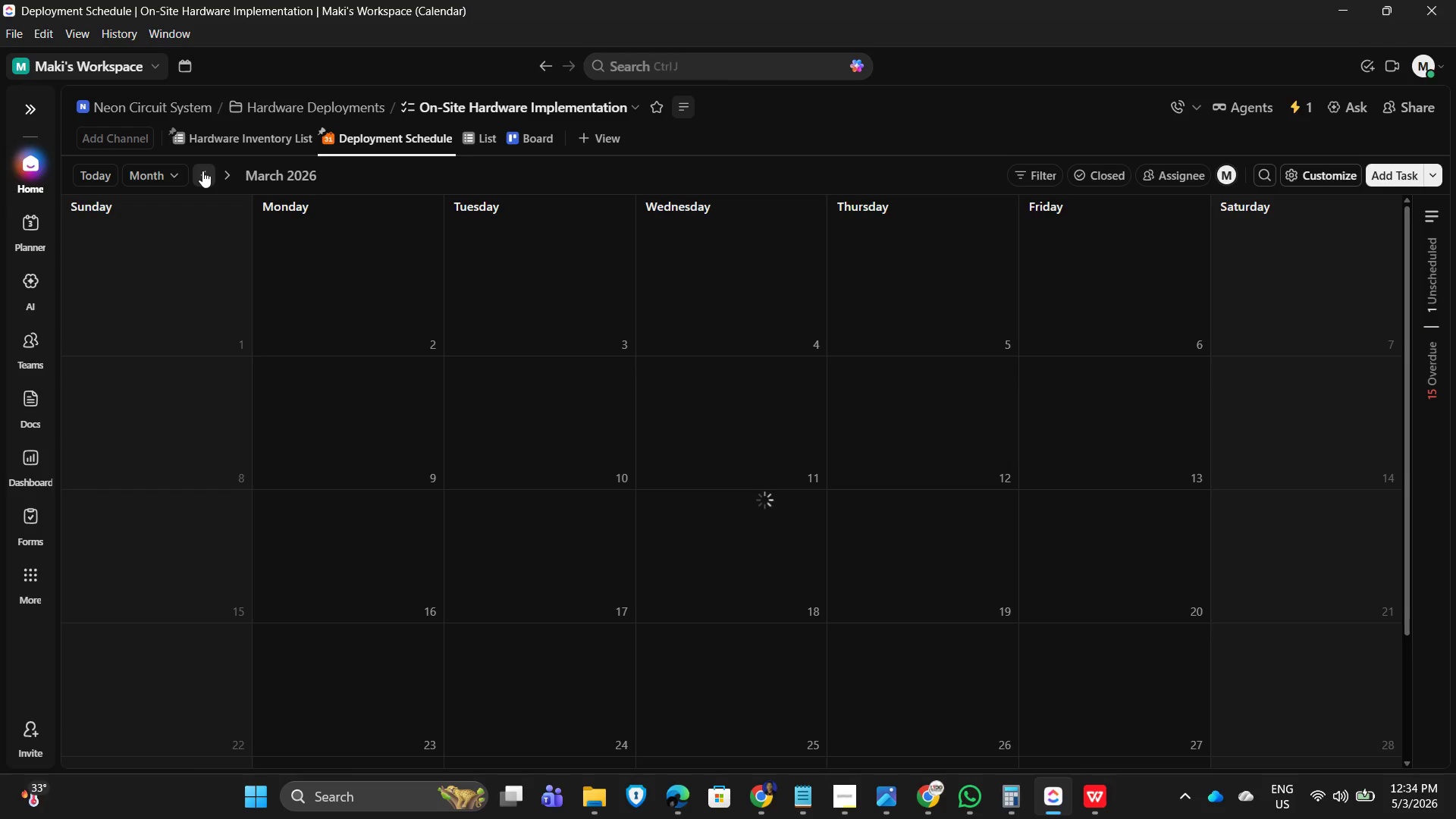 
triple_click([202, 171])
 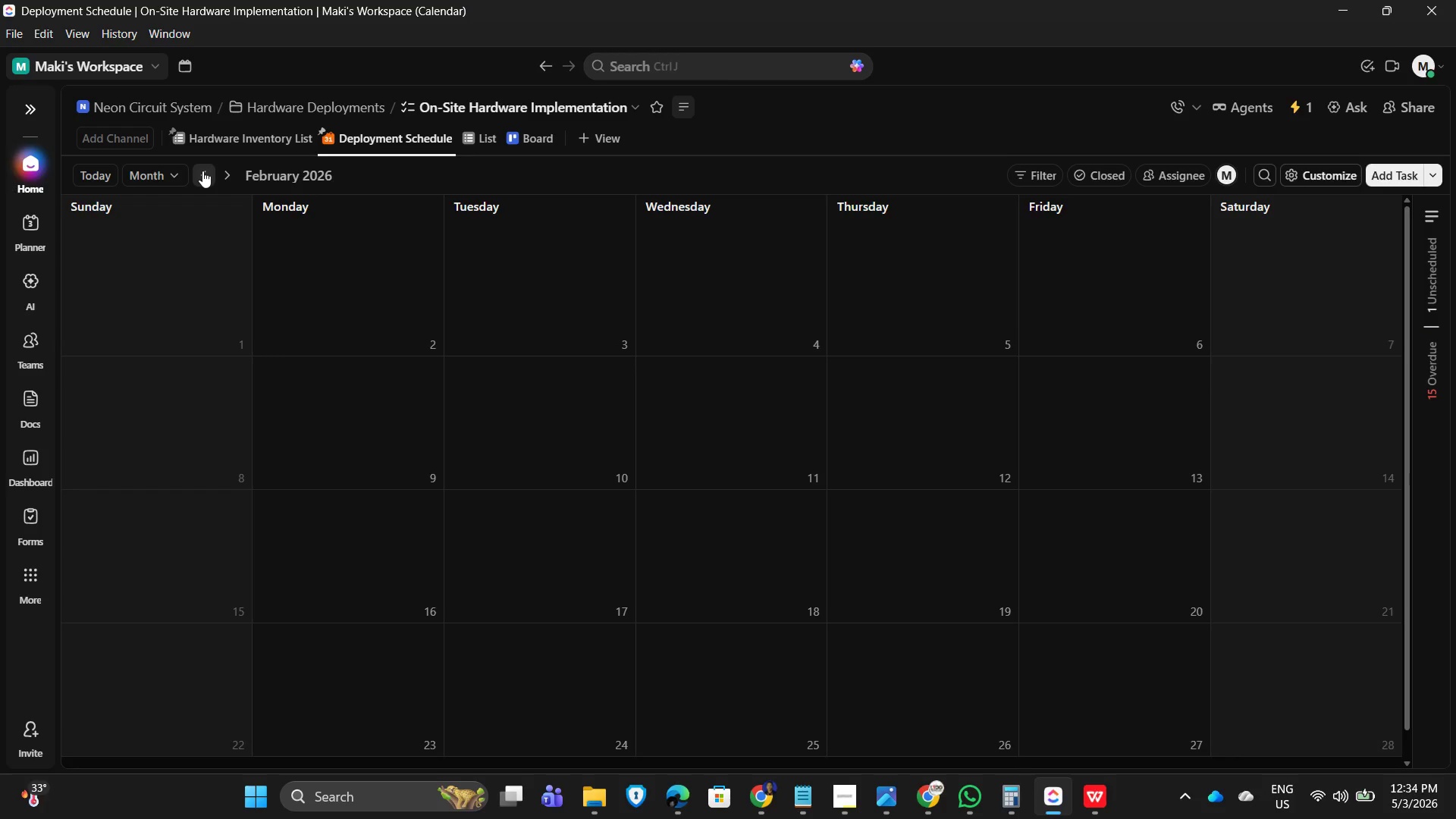 
triple_click([202, 171])
 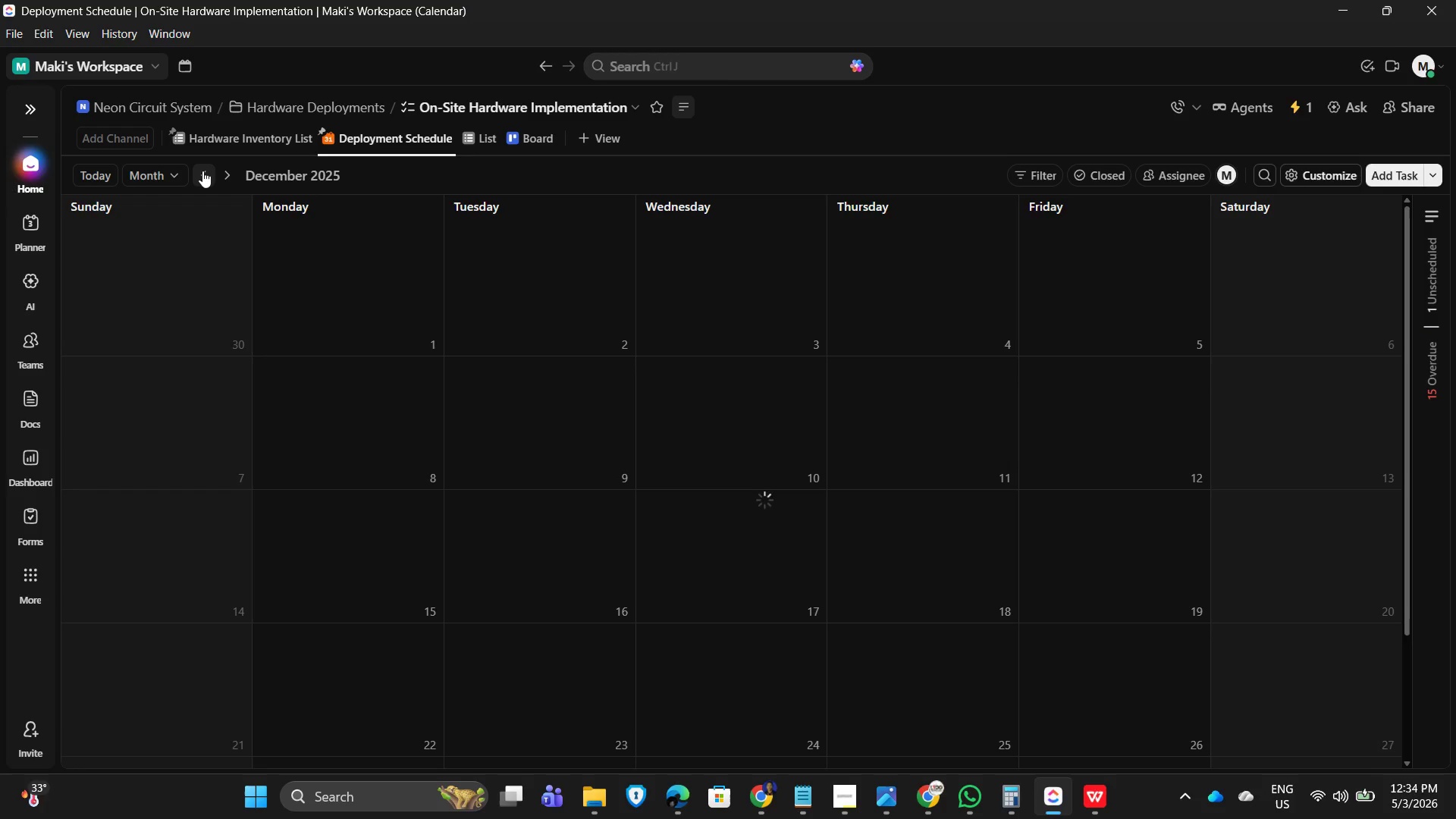 
left_click([202, 171])
 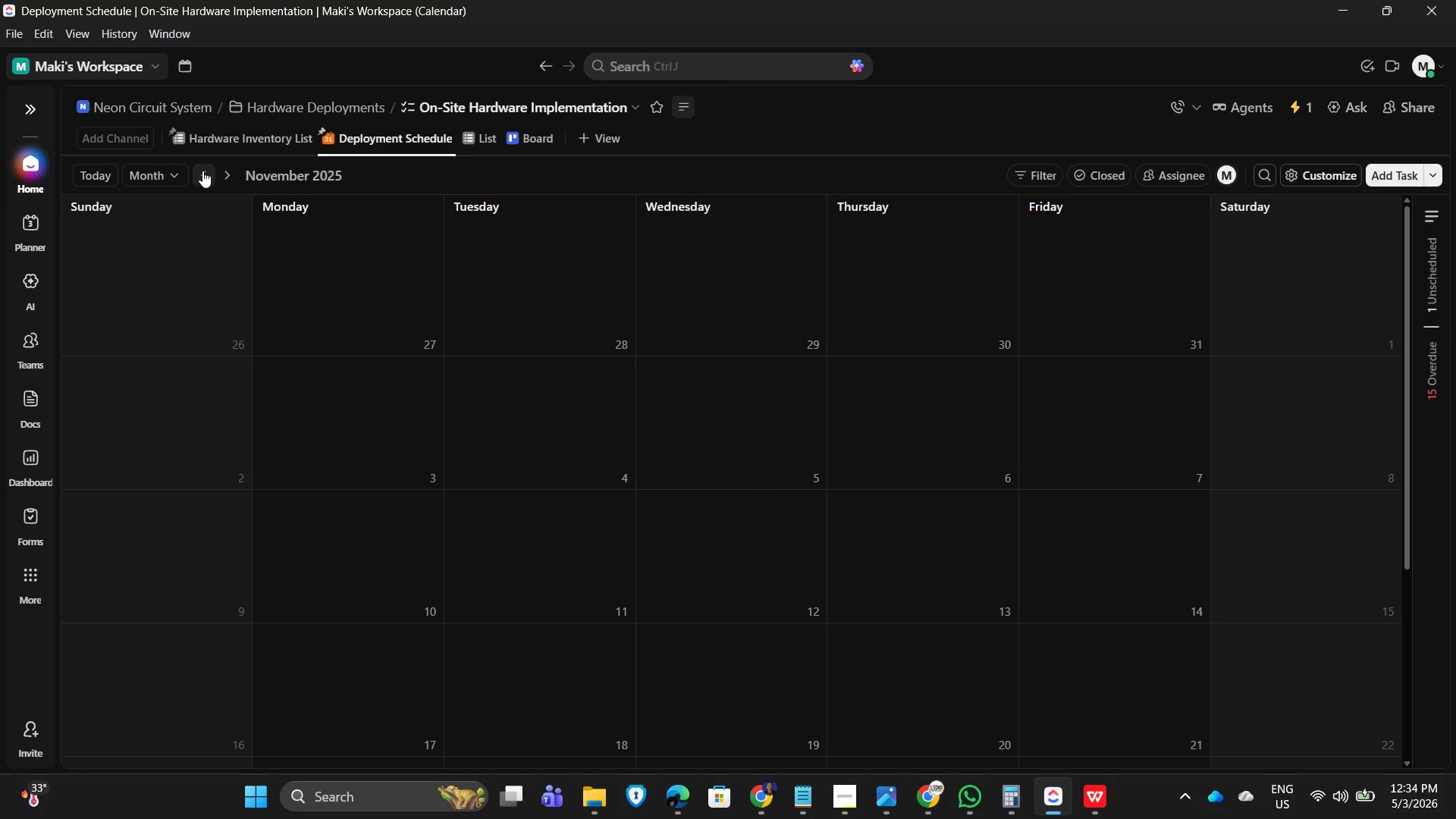 
left_click([202, 171])
 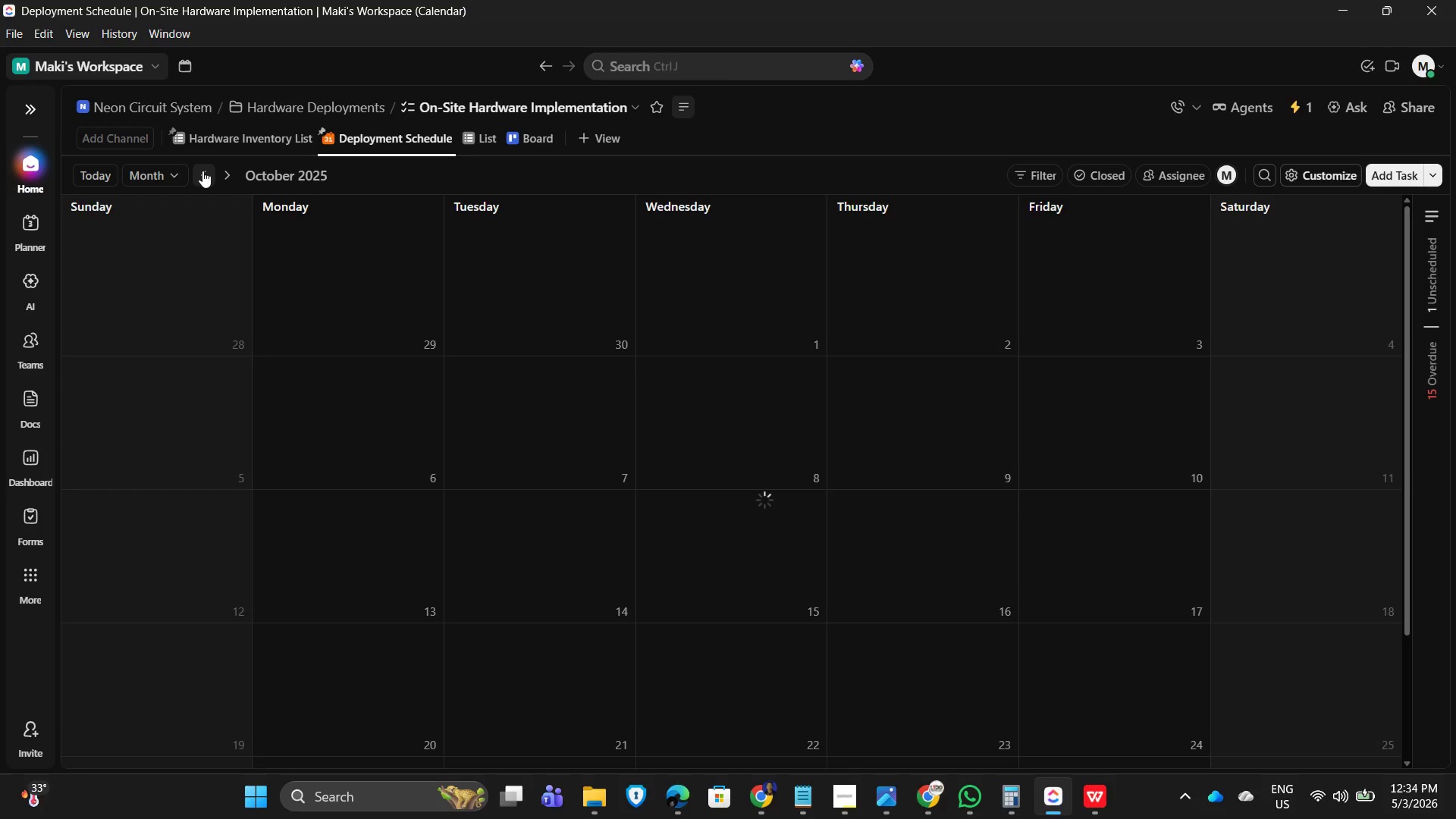 
left_click([202, 171])
 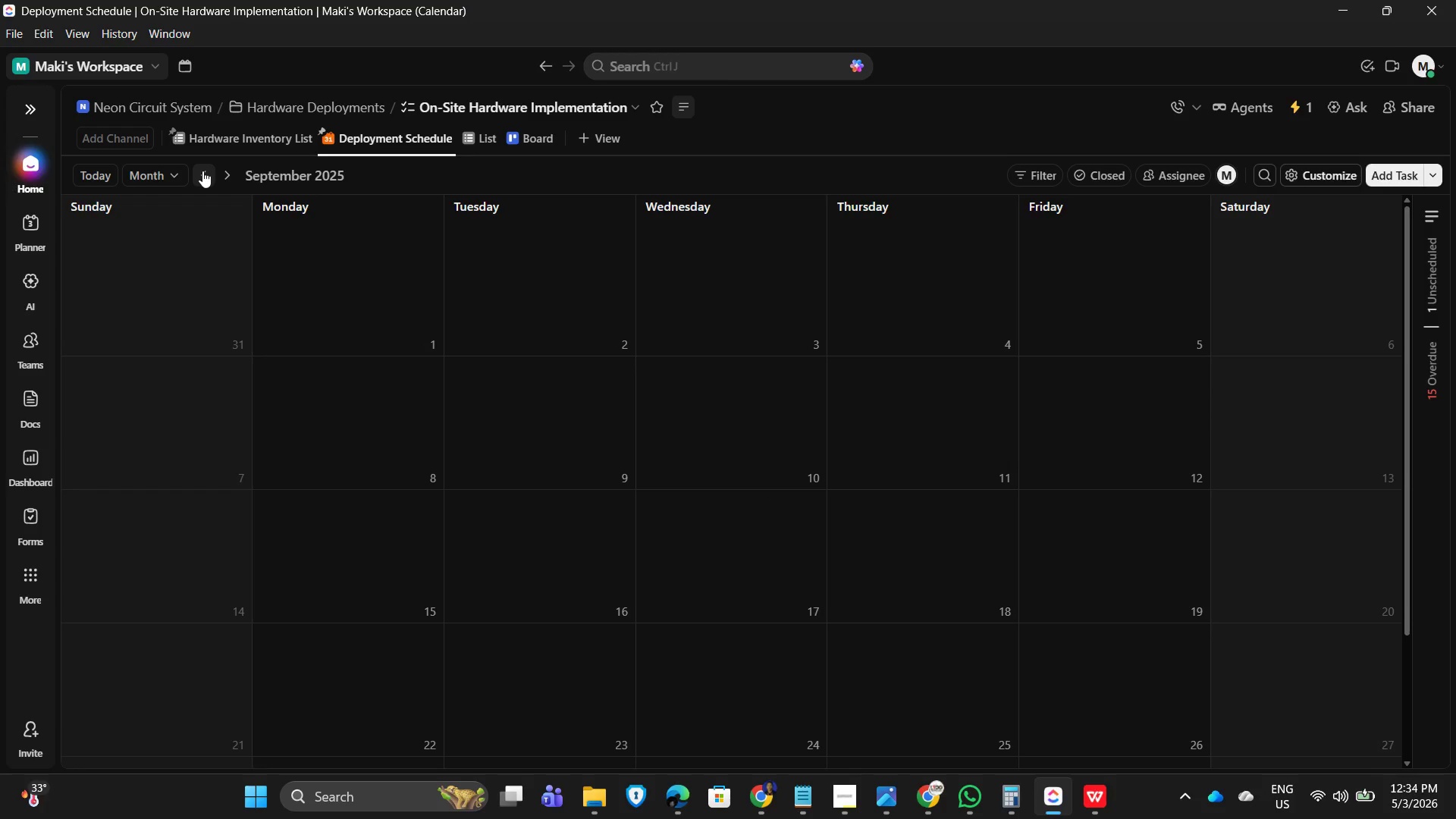 
left_click([202, 171])
 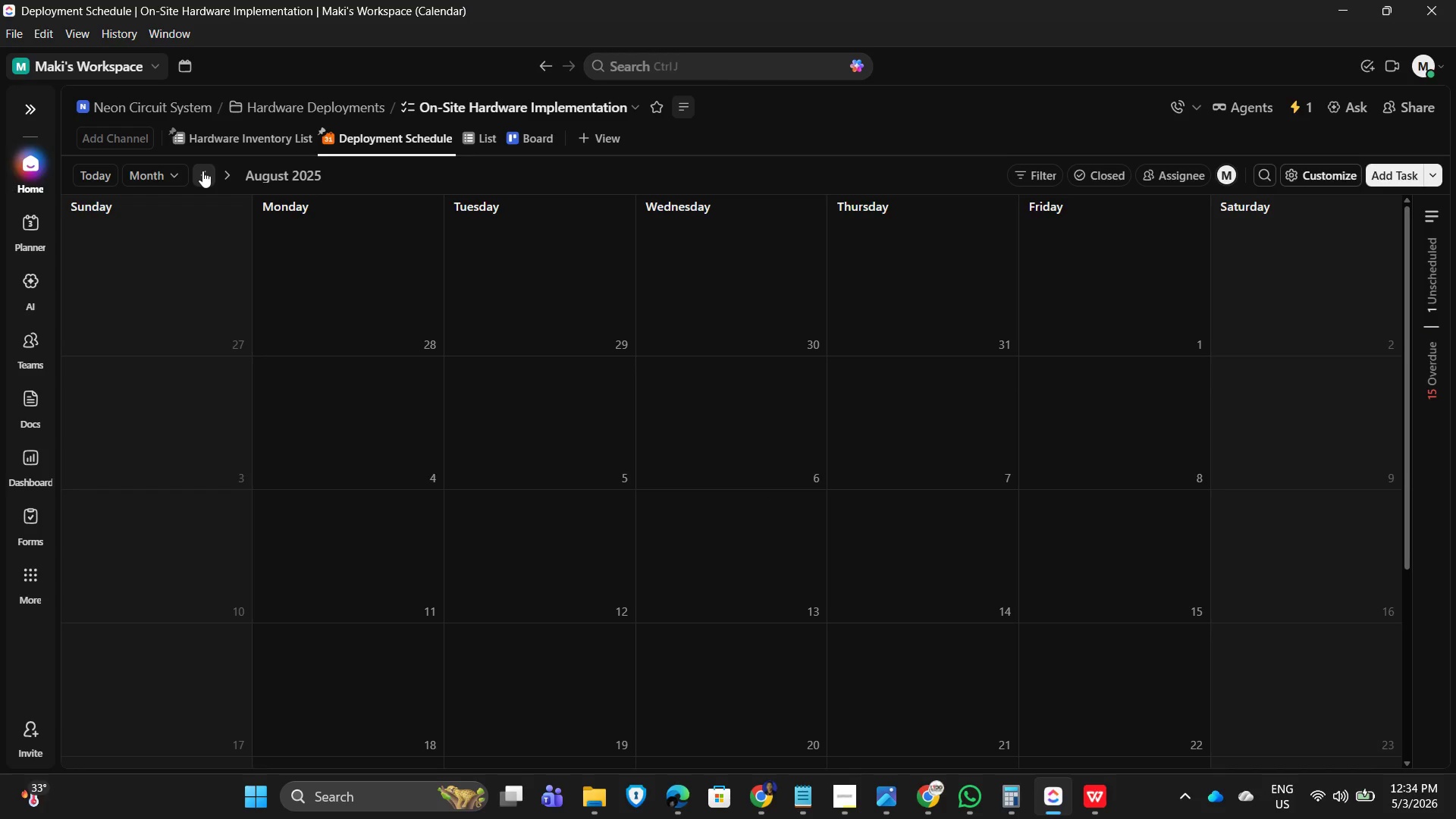 
double_click([202, 171])
 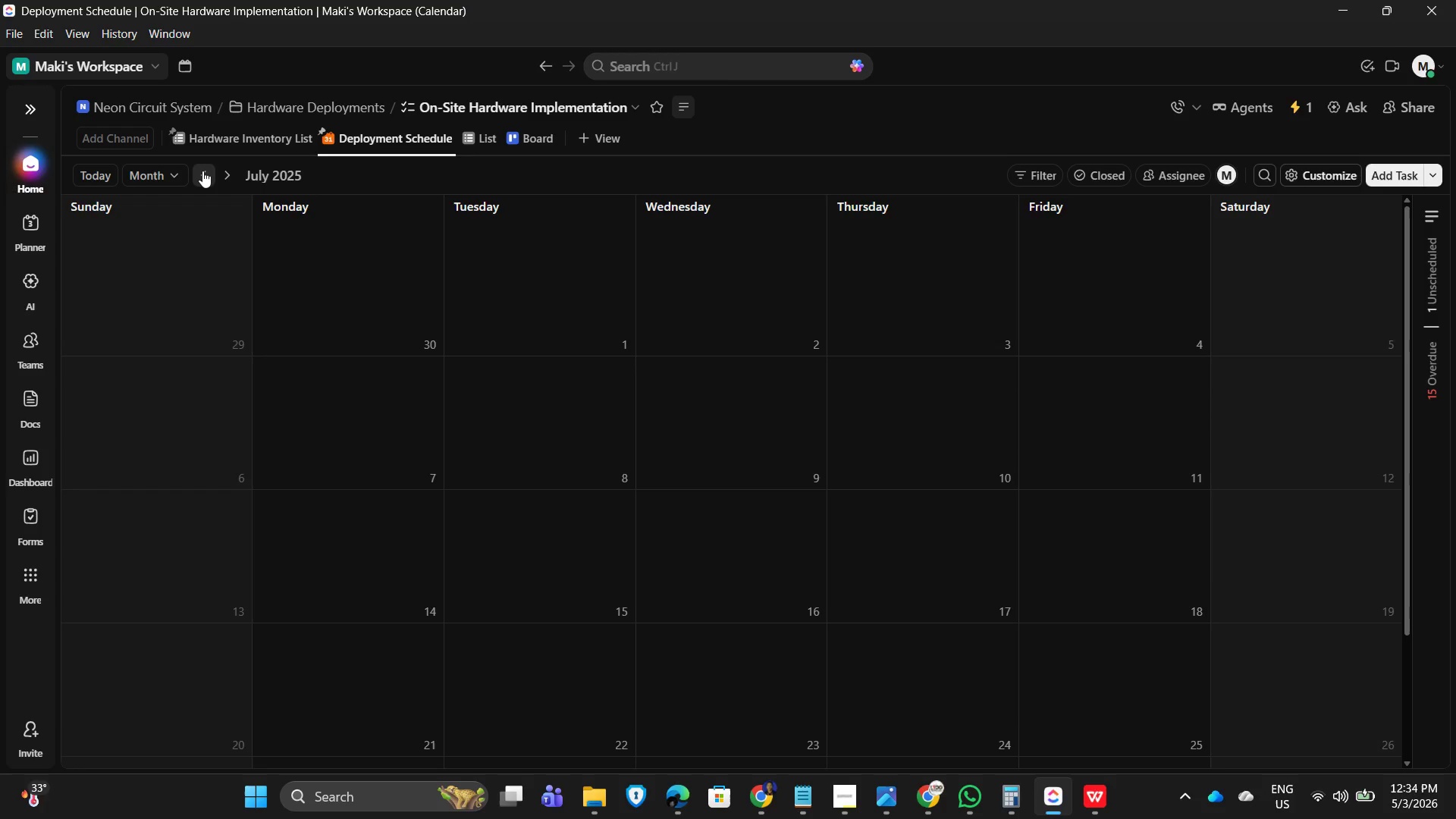 
triple_click([202, 171])
 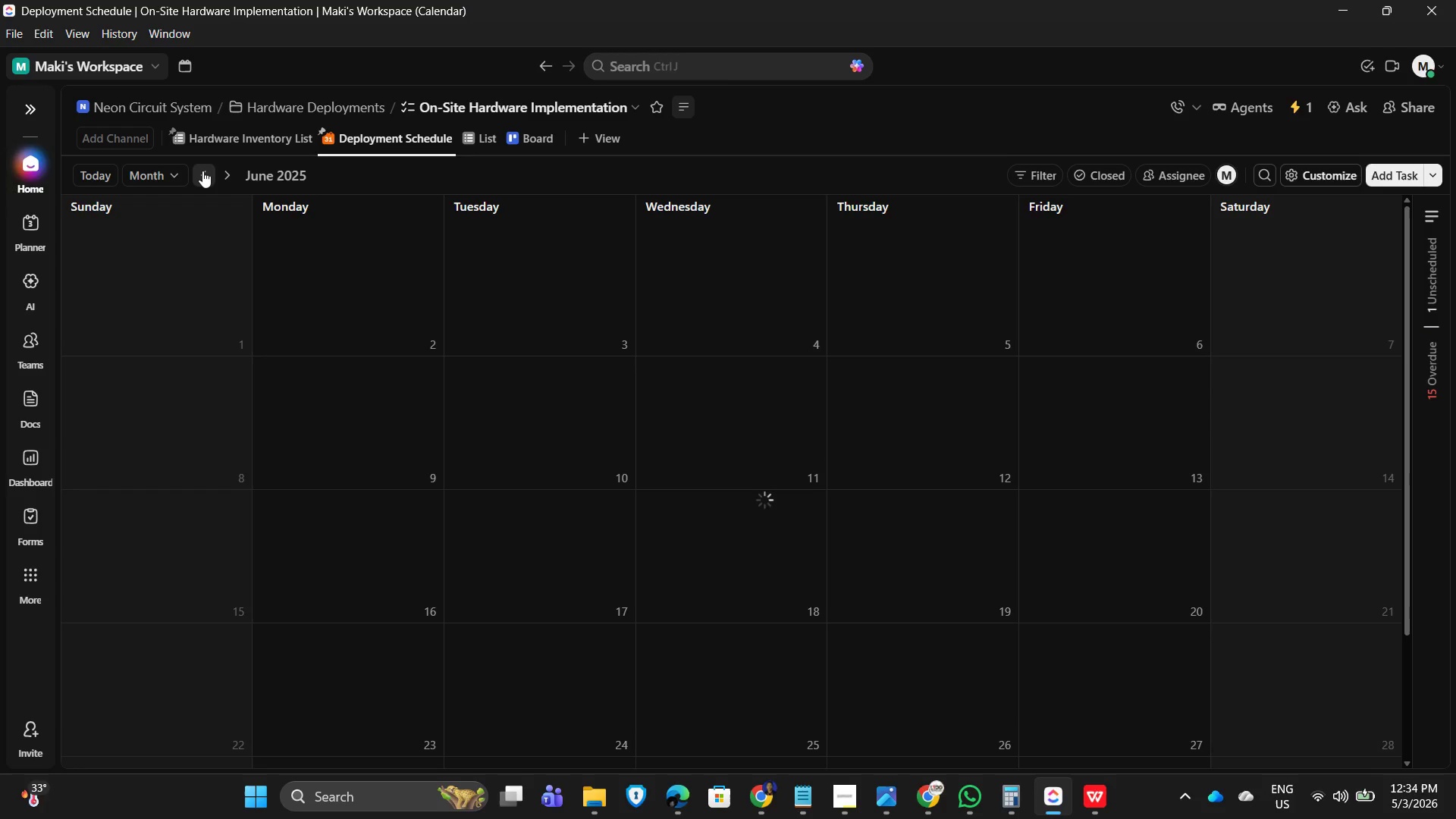 
triple_click([202, 171])
 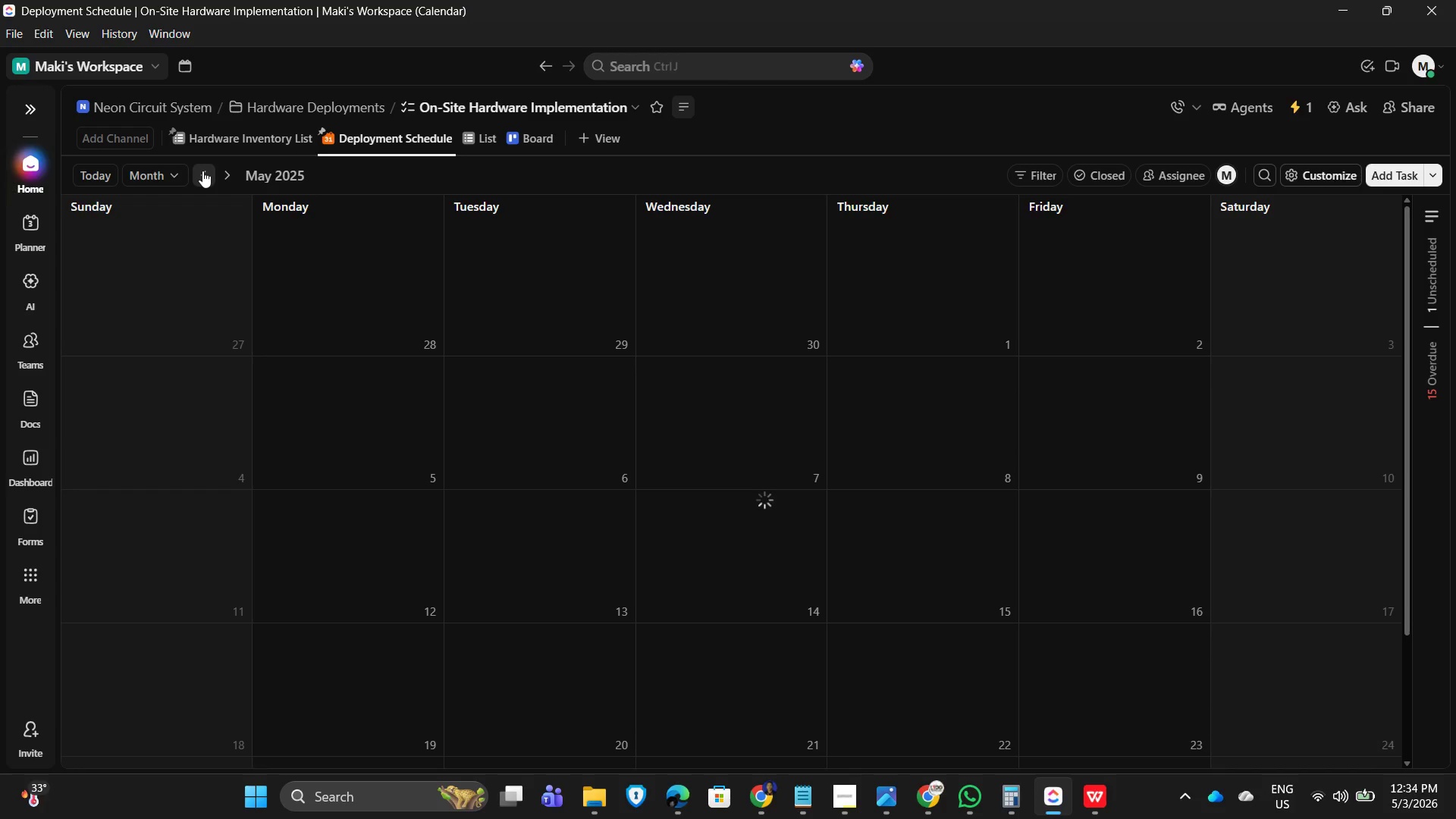 
triple_click([202, 171])
 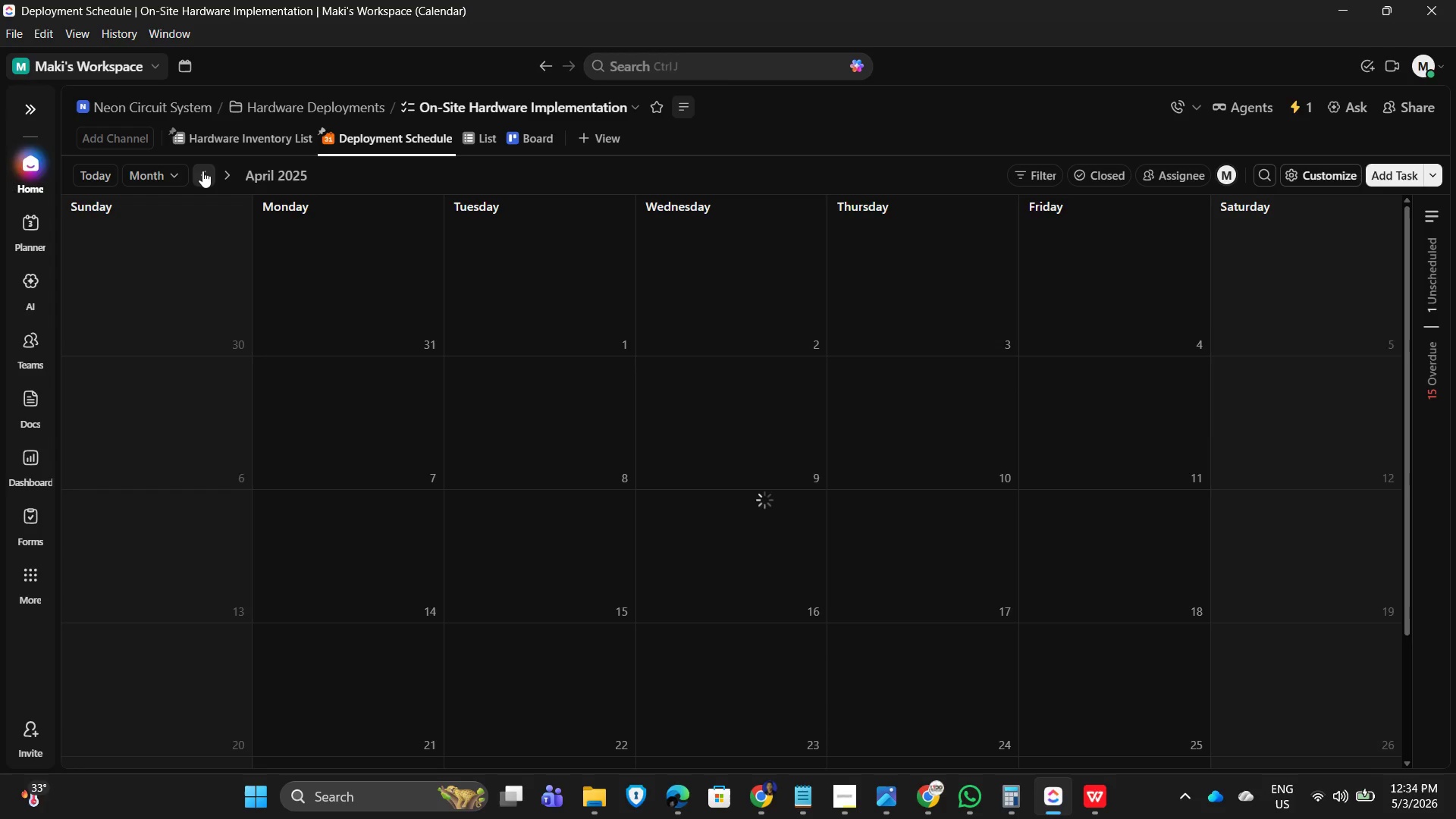 
triple_click([202, 171])
 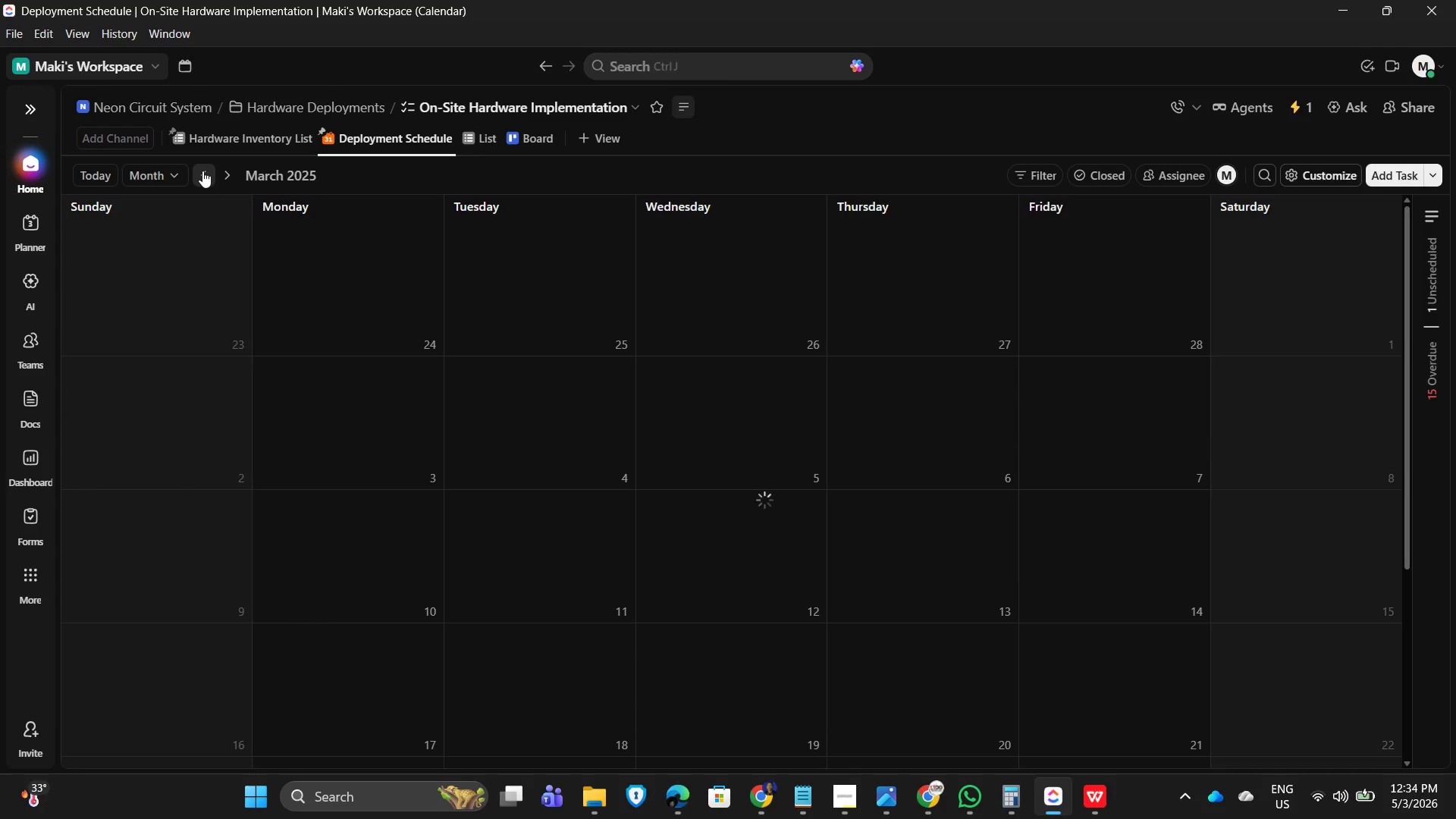 
triple_click([202, 171])
 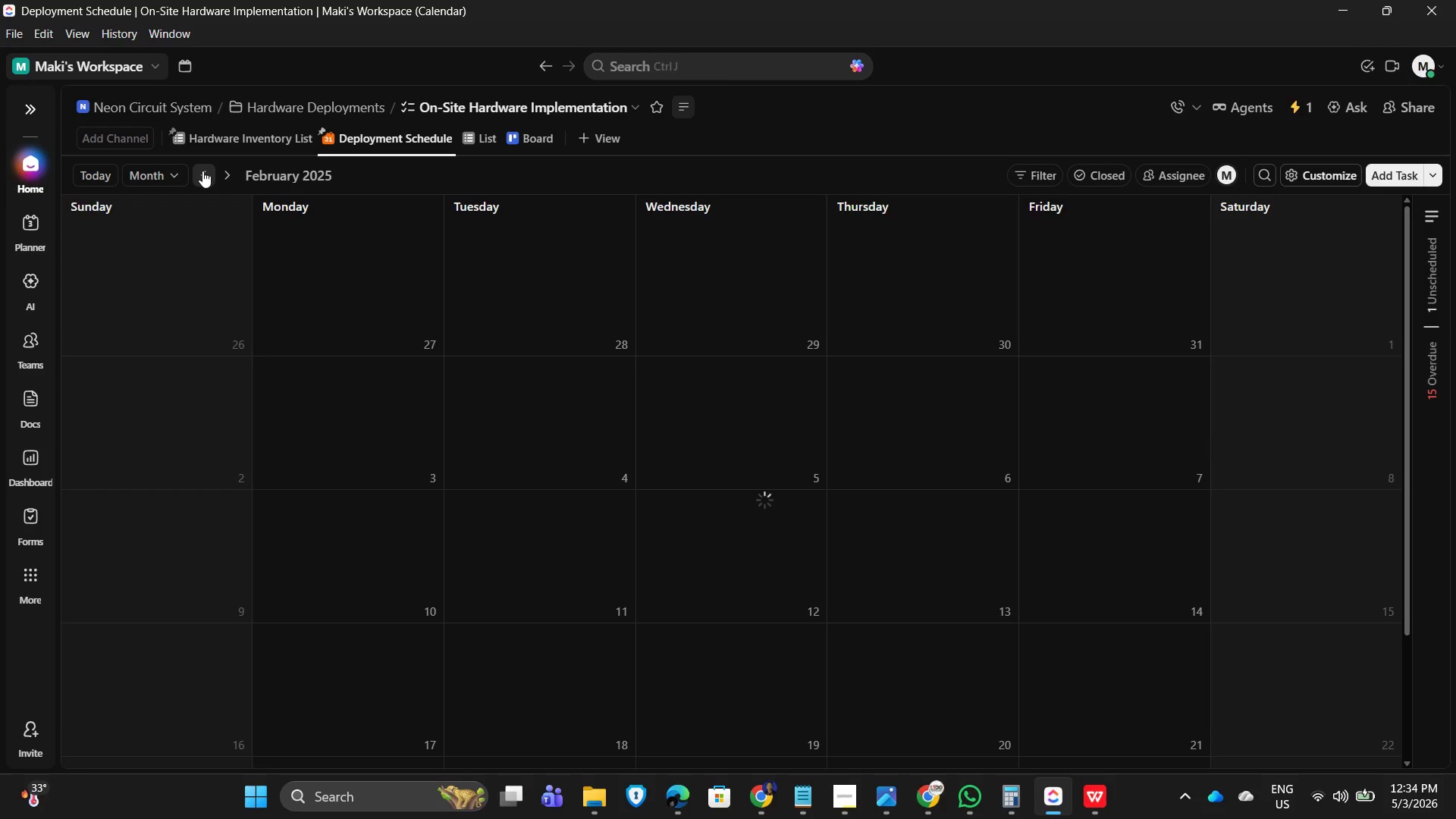 
triple_click([202, 171])
 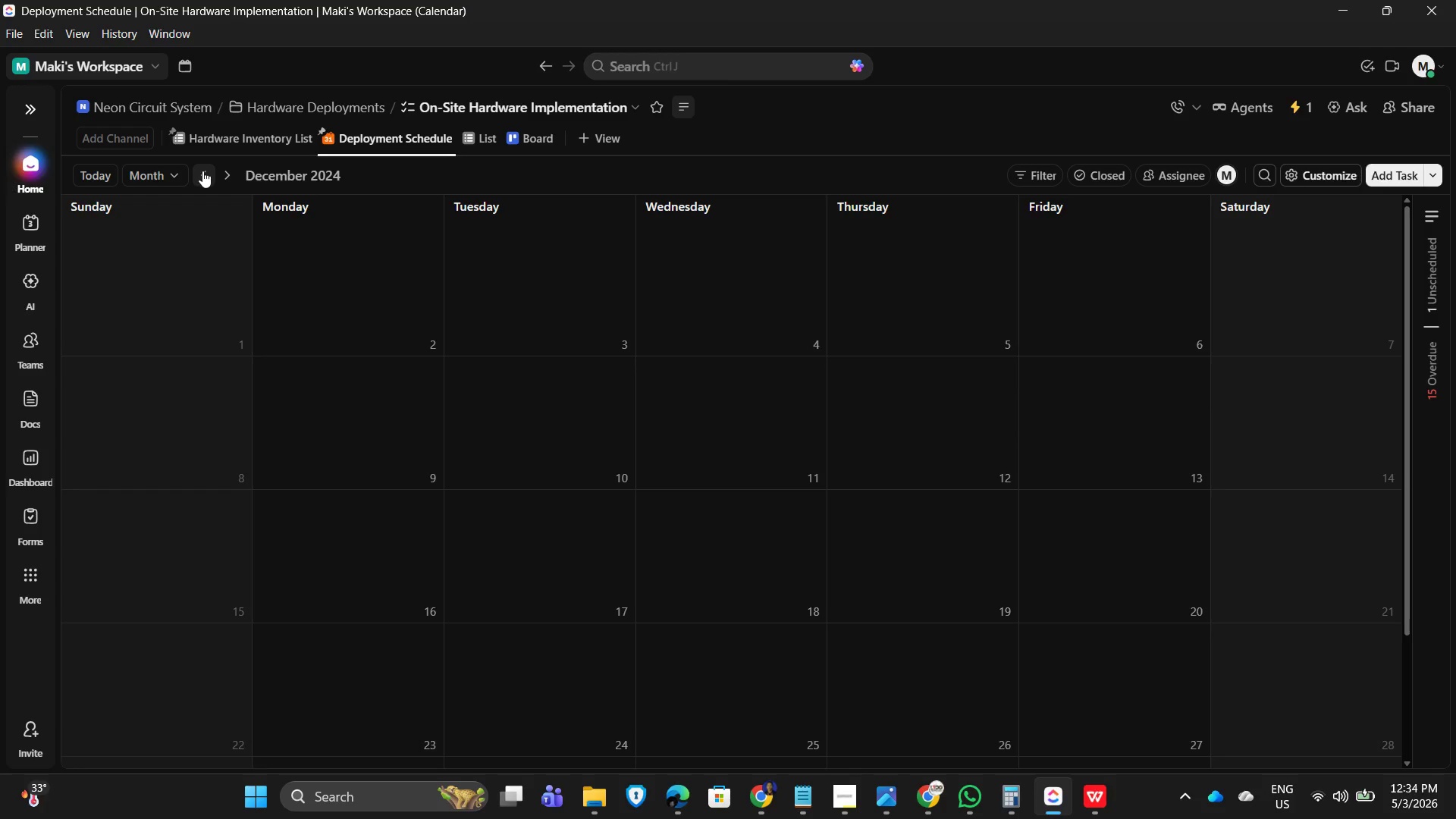 
left_click([202, 171])
 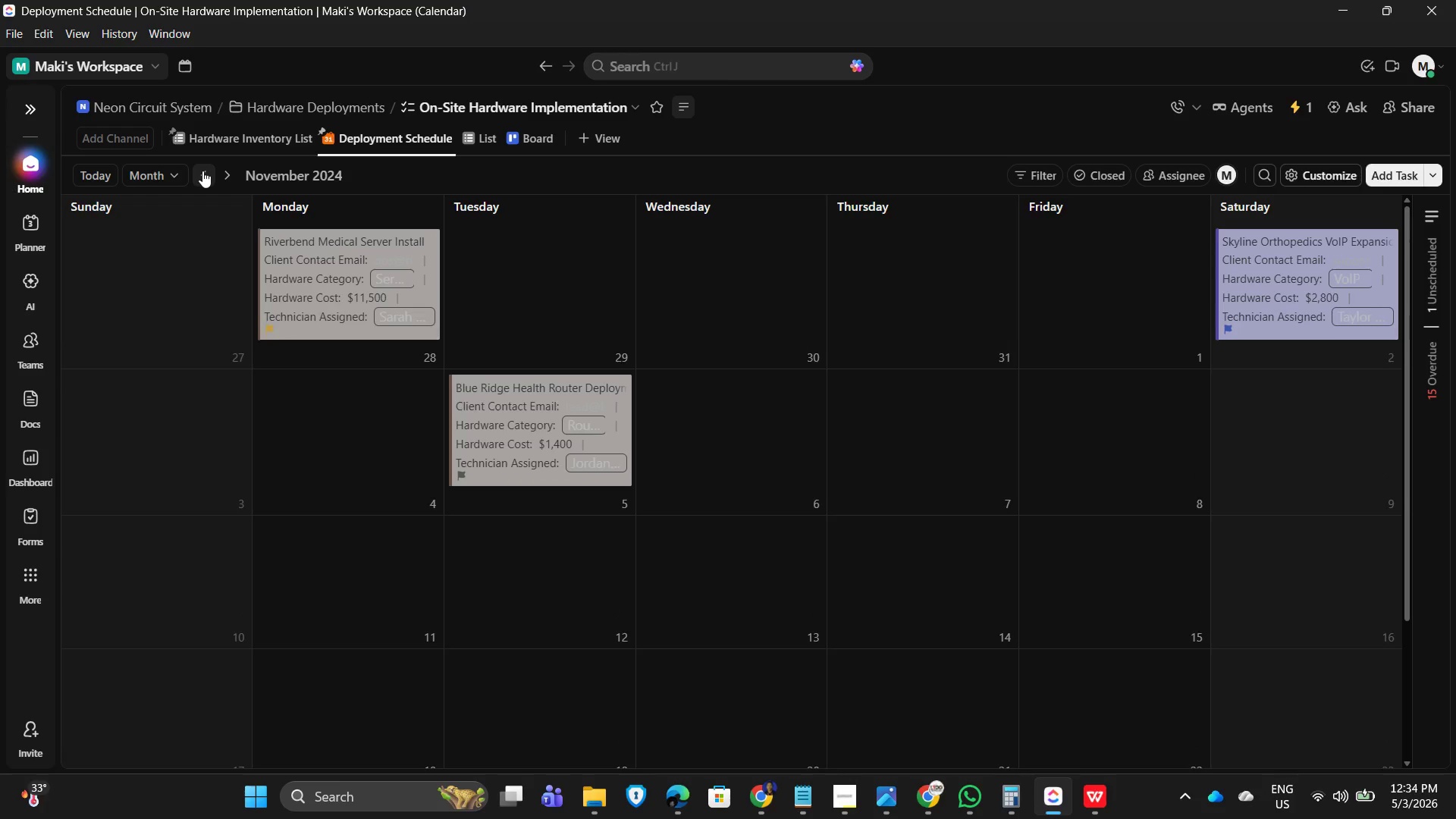 
left_click([202, 171])
 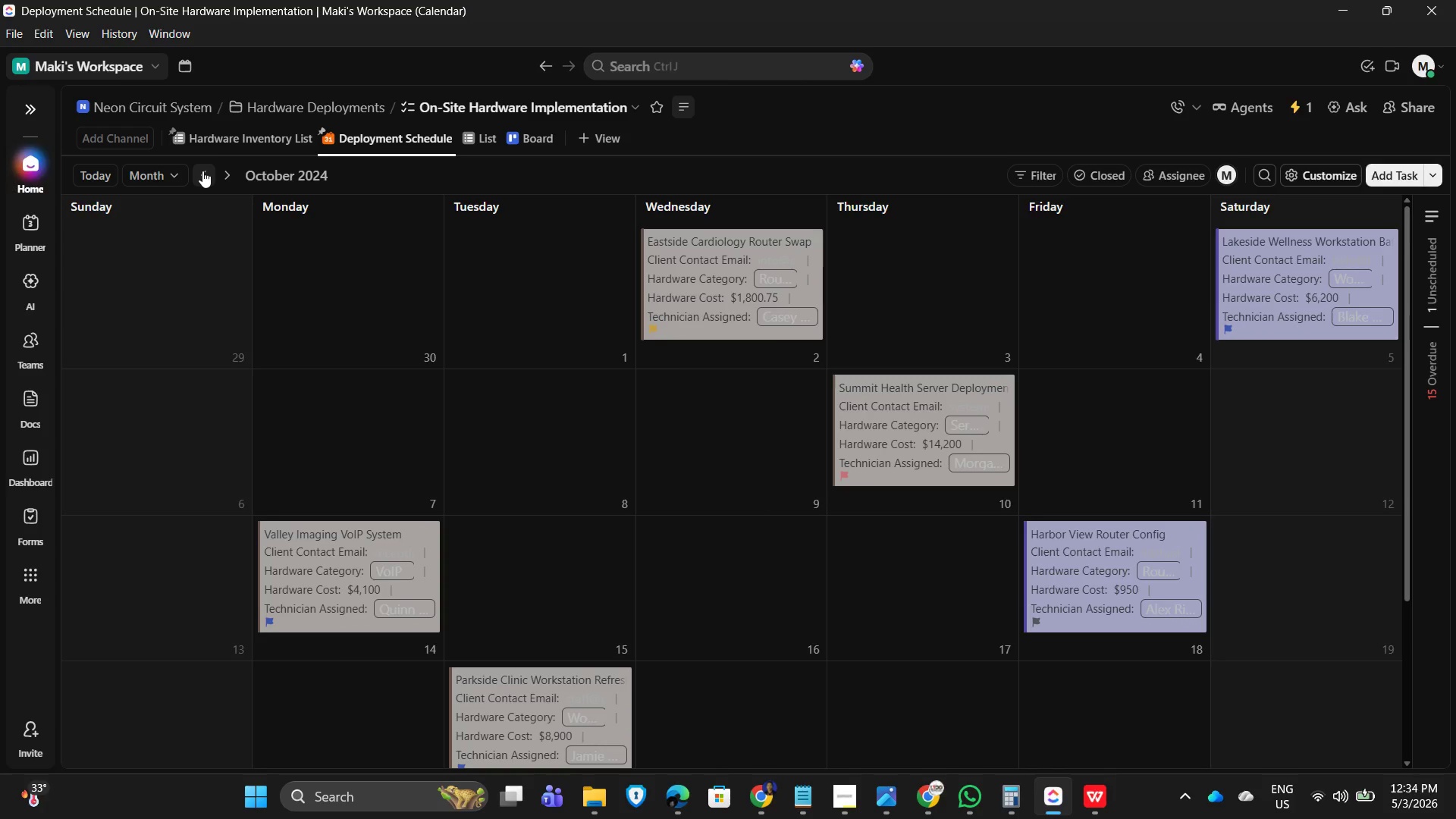 
left_click([202, 171])
 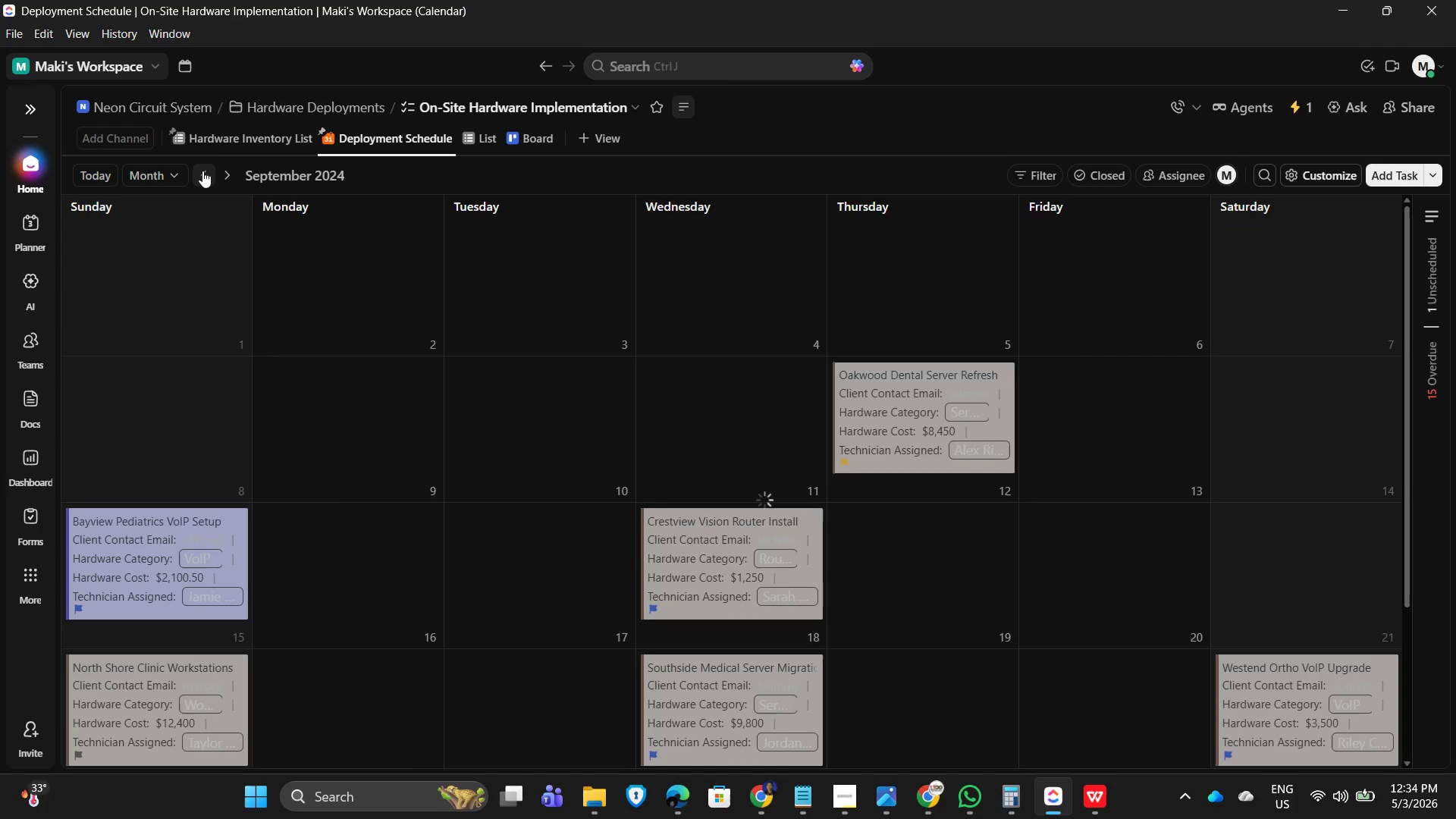 
left_click([202, 171])
 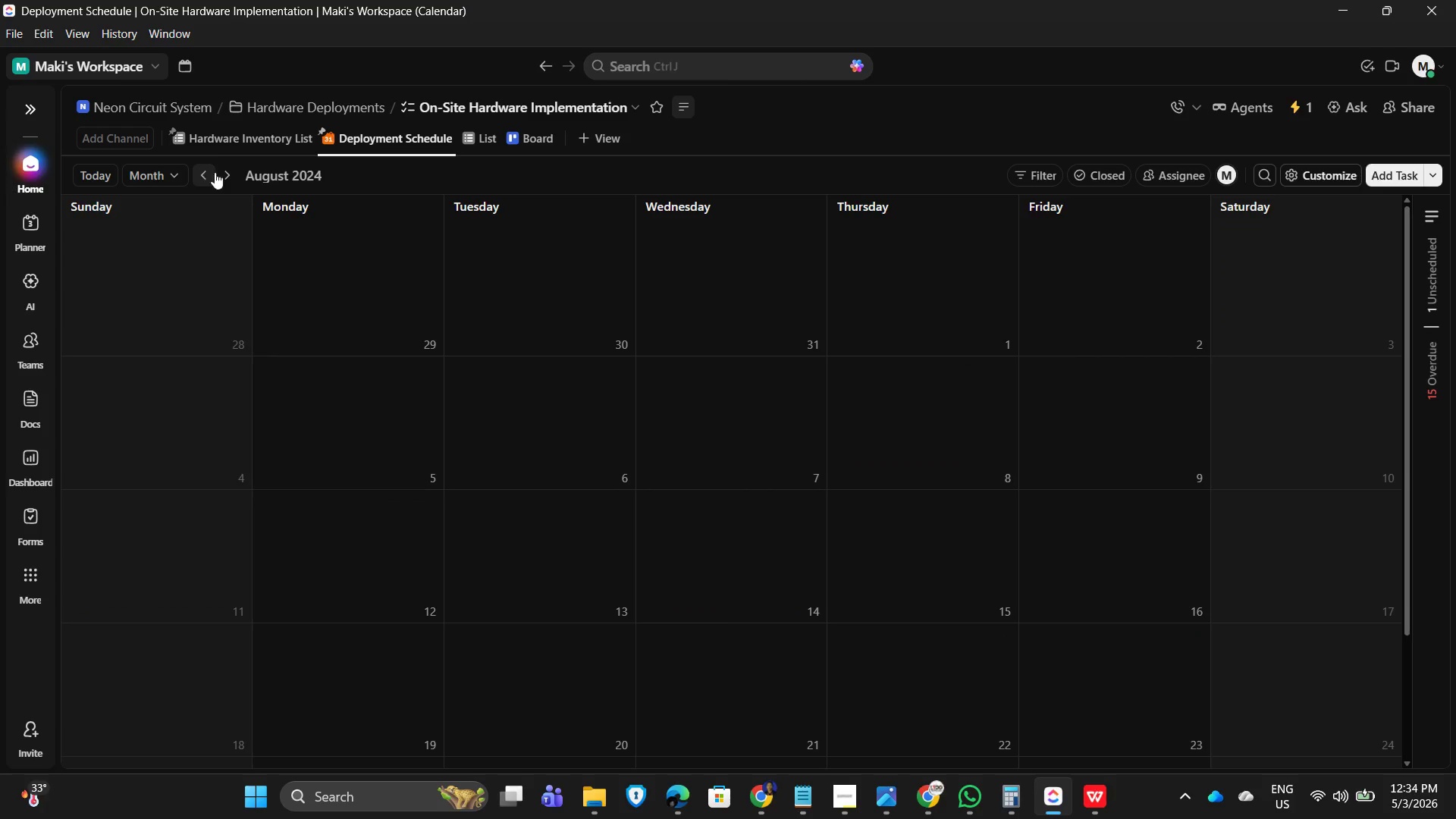 
left_click([228, 171])
 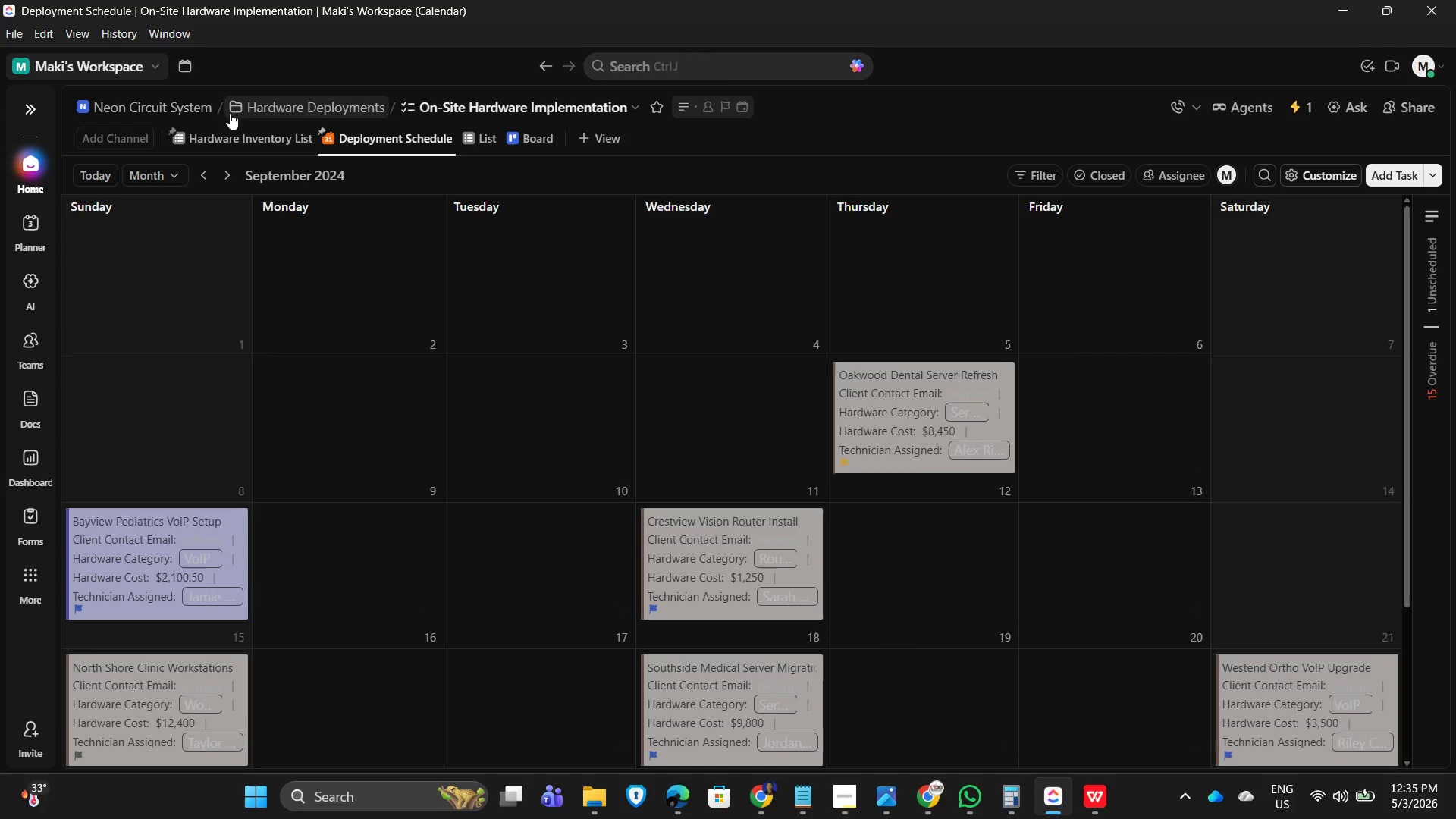 
left_click([484, 138])
 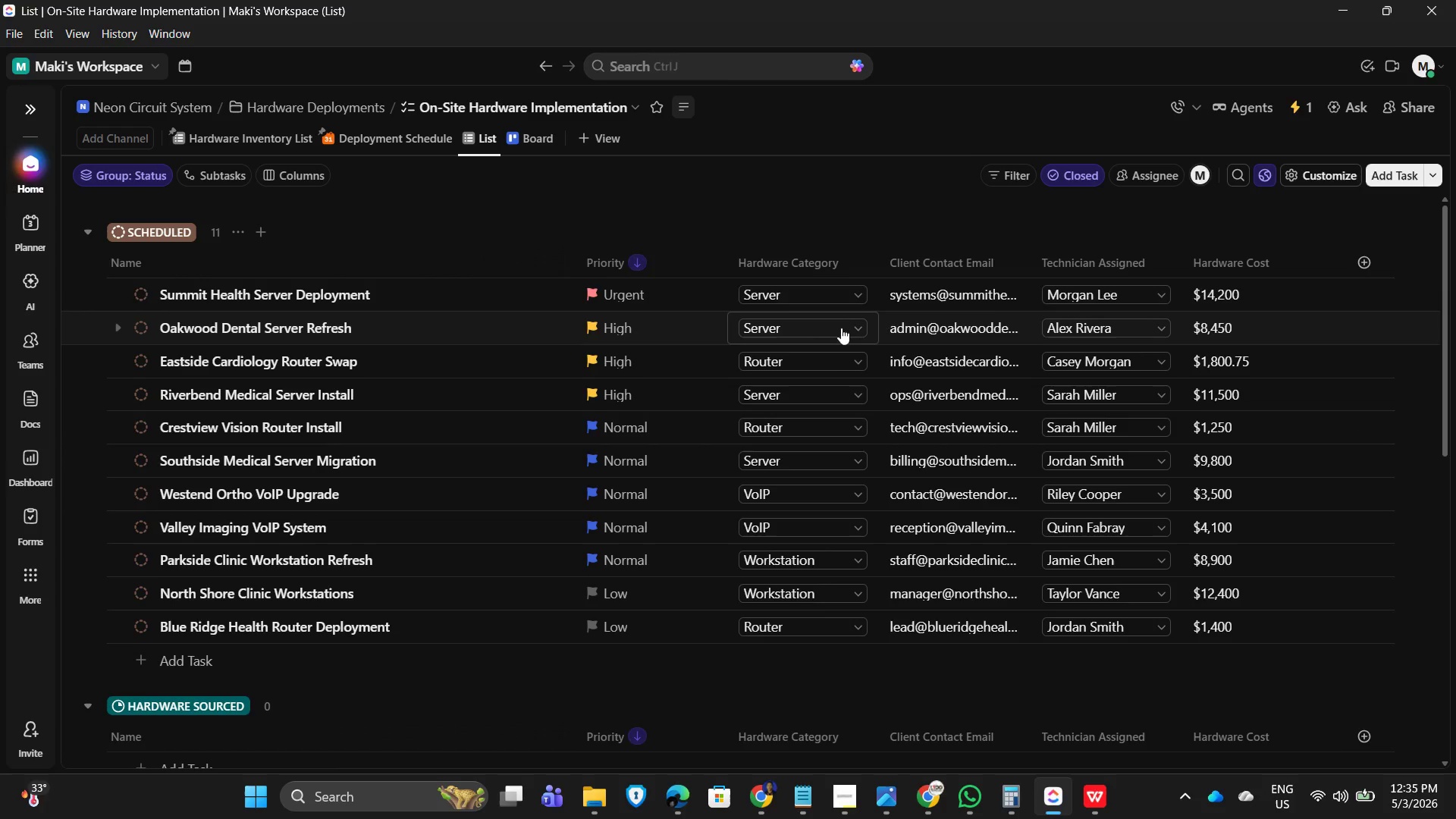 
left_click([799, 297])
 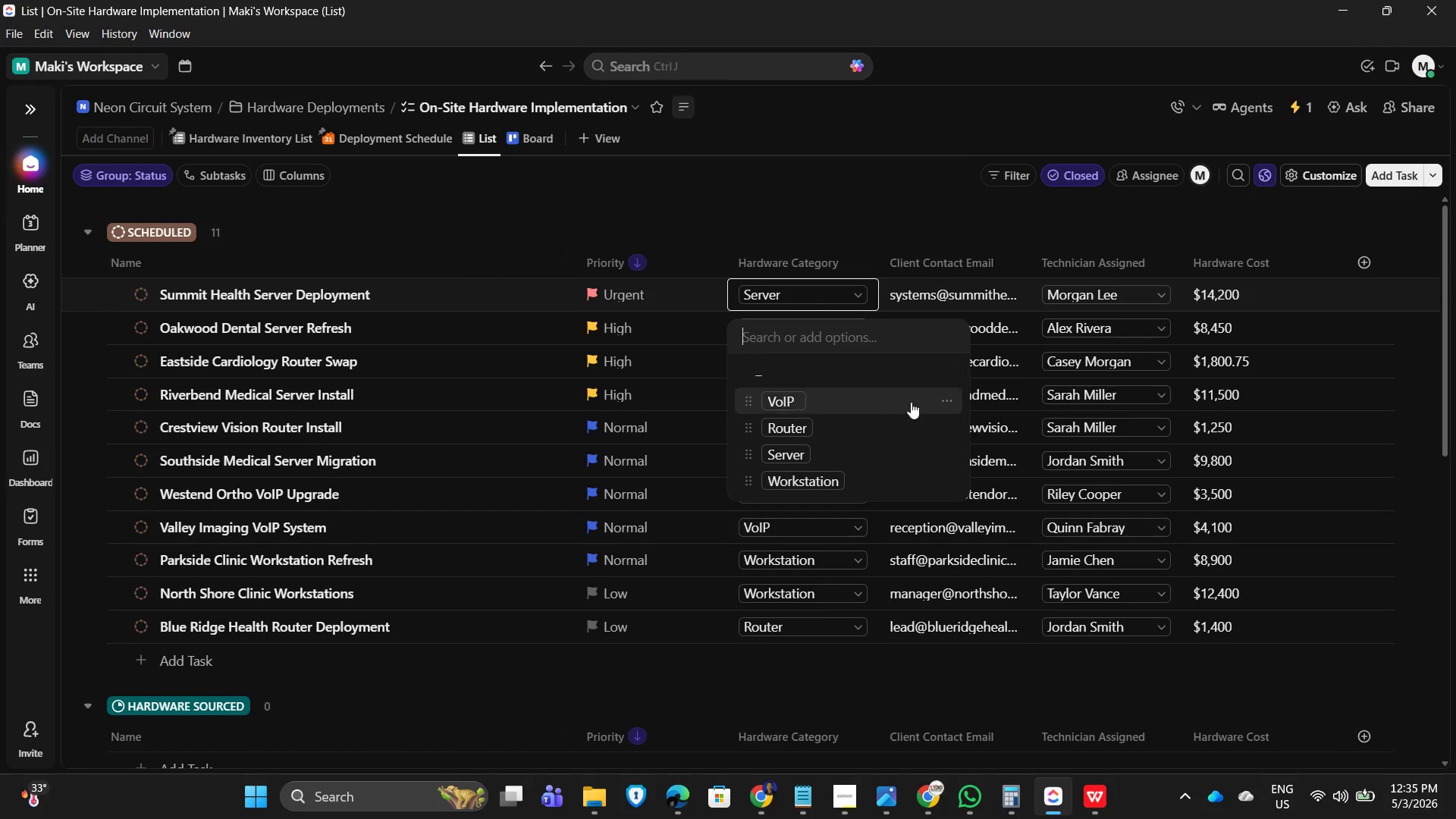 
left_click([940, 400])
 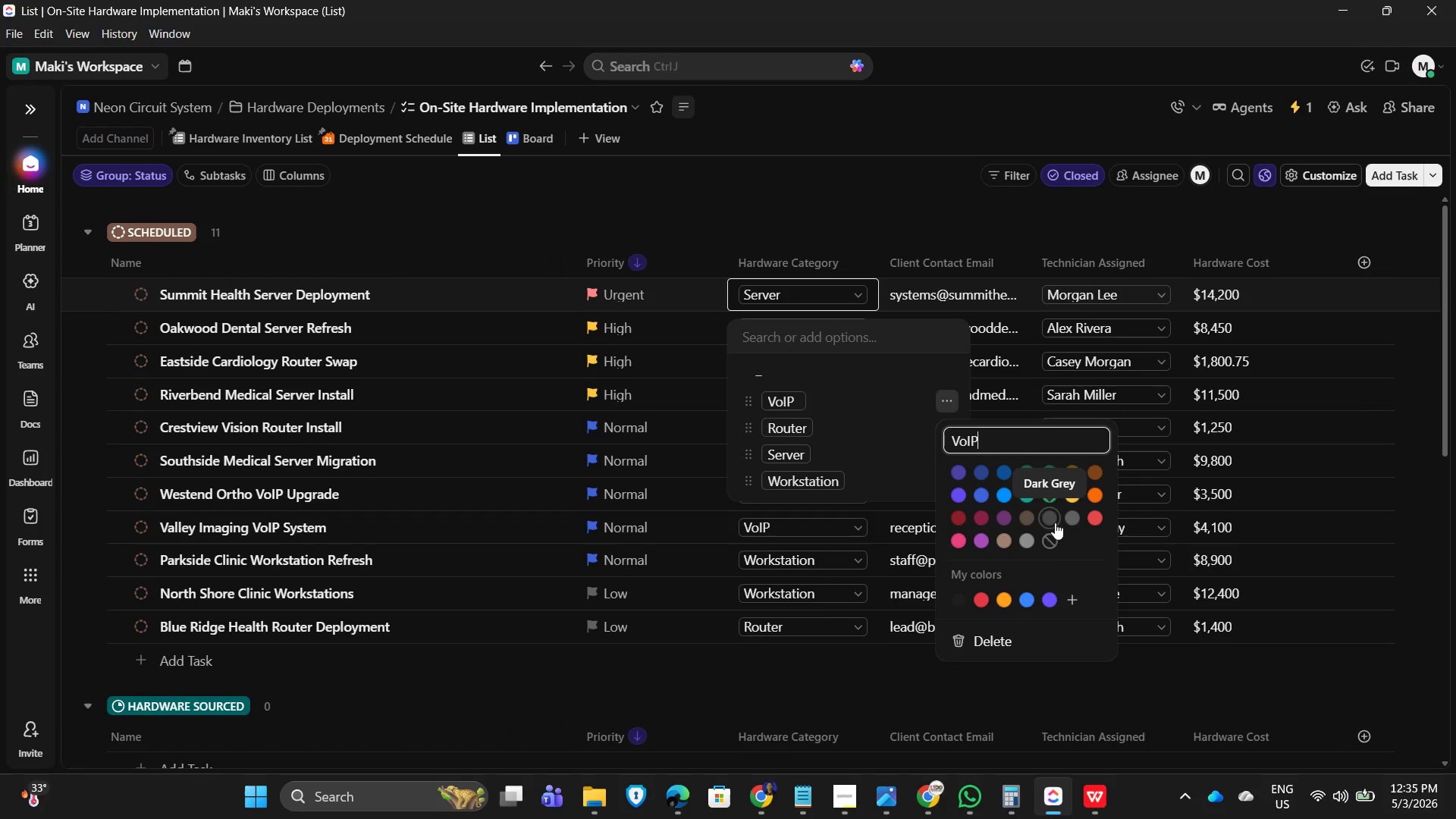 
left_click([1072, 514])
 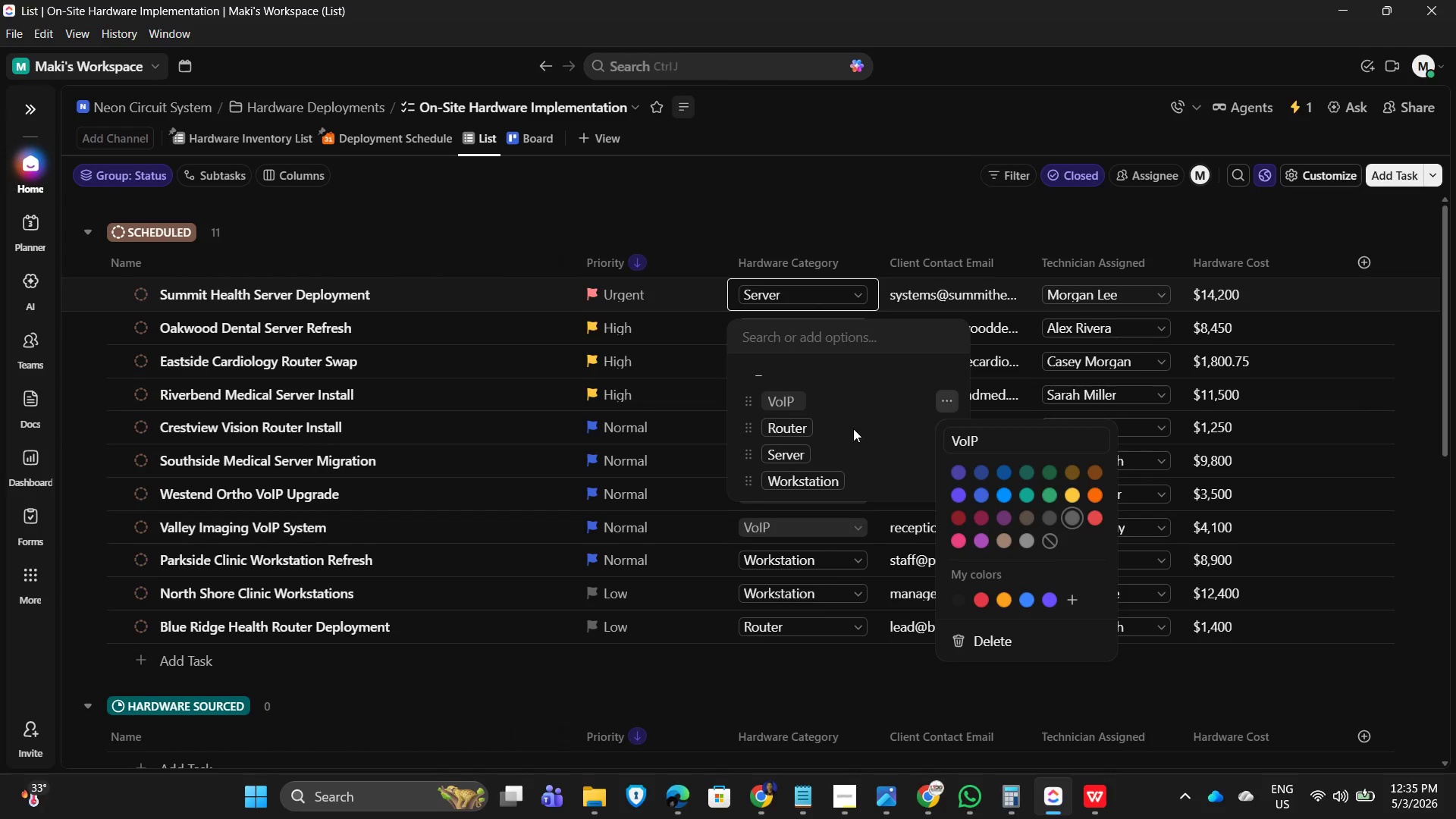 
left_click([847, 428])
 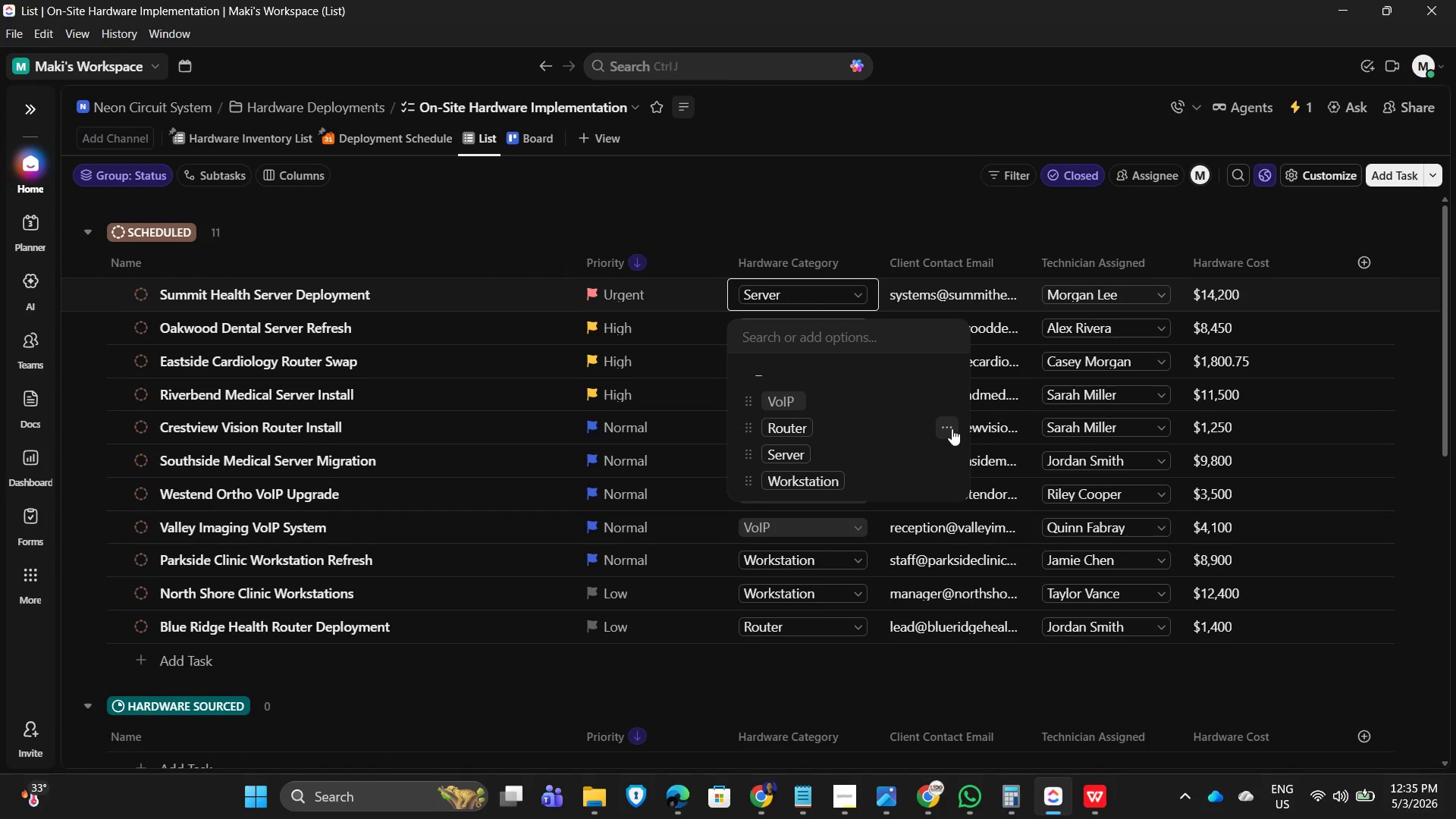 
left_click([952, 428])
 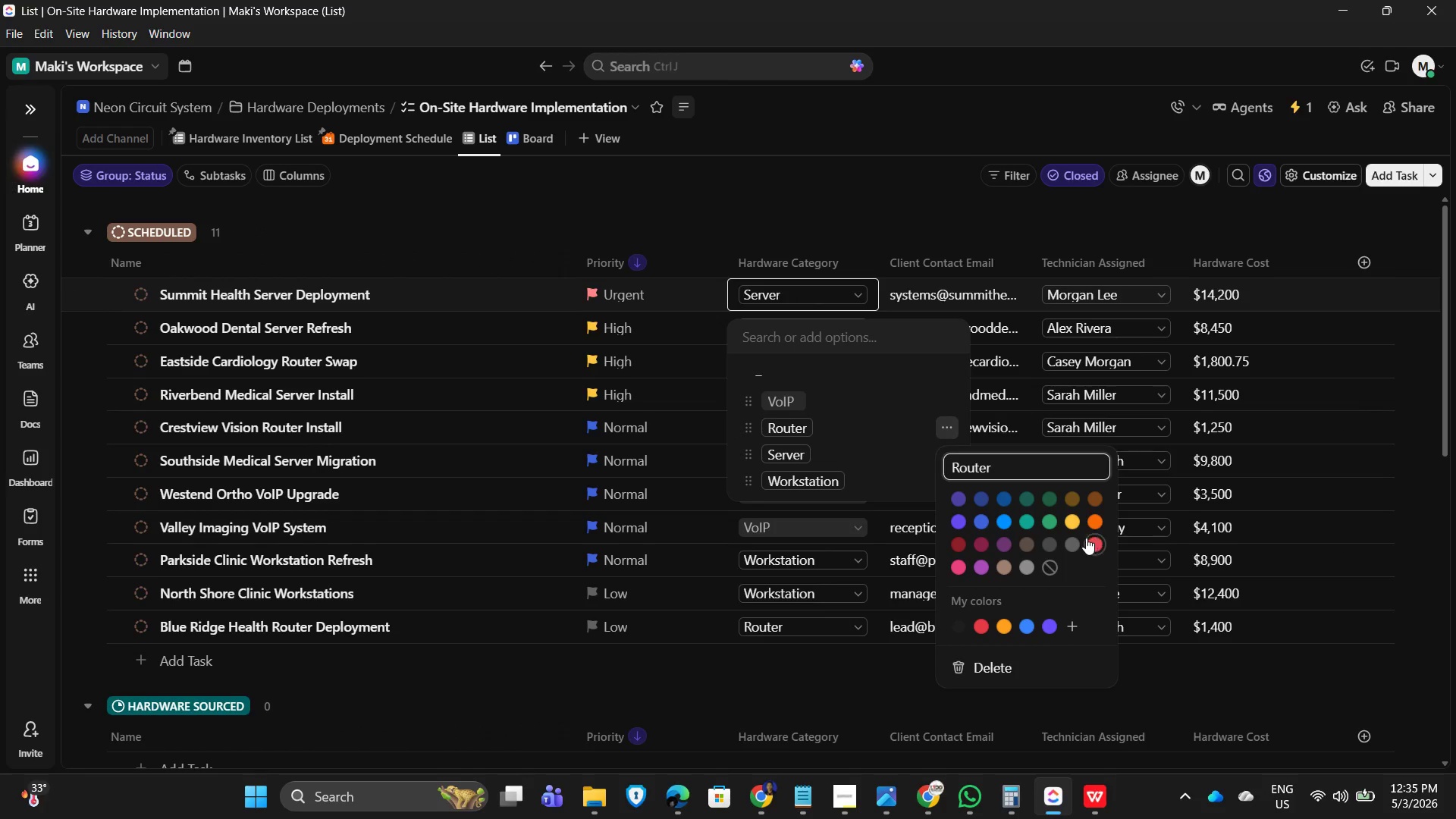 
left_click([1076, 544])
 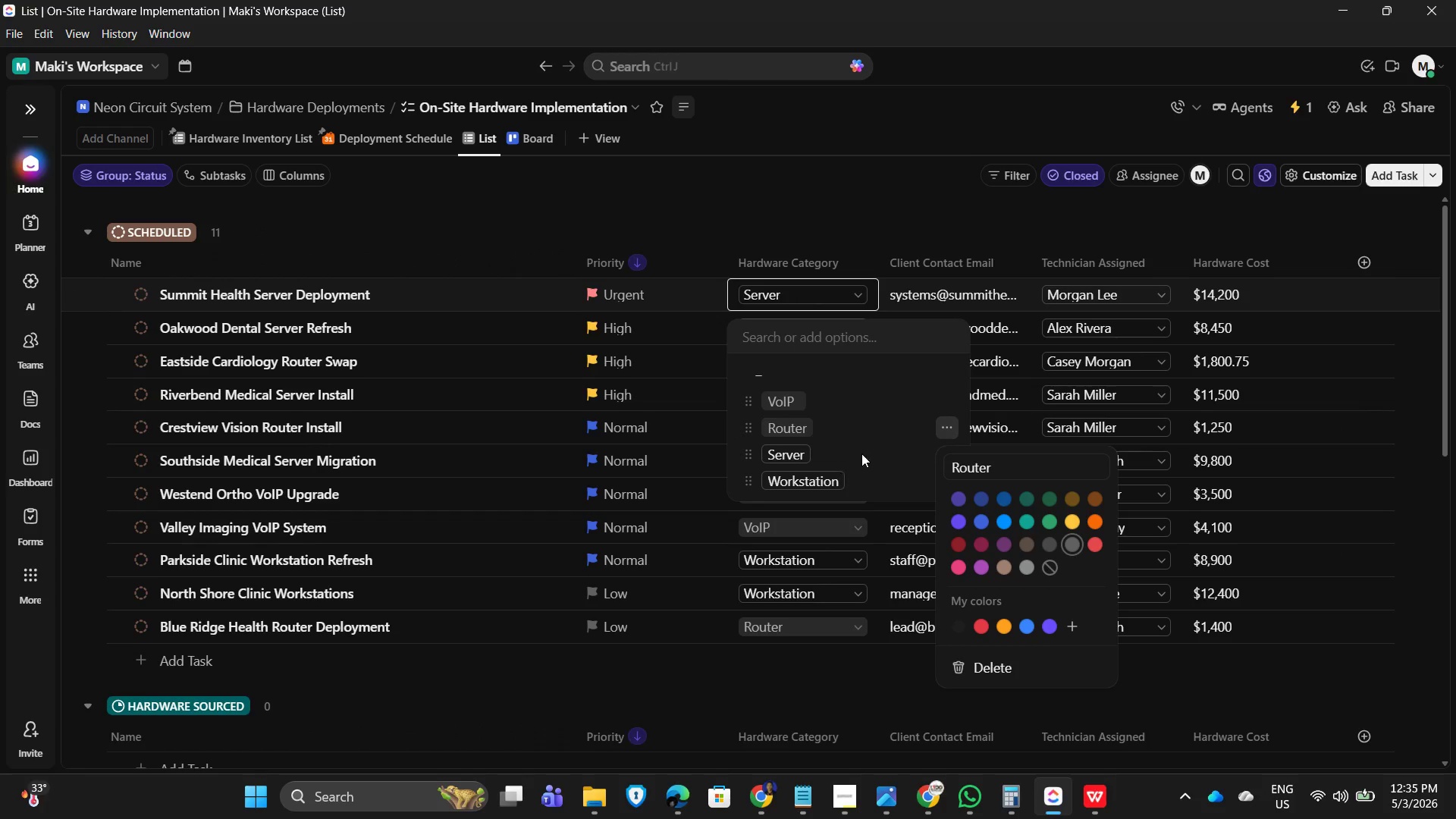 
left_click([861, 453])
 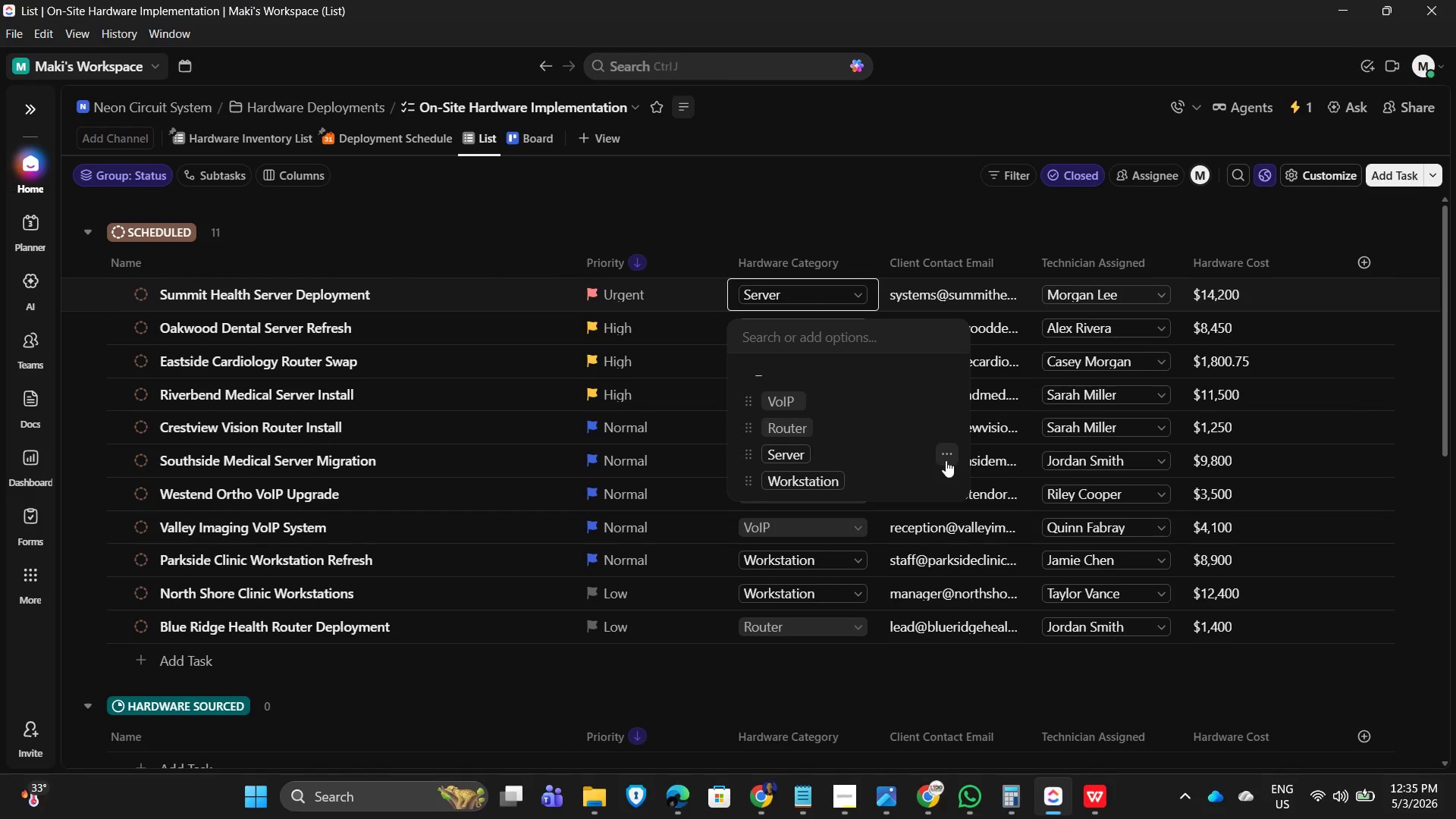 
left_click([946, 460])
 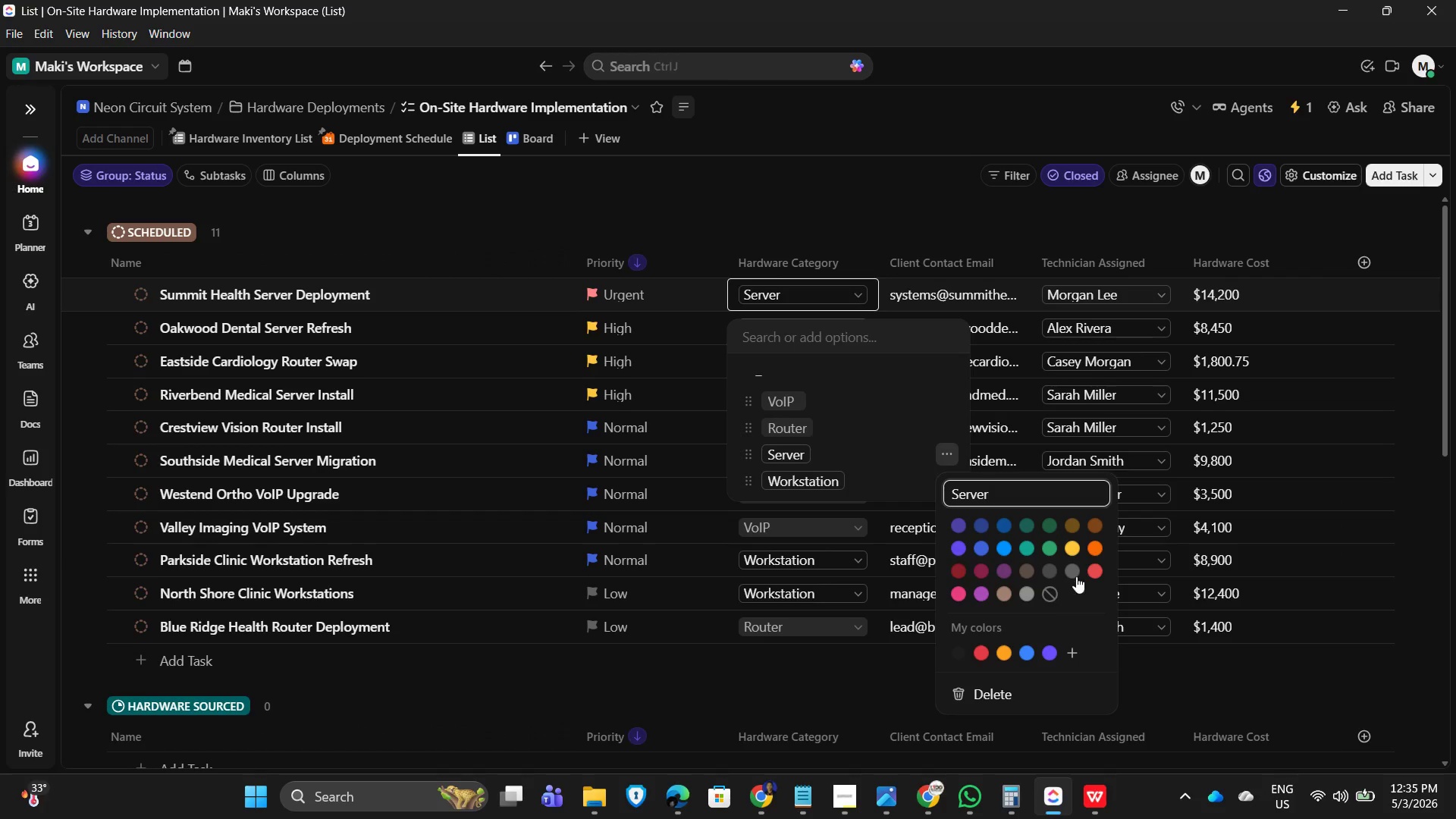 
left_click([1075, 569])
 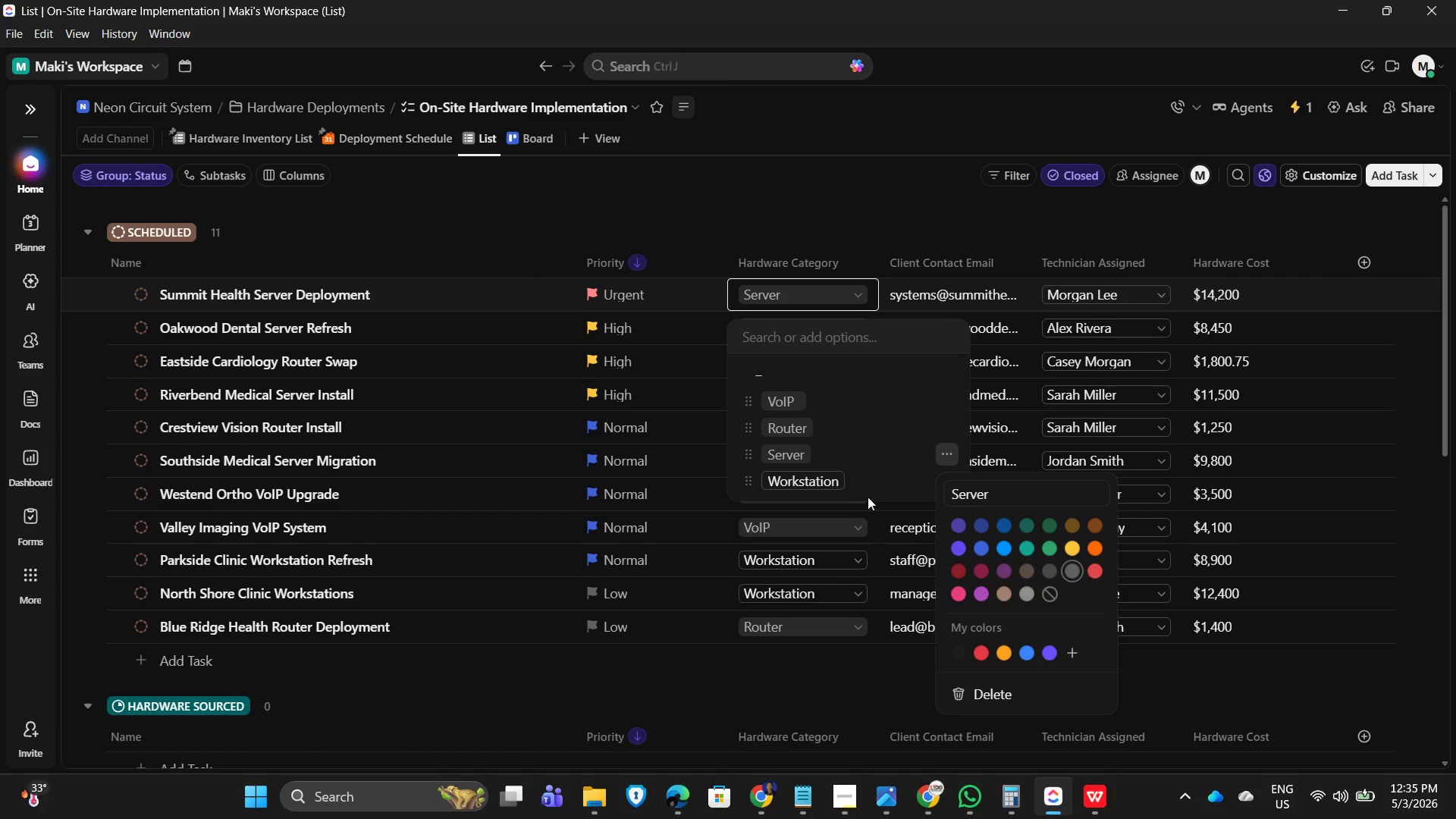 
left_click([883, 485])
 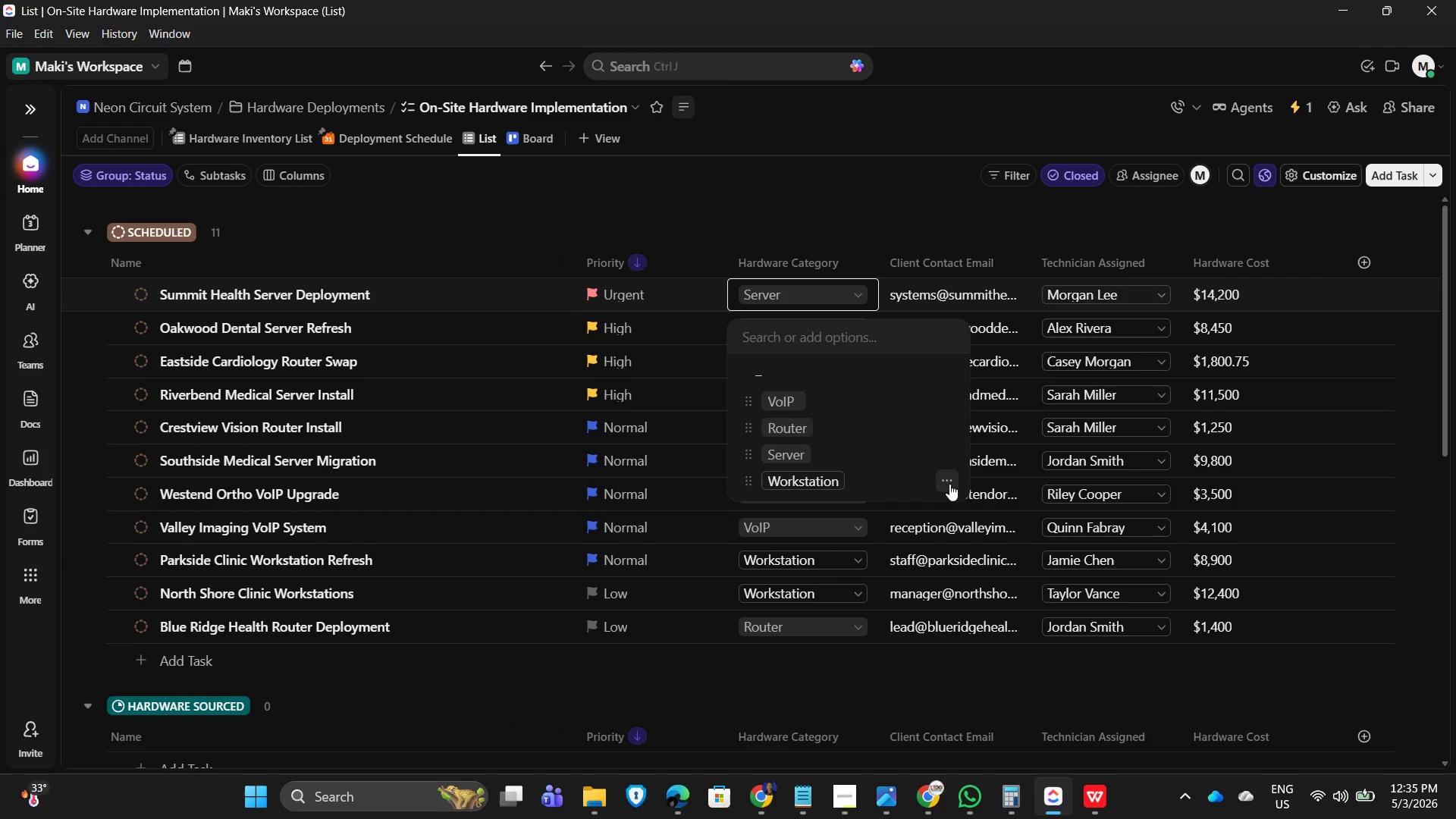 
left_click([946, 482])
 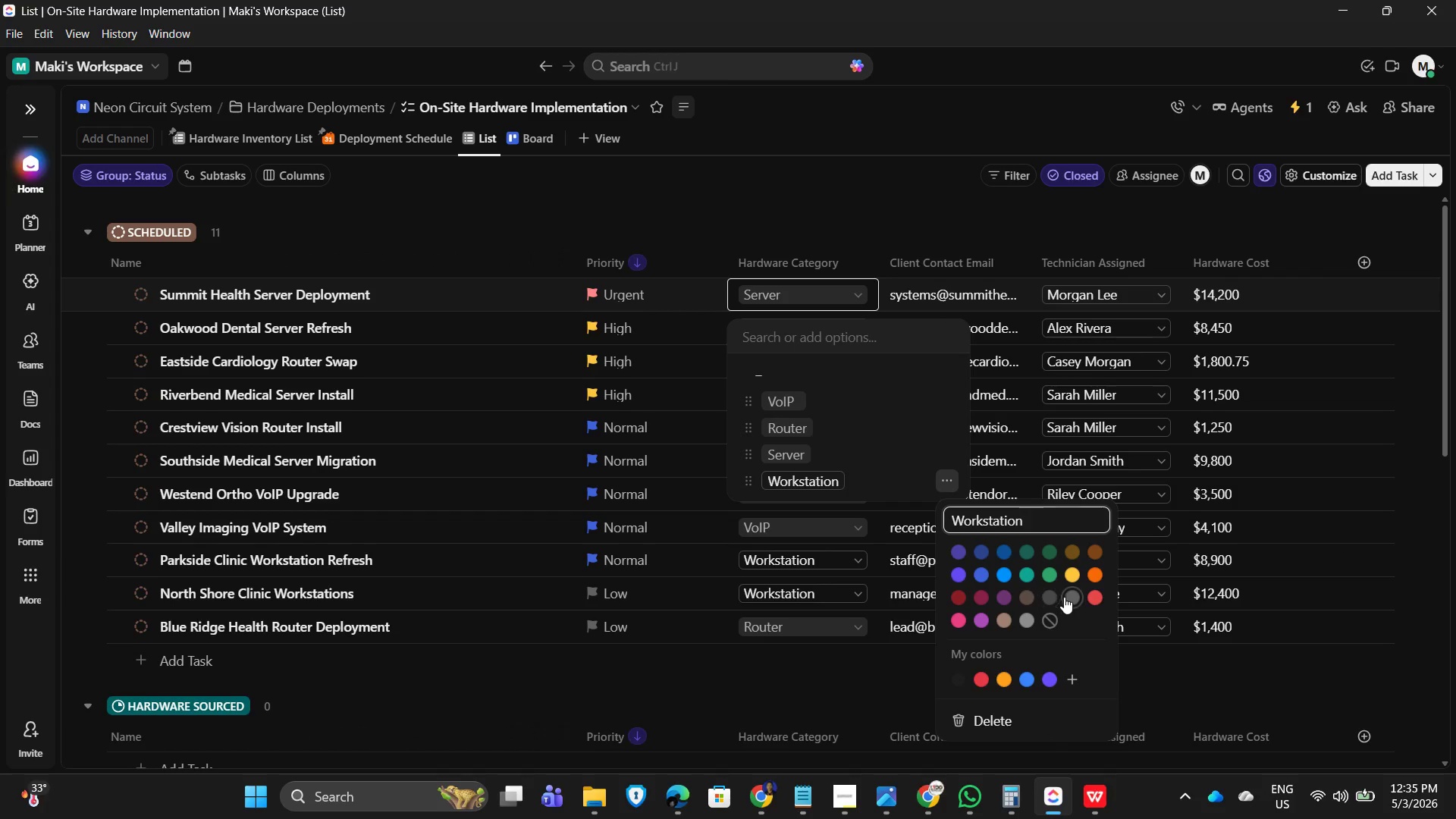 
left_click([1067, 595])
 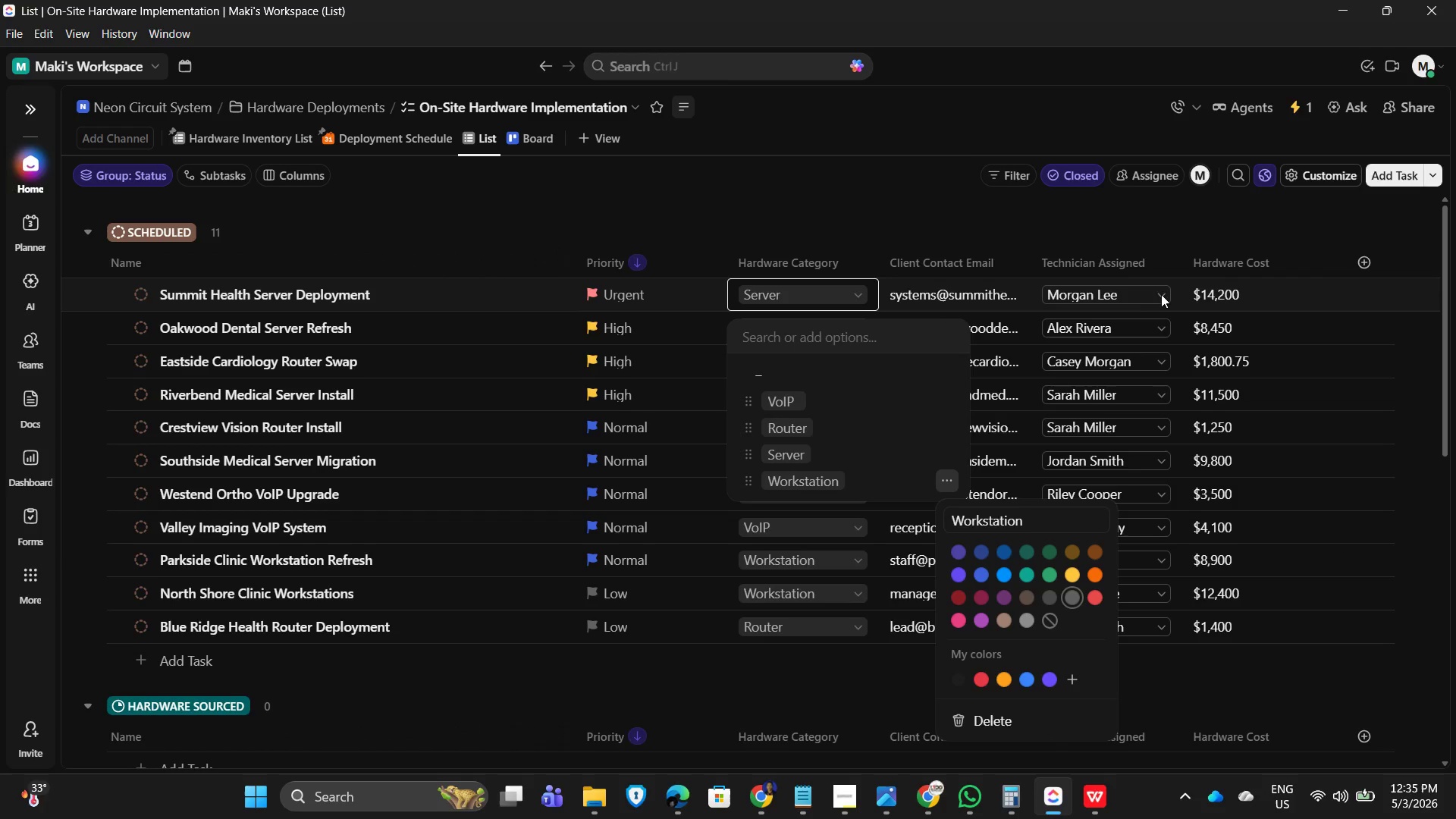 
left_click([1144, 293])
 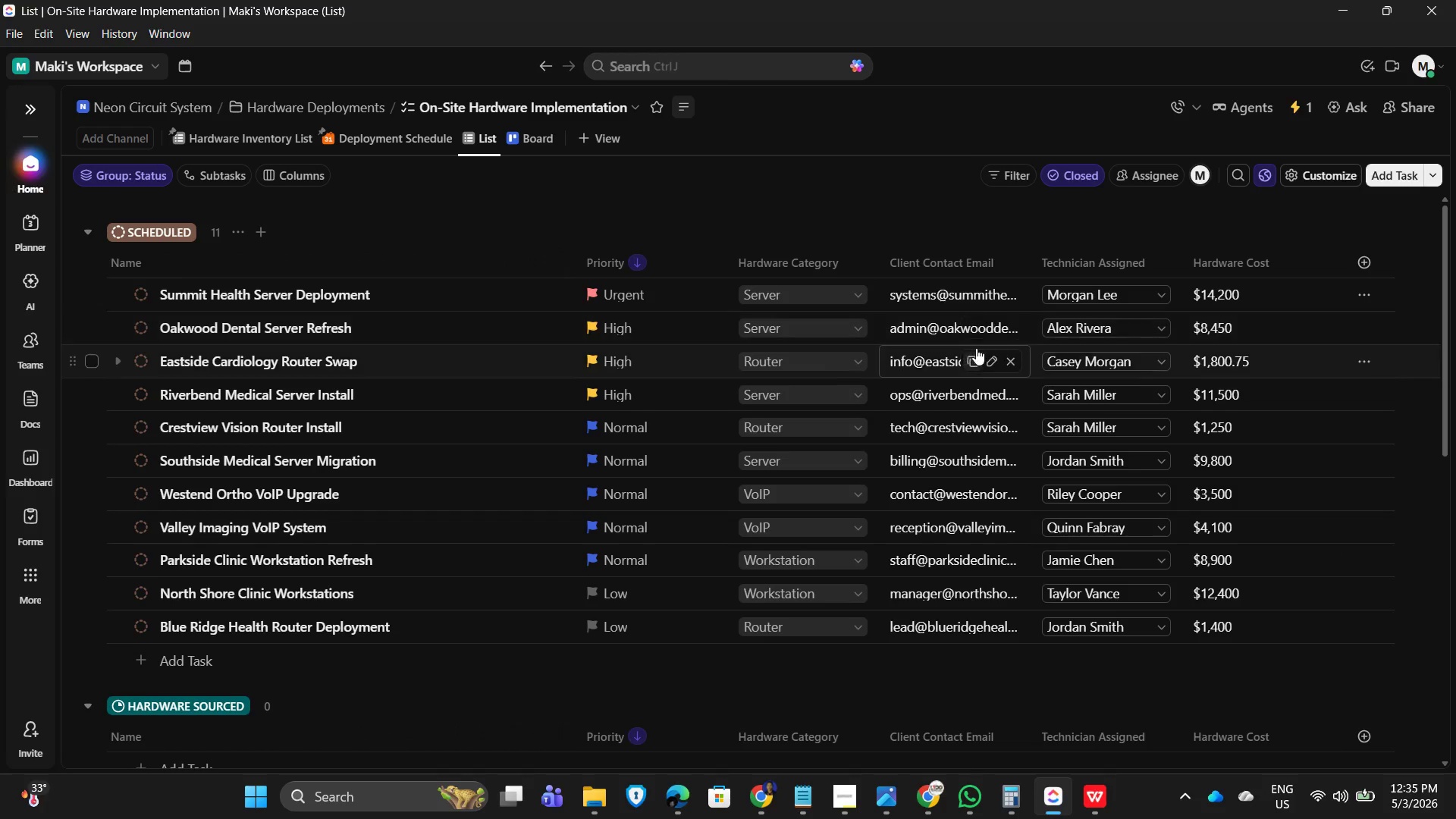 
left_click([1159, 300])
 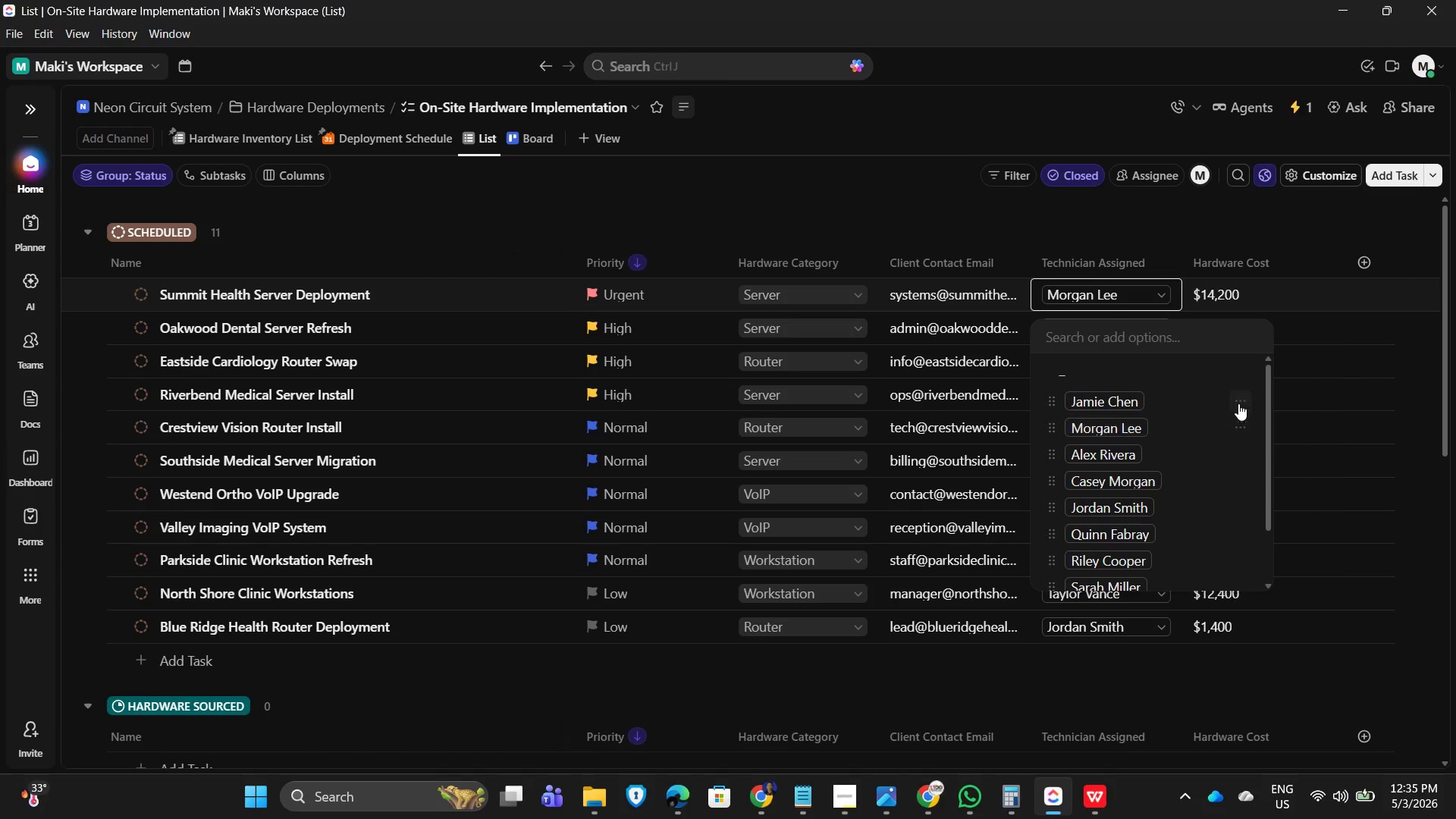 
left_click([1239, 396])
 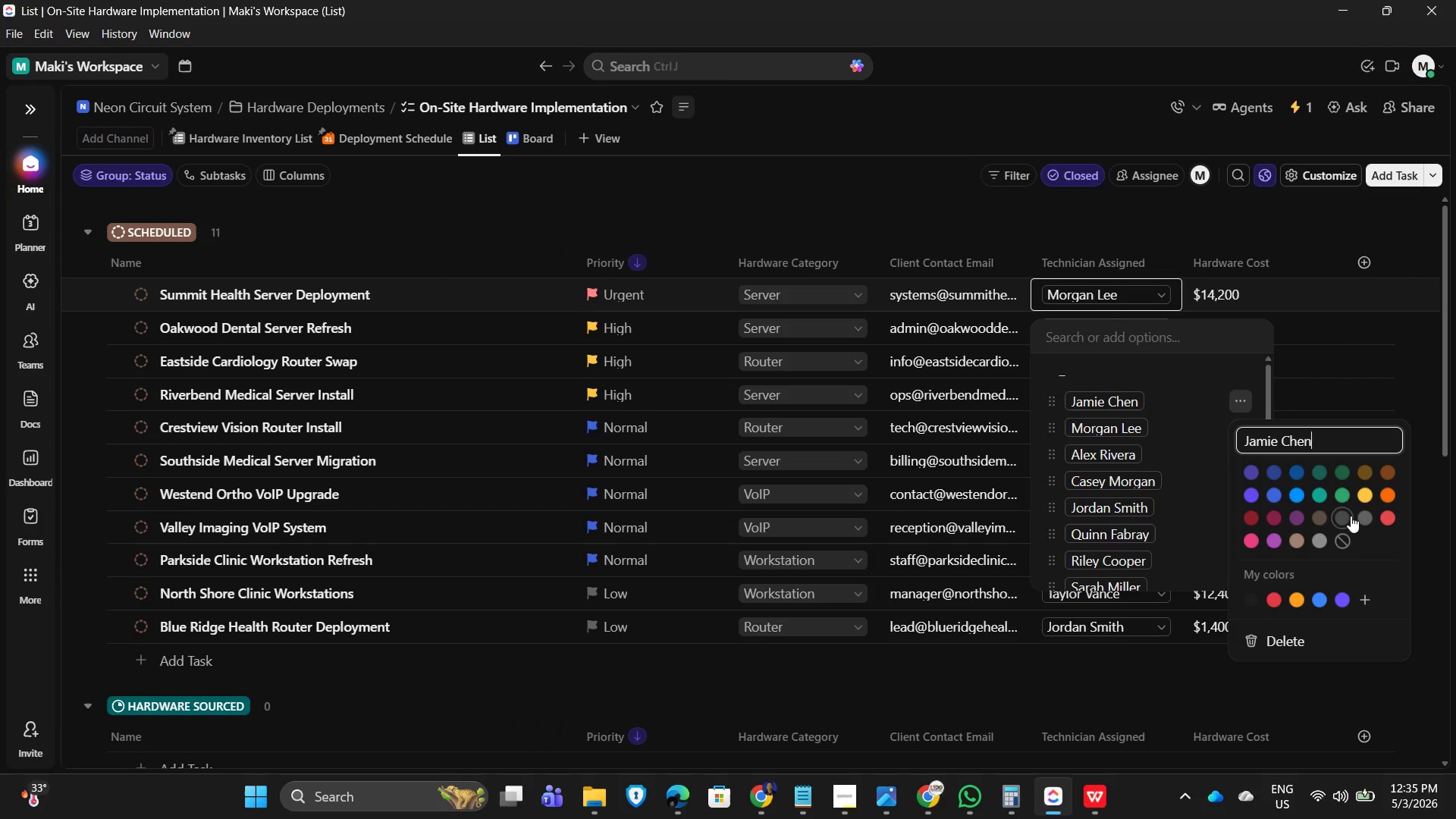 
left_click([1350, 519])
 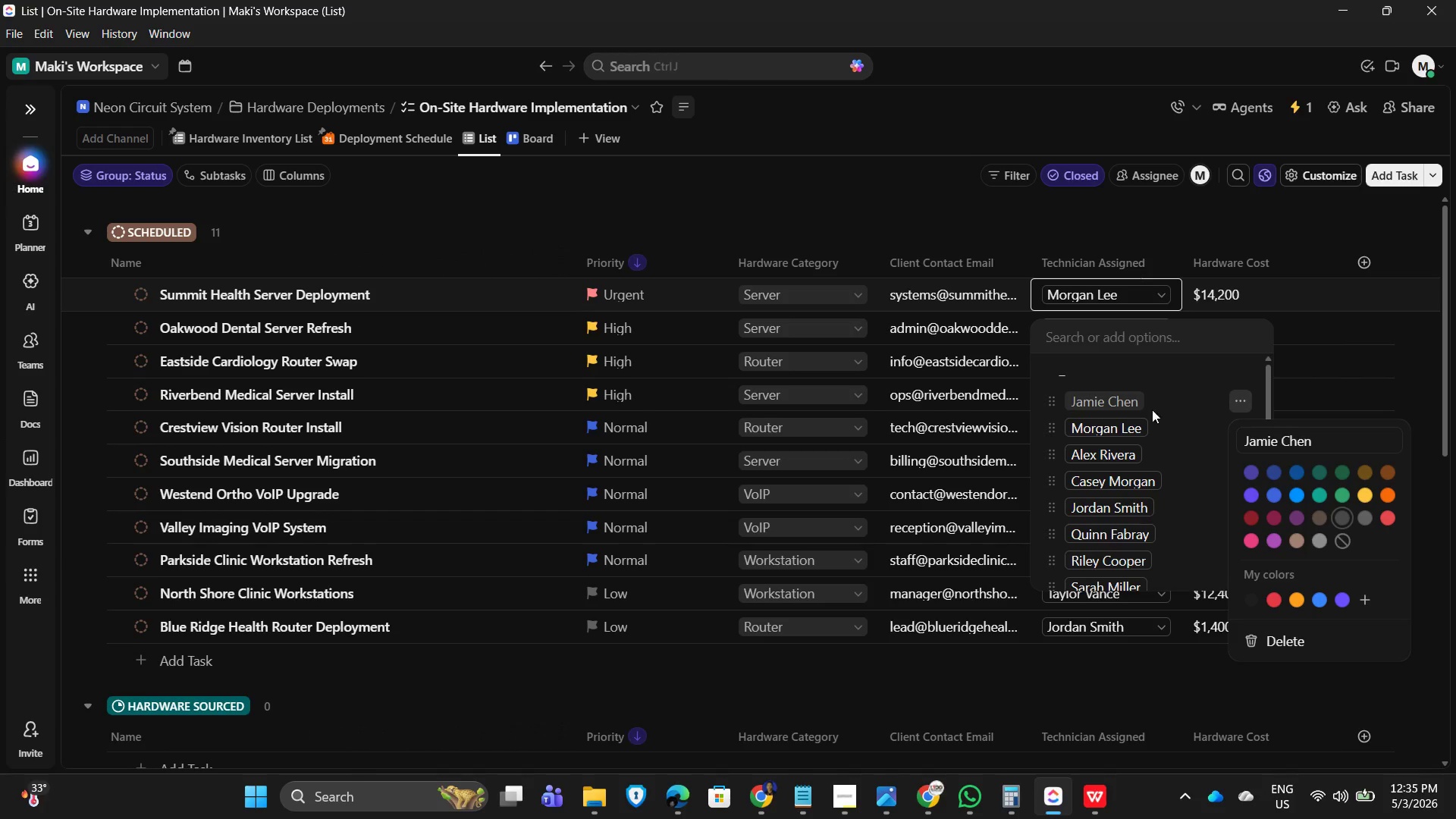 
left_click([1201, 430])
 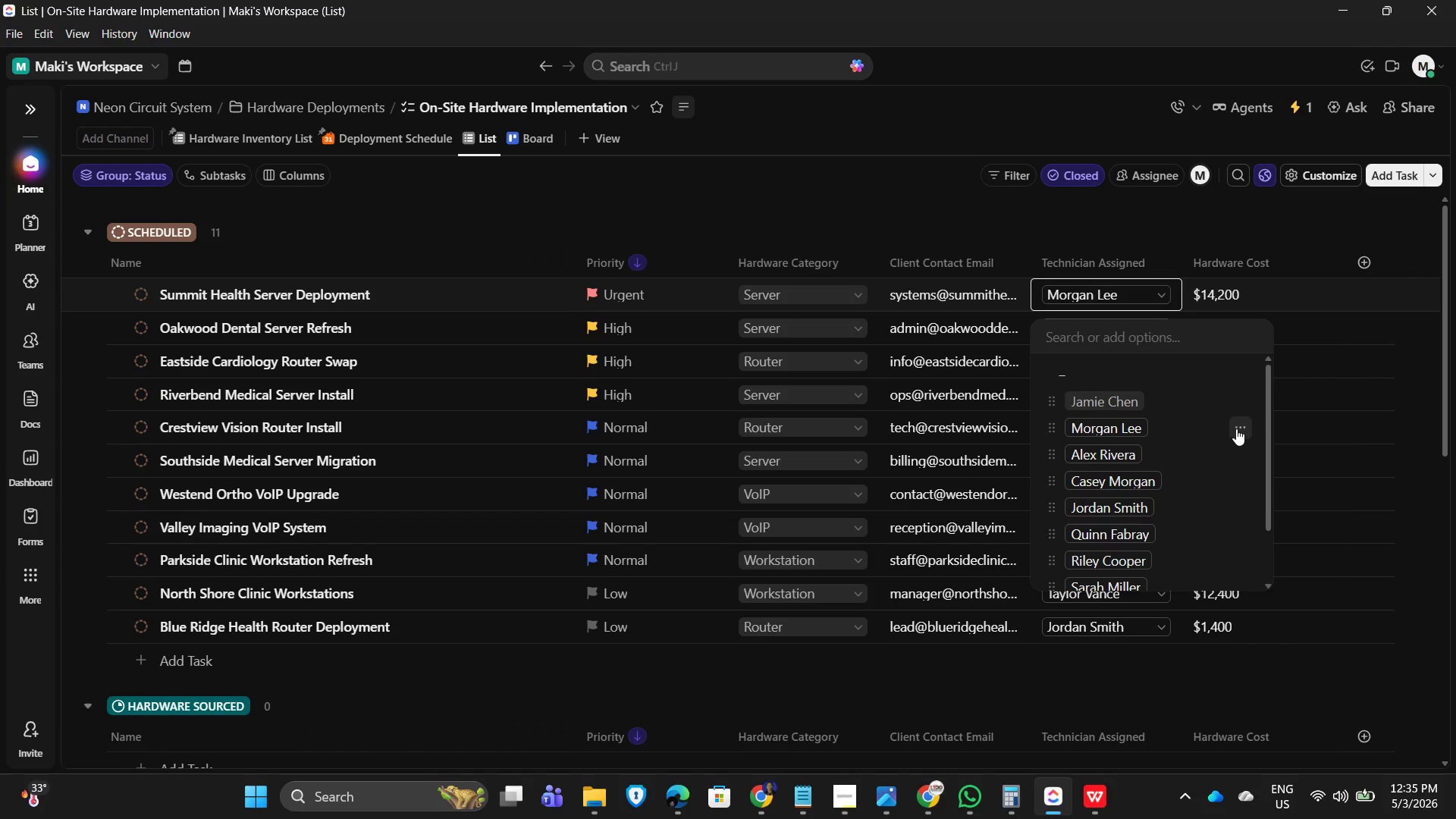 
left_click([1238, 428])
 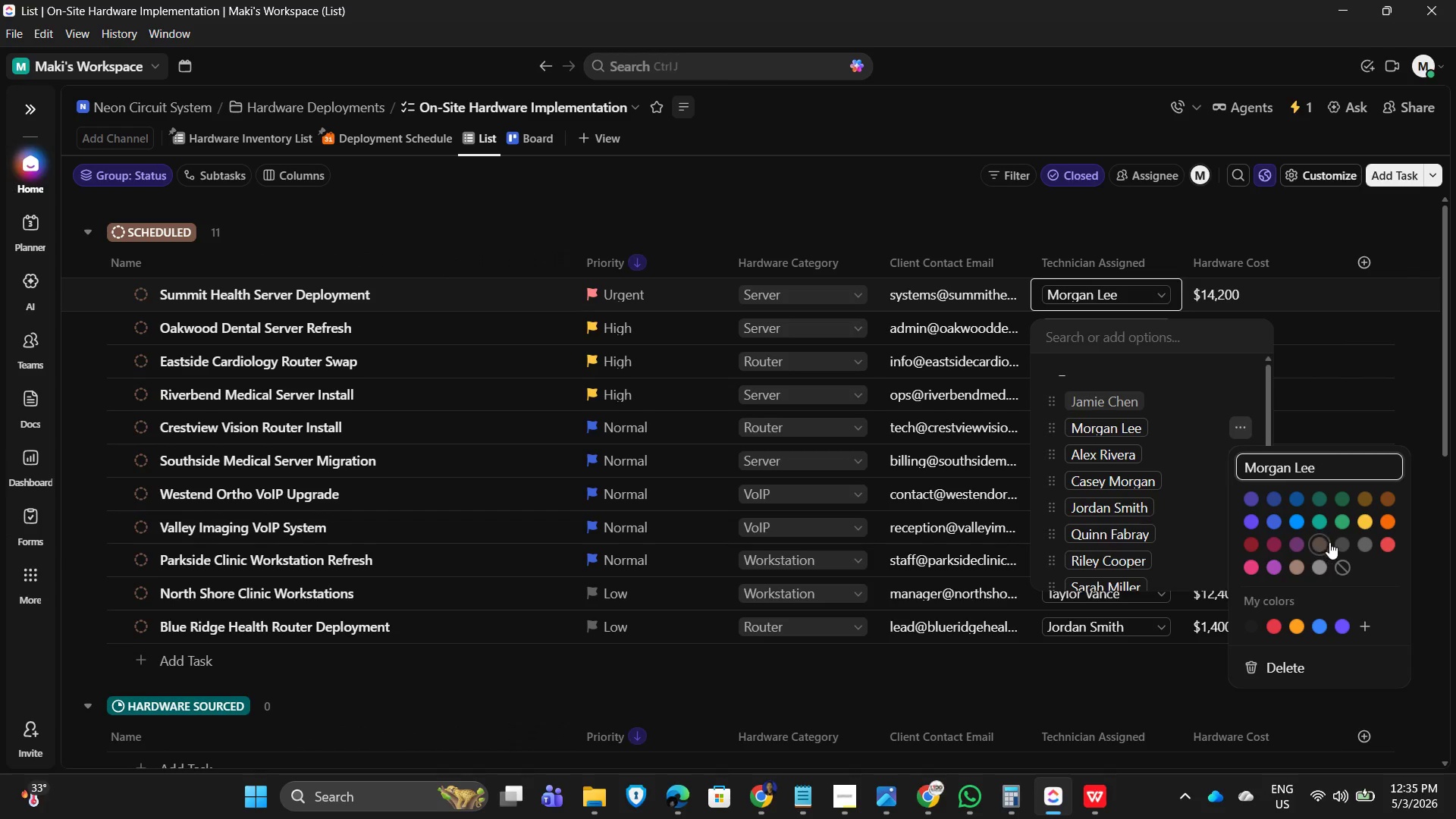 
left_click([1343, 541])
 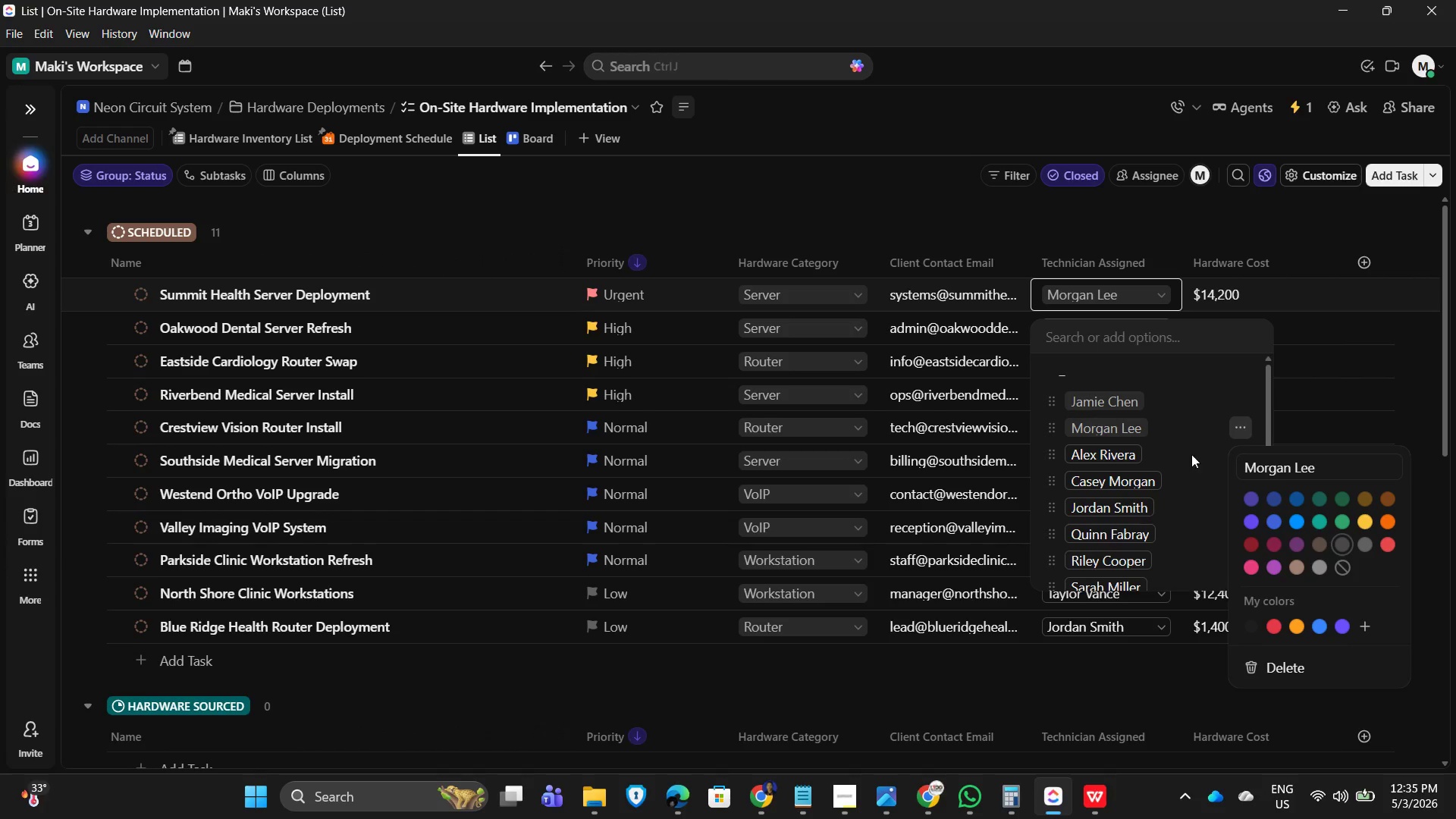 
left_click([1197, 450])
 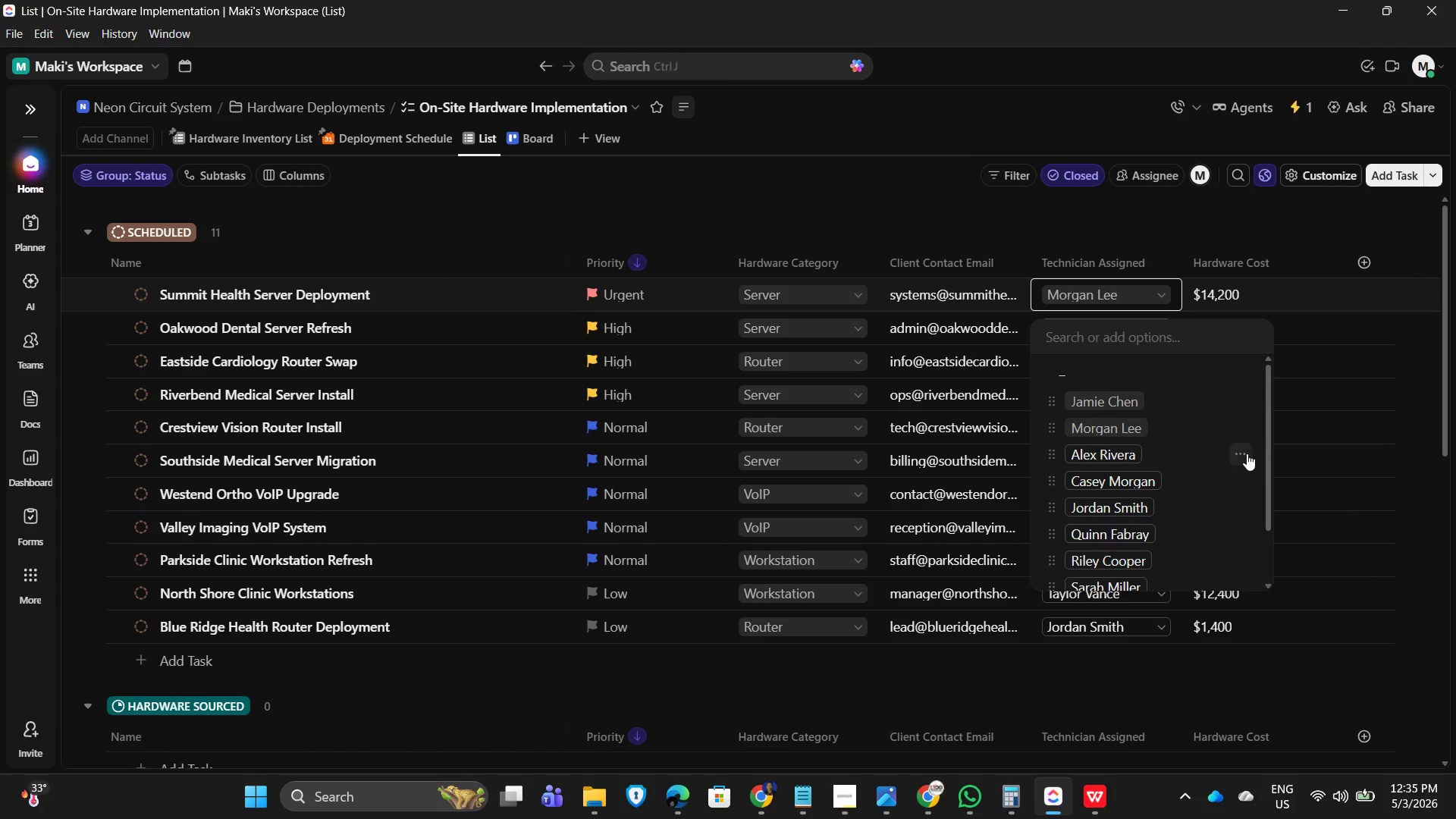 
left_click([1242, 453])
 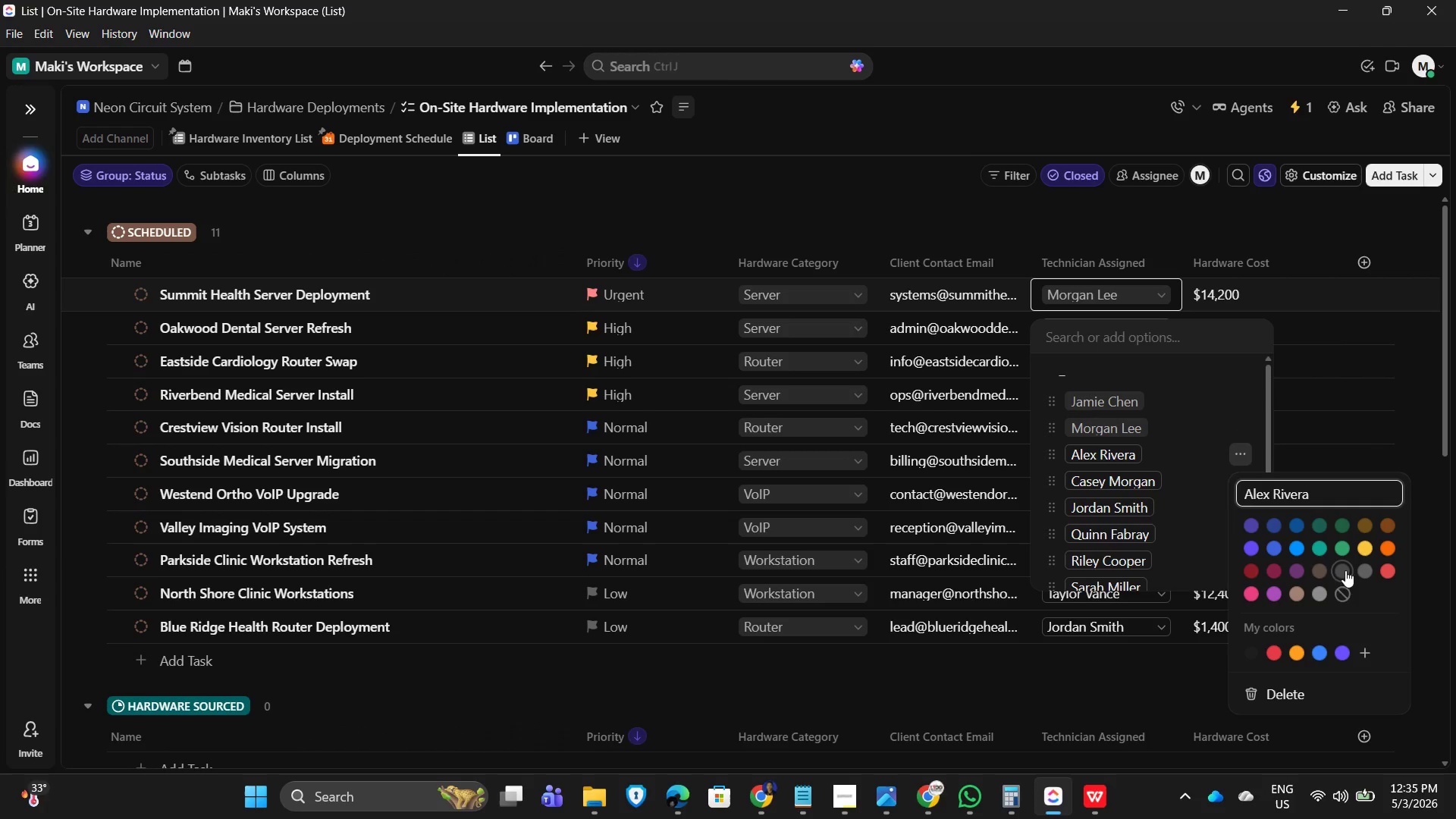 
left_click([1338, 567])
 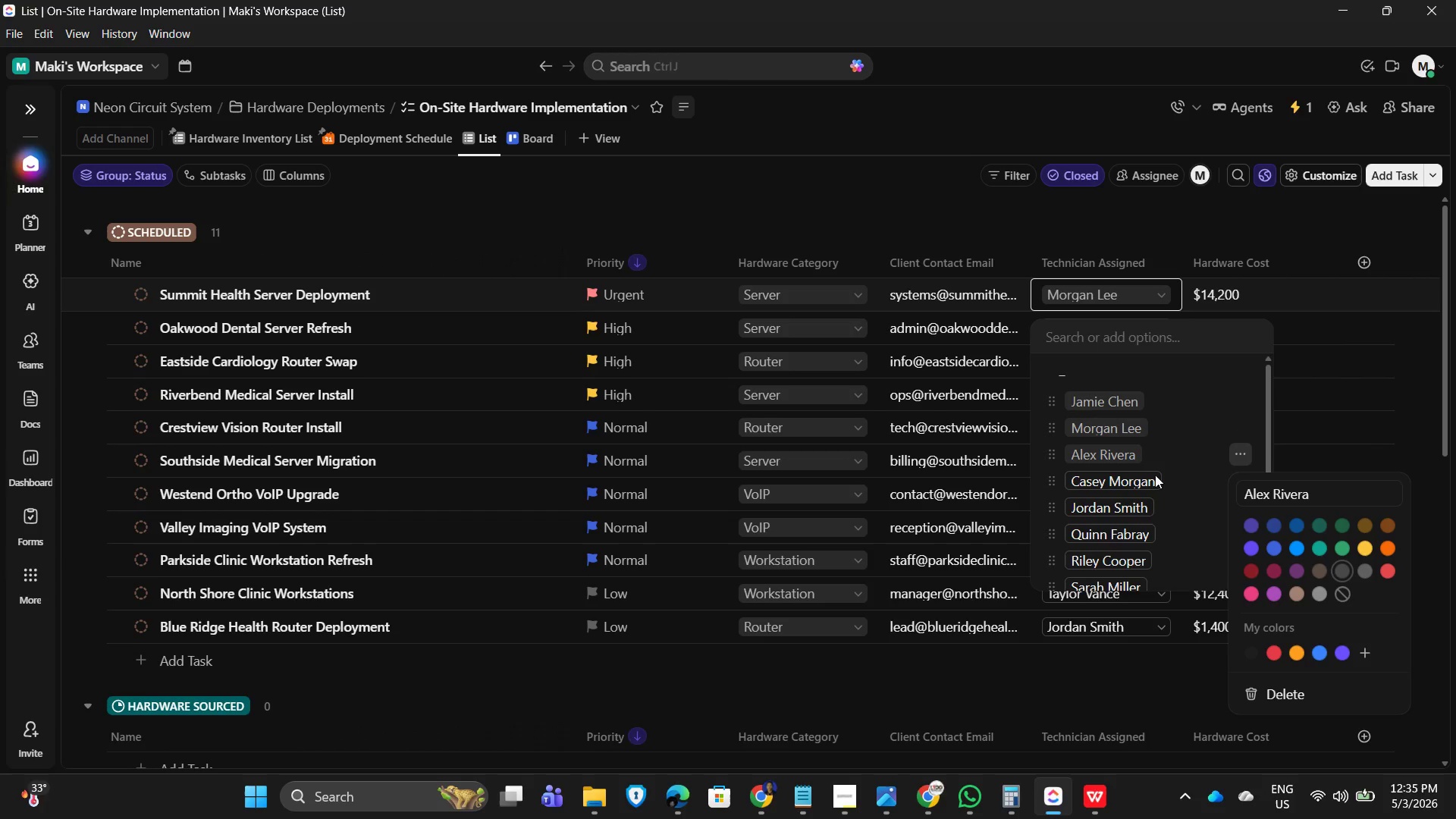 
left_click([1200, 477])
 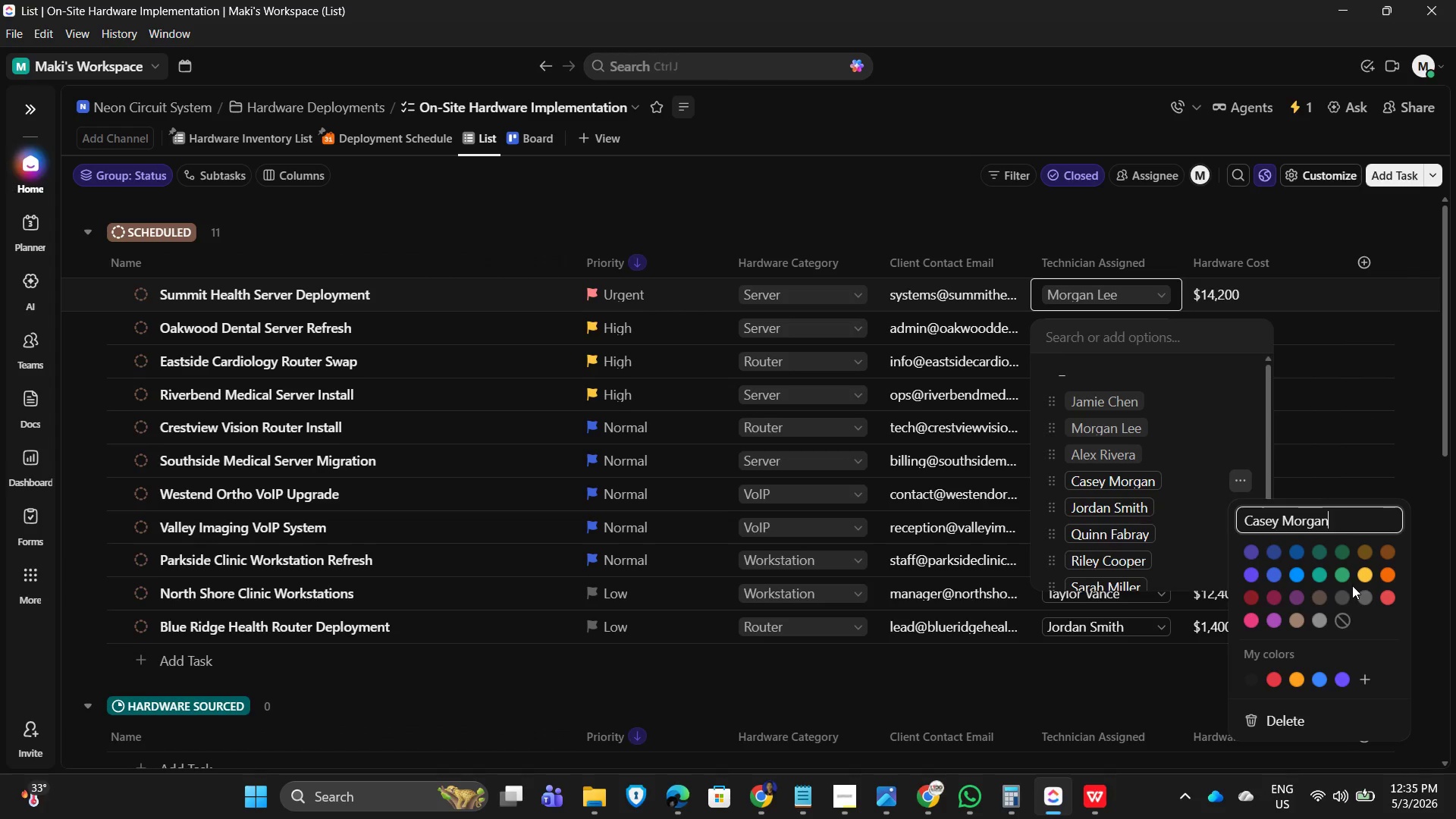 
left_click([1343, 597])
 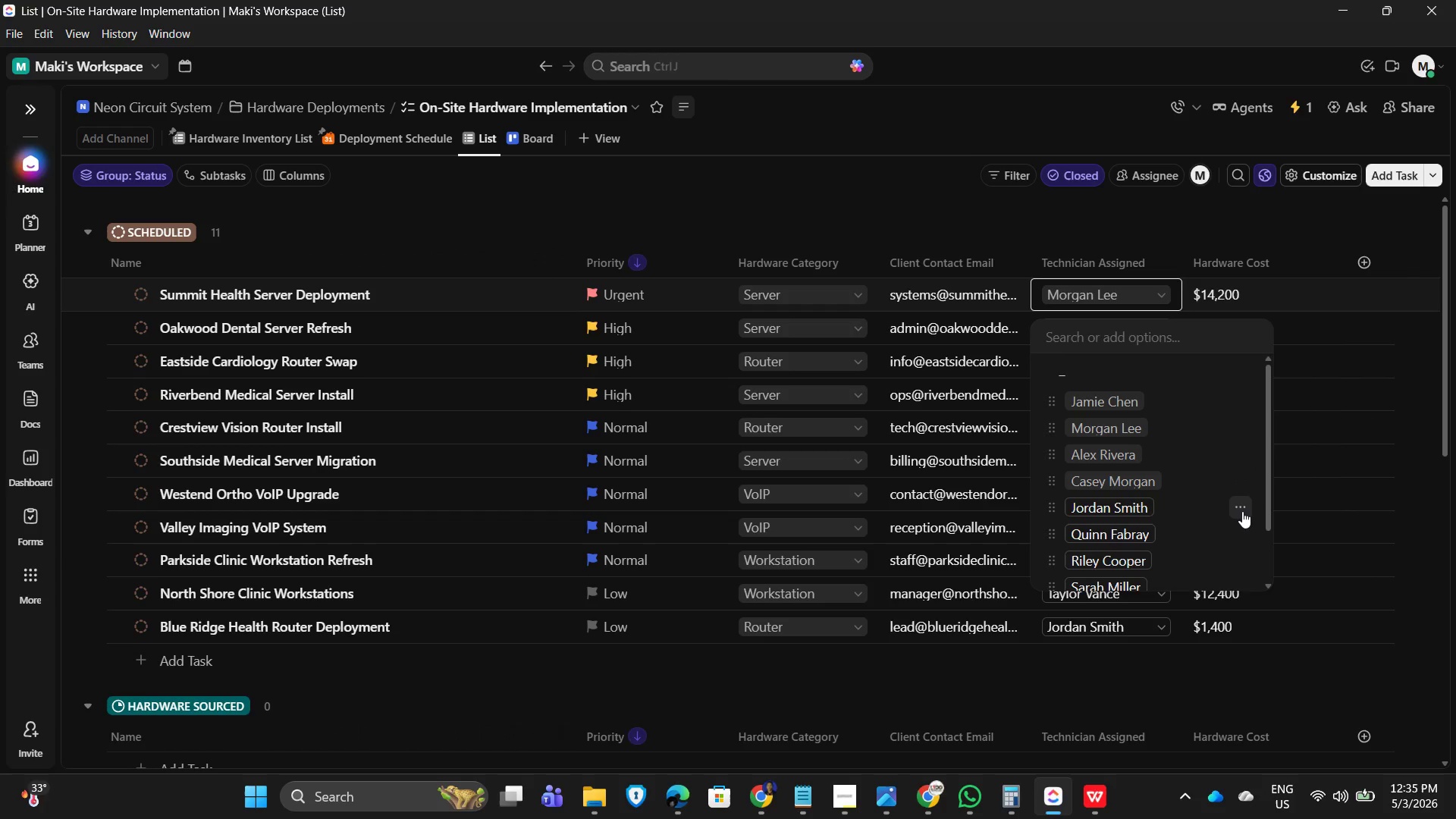 
left_click([1241, 509])
 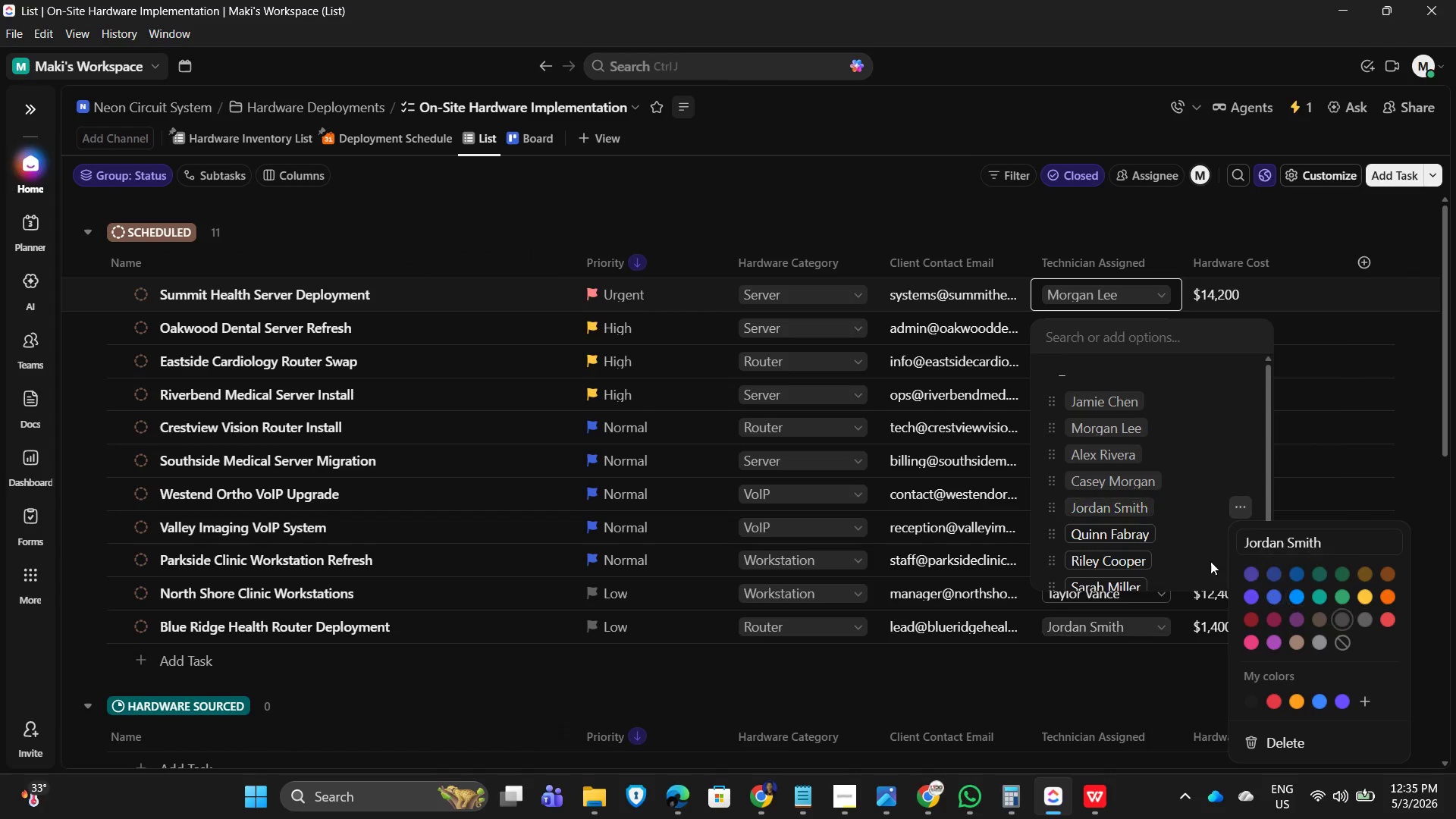 
left_click([1191, 529])
 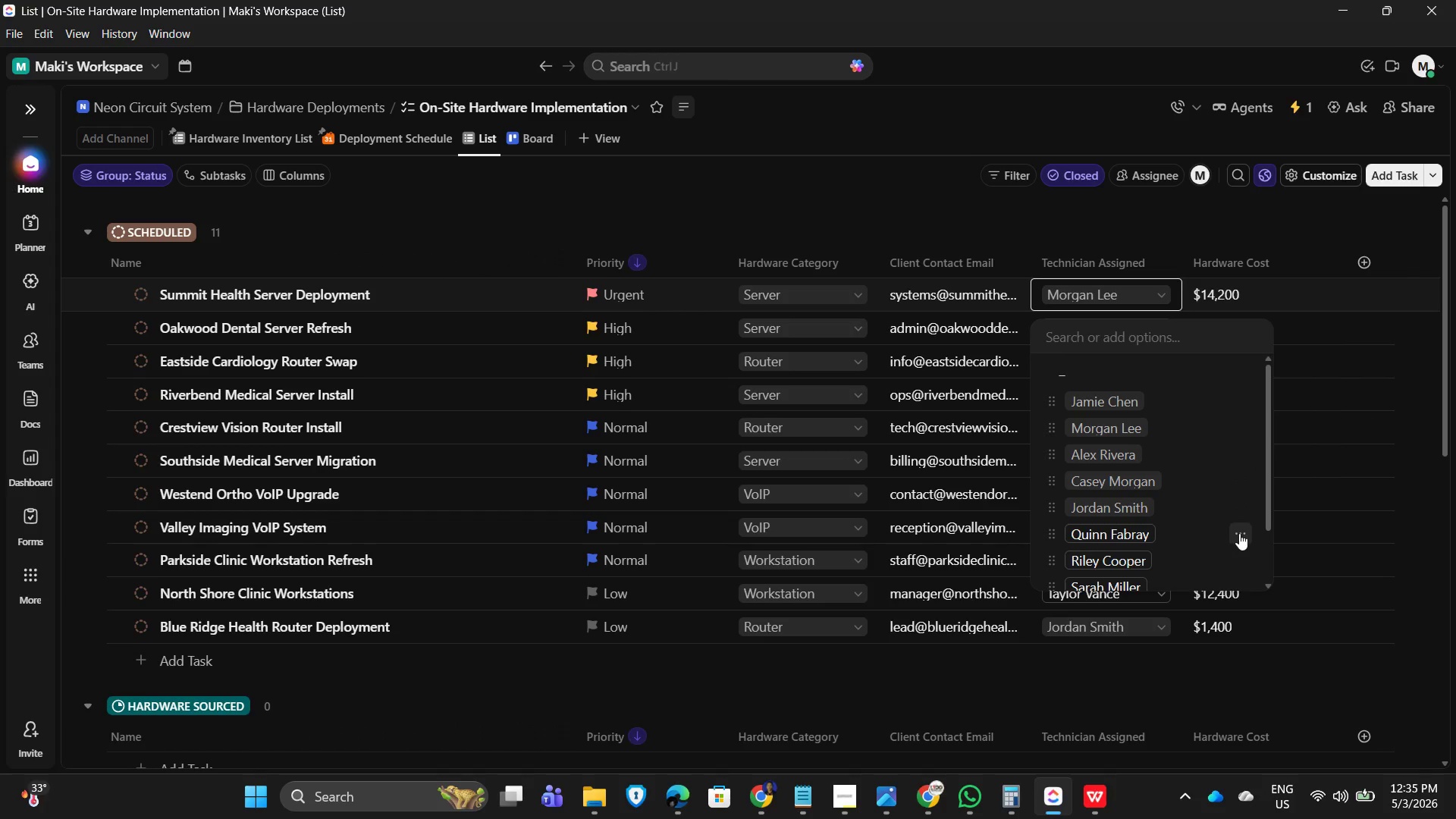 
left_click([1239, 533])
 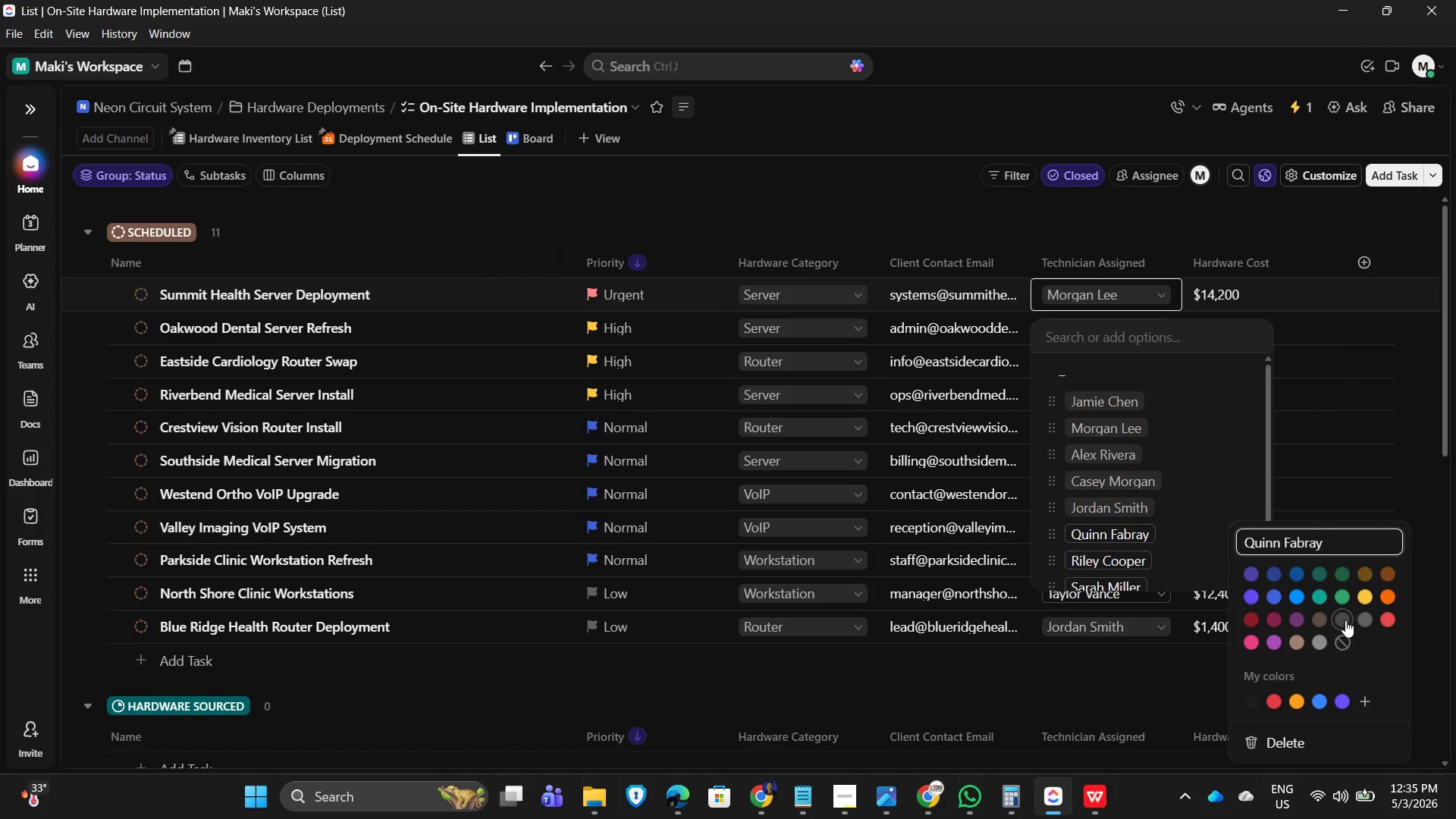 
left_click([1341, 620])
 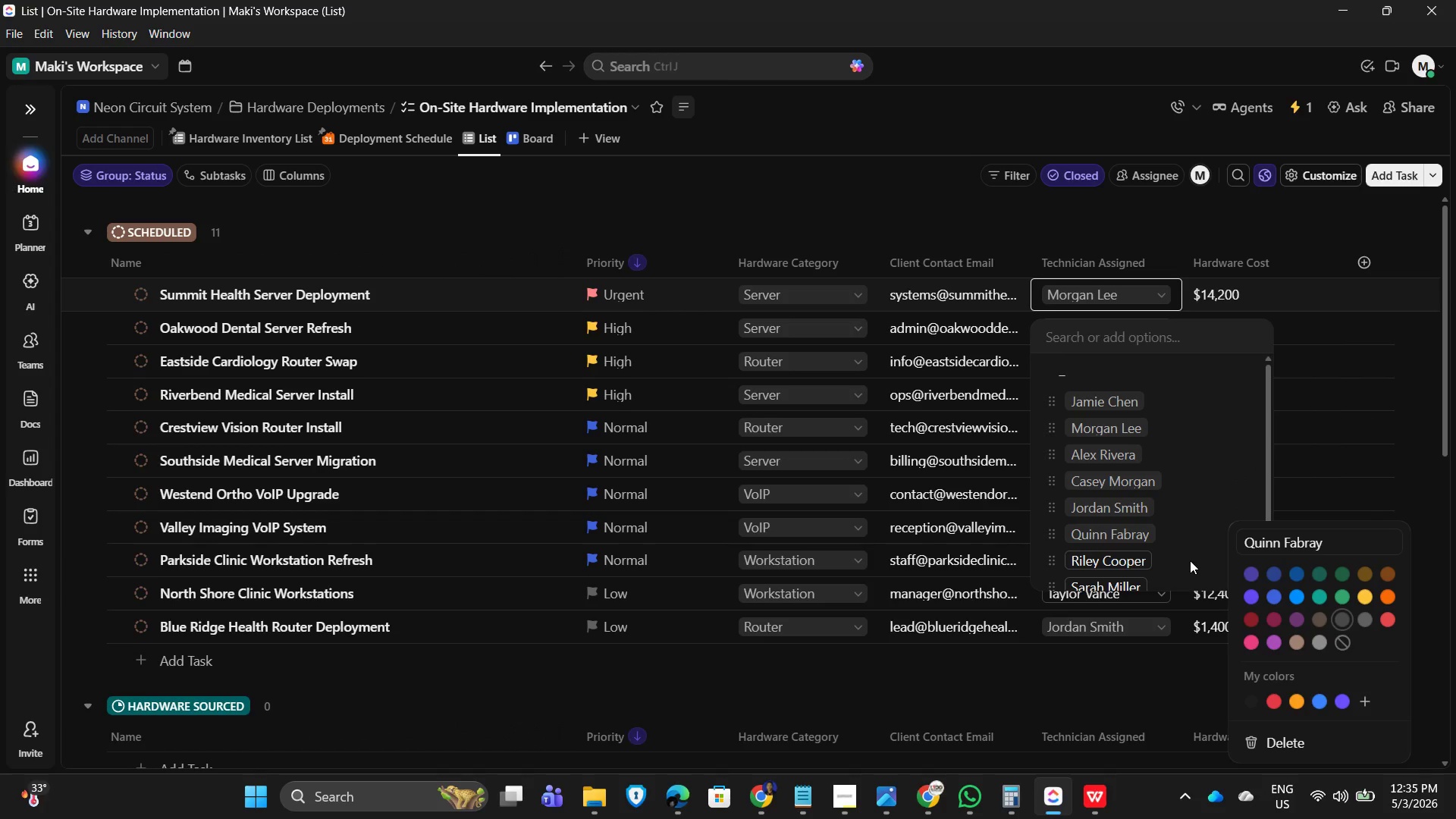 
left_click([1188, 560])
 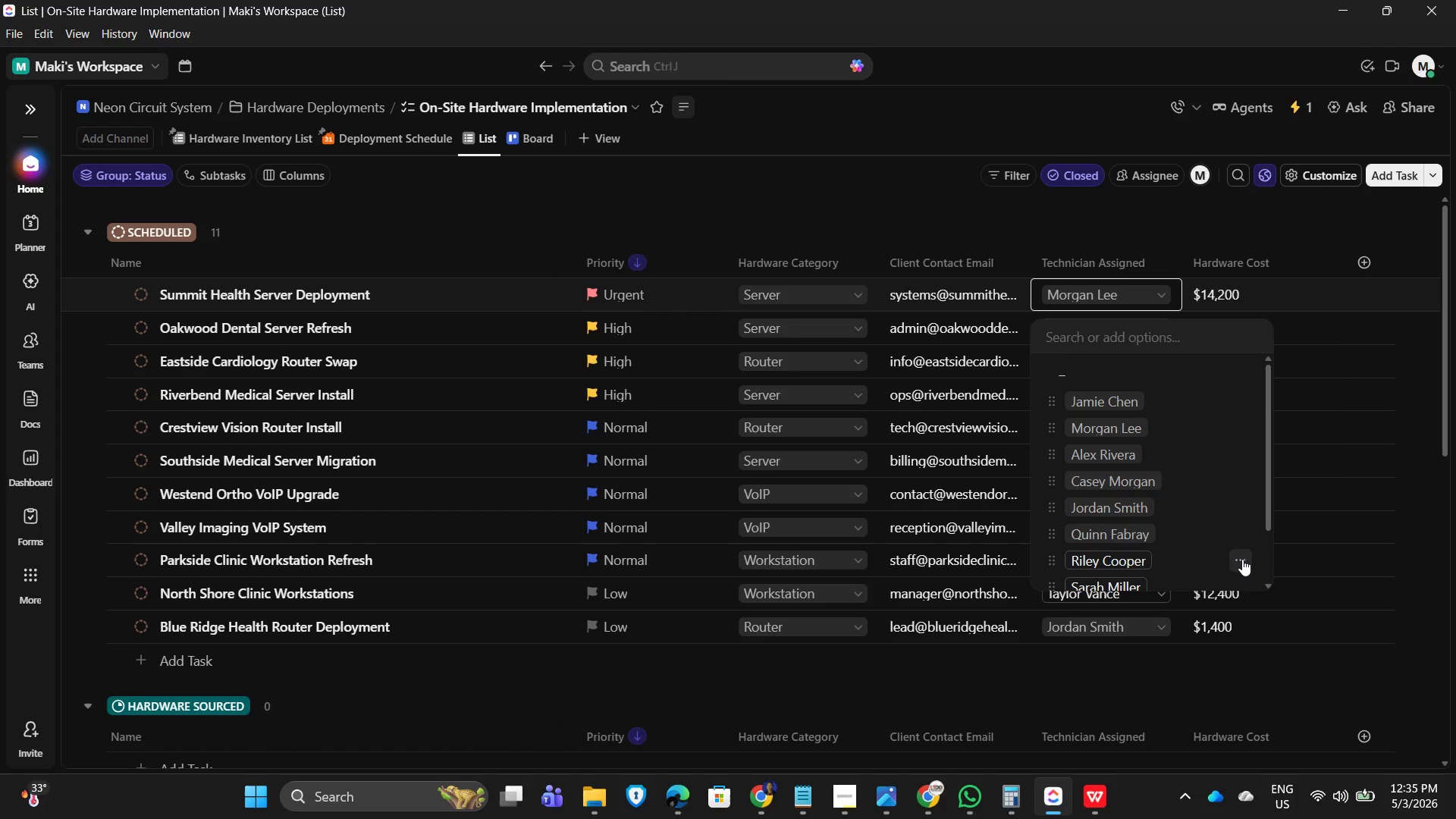 
left_click([1245, 557])
 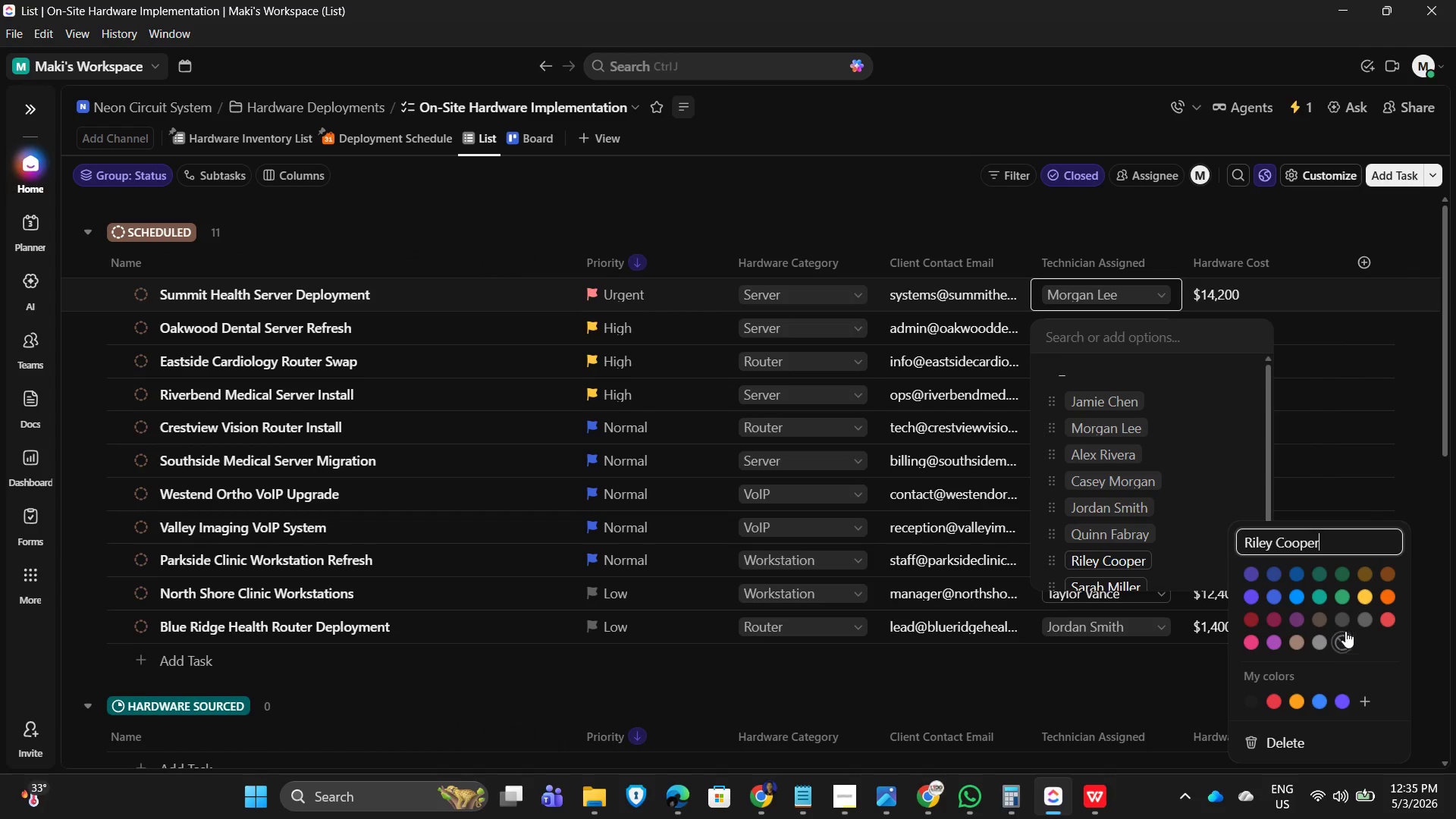 
left_click([1341, 619])
 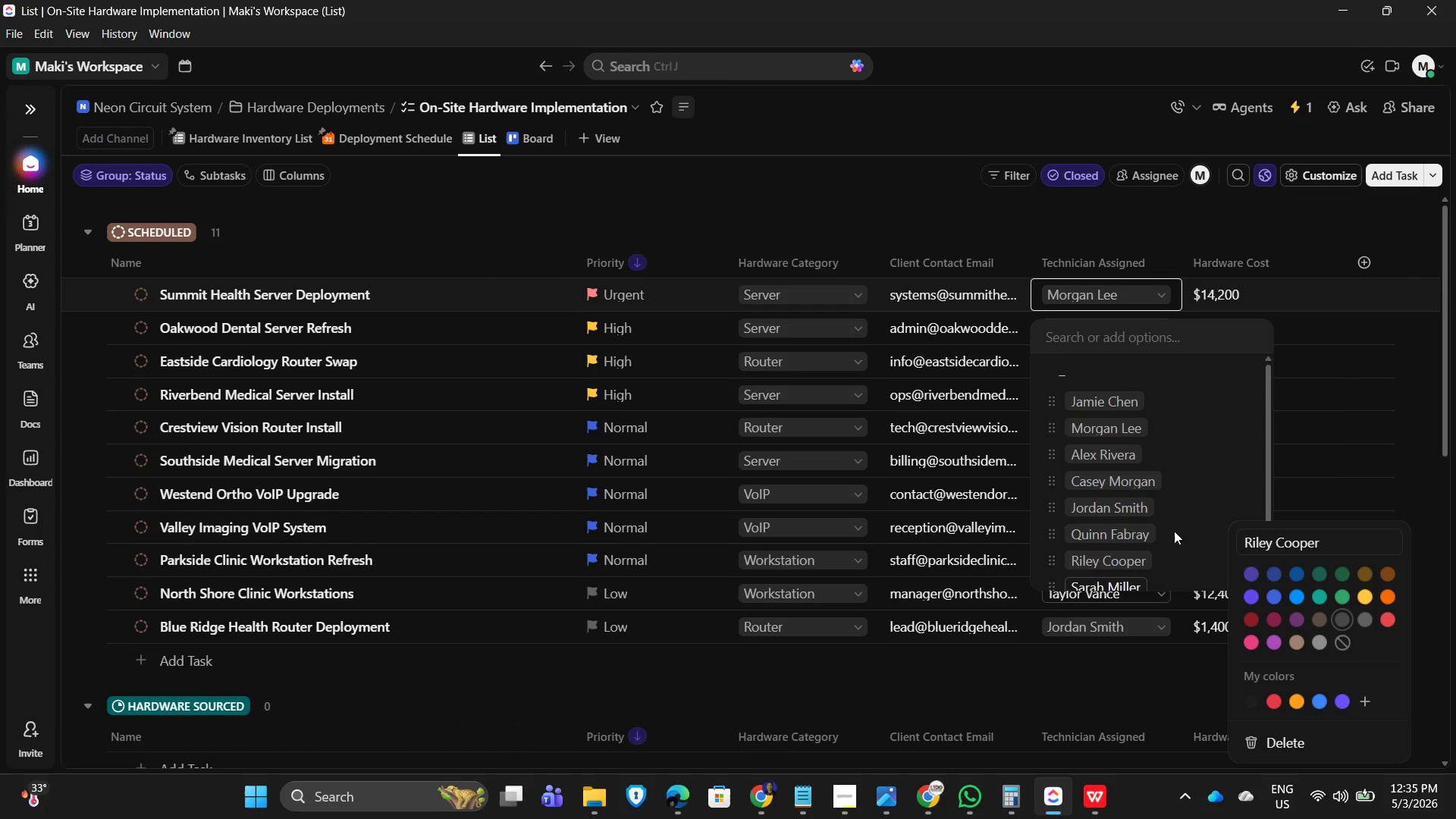 
scroll: coordinate [1182, 547], scroll_direction: down, amount: 5.0
 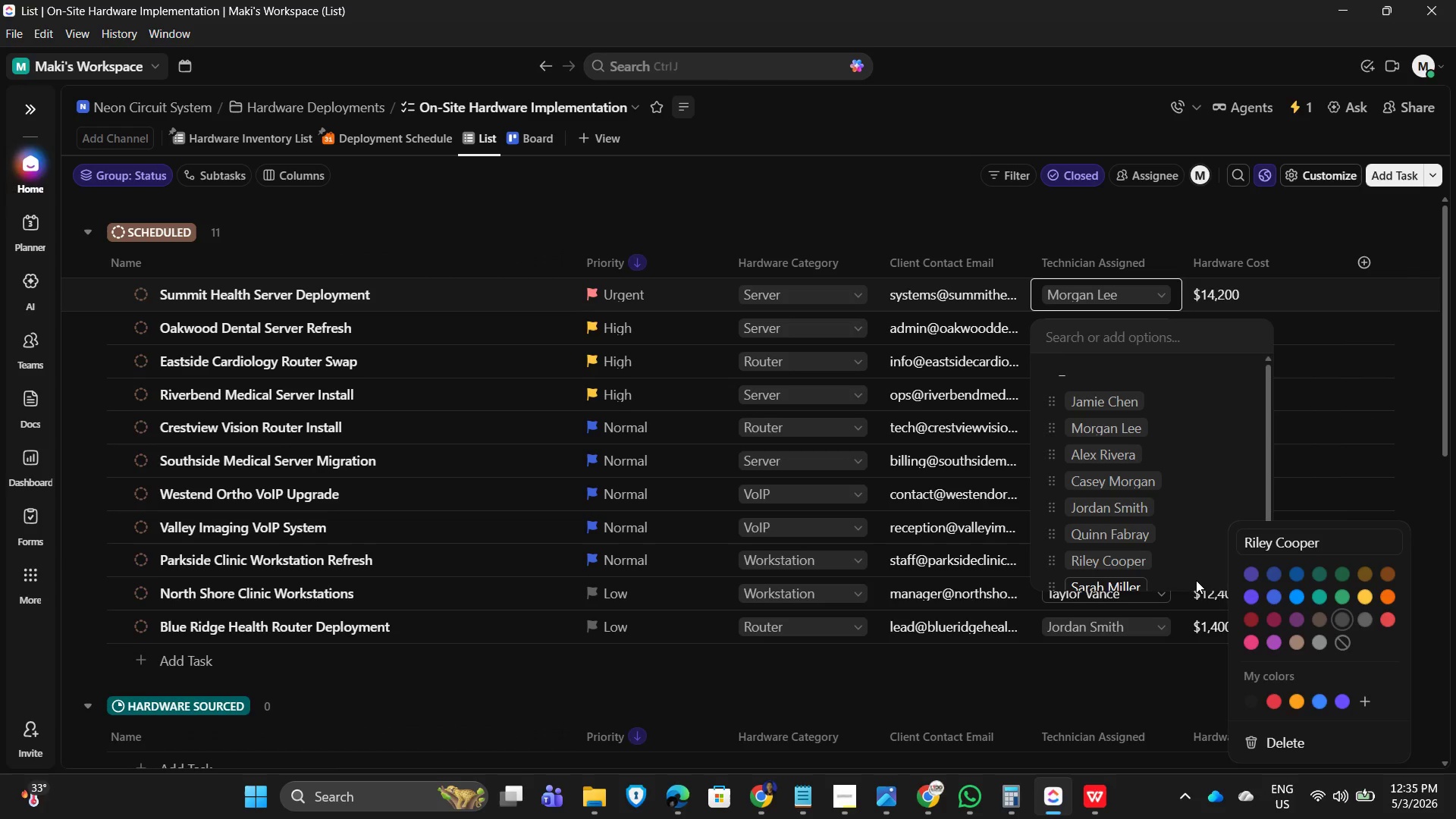 
left_click([1196, 580])
 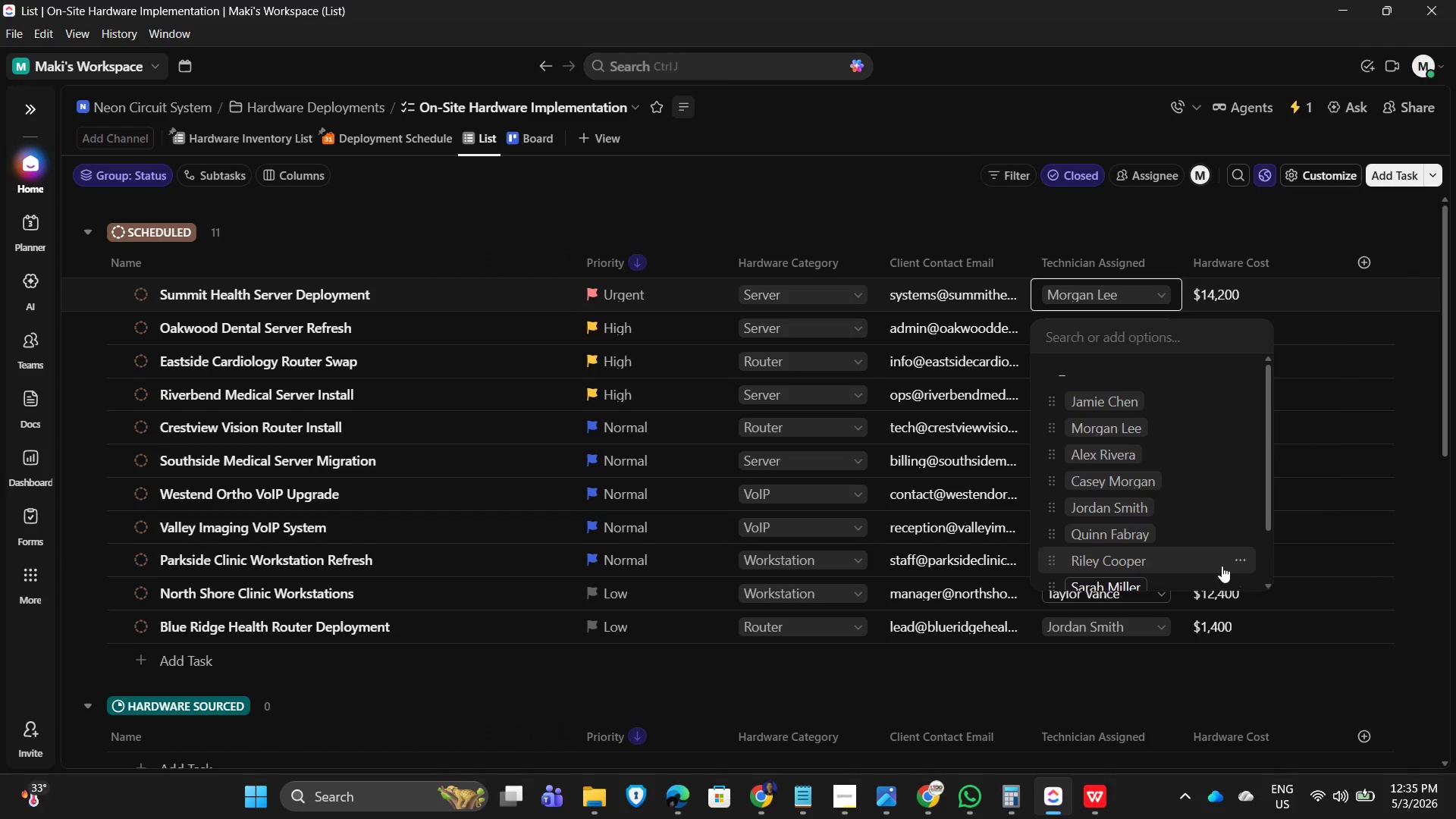 
scroll: coordinate [1211, 553], scroll_direction: down, amount: 4.0
 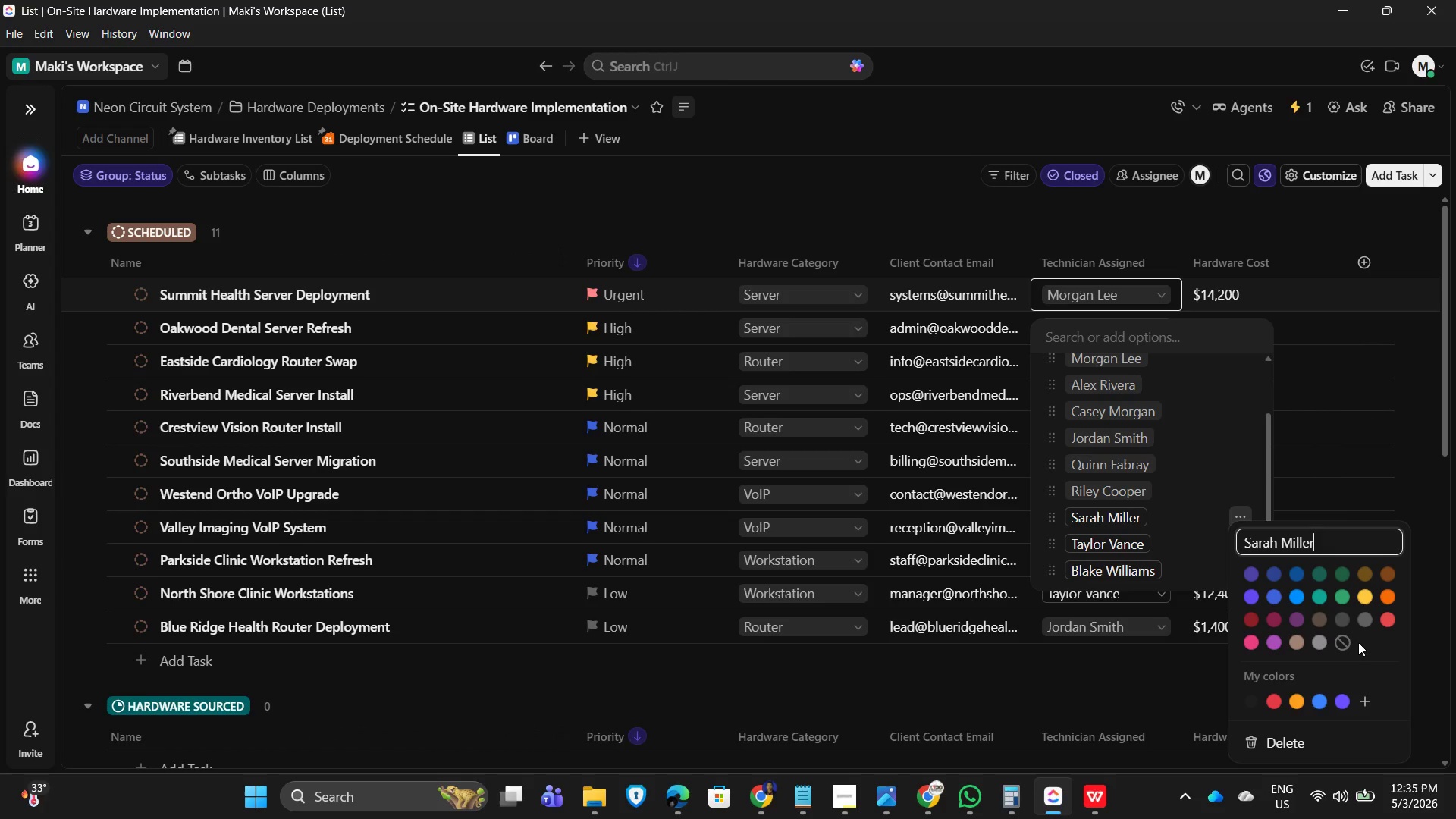 
left_click([1341, 619])
 